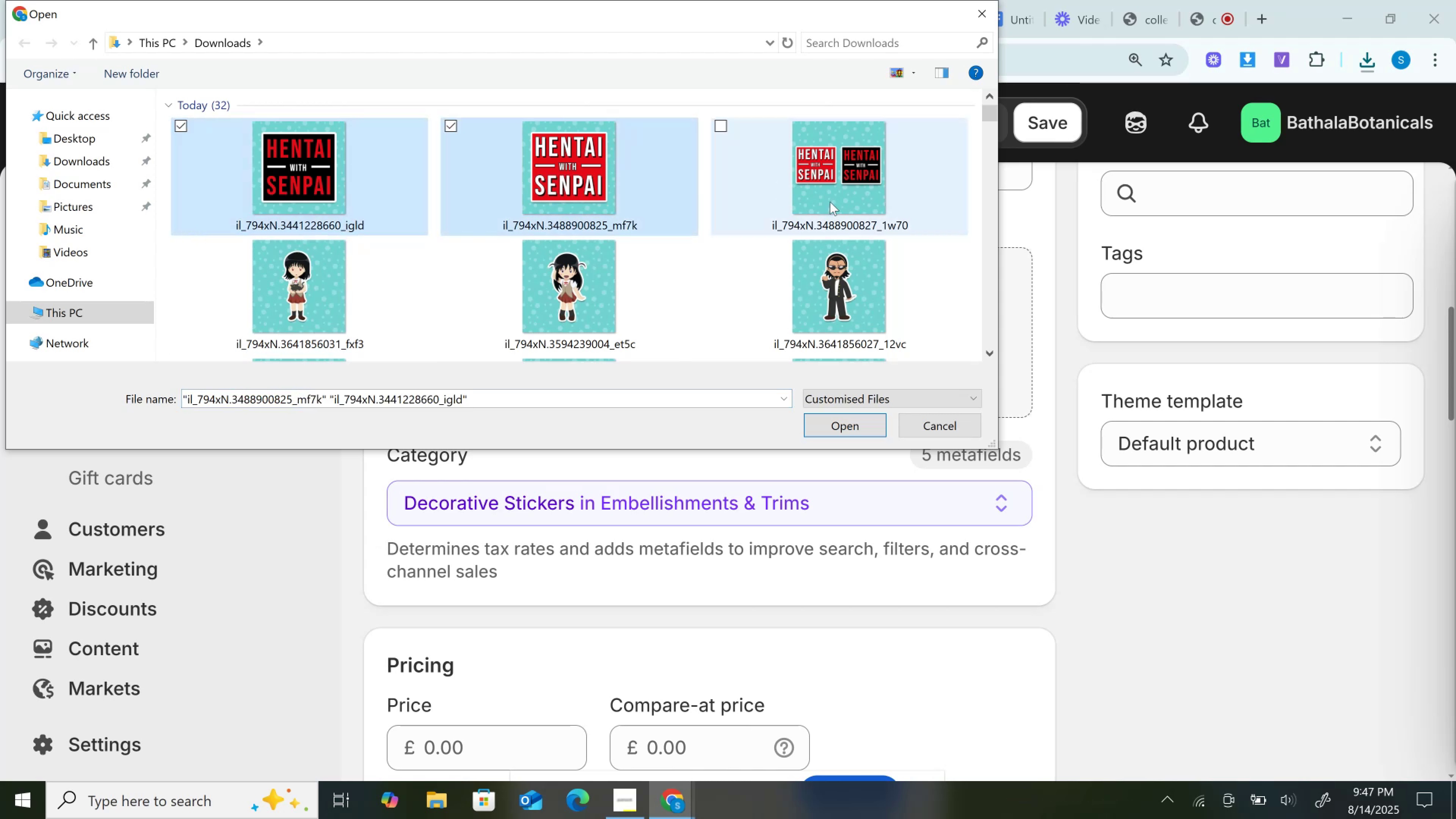 
key(Control+ControlLeft)
 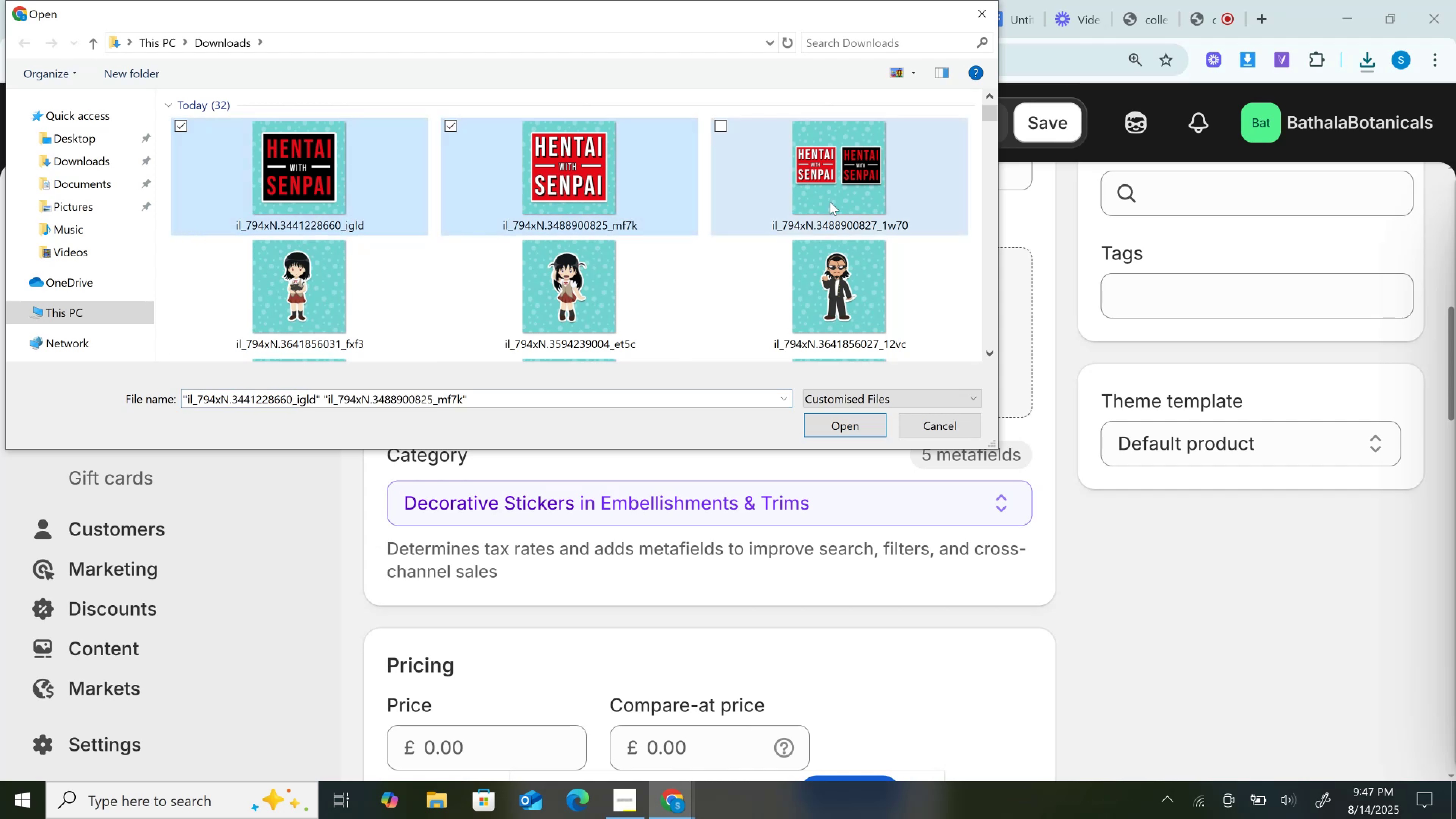 
left_click([830, 202])
 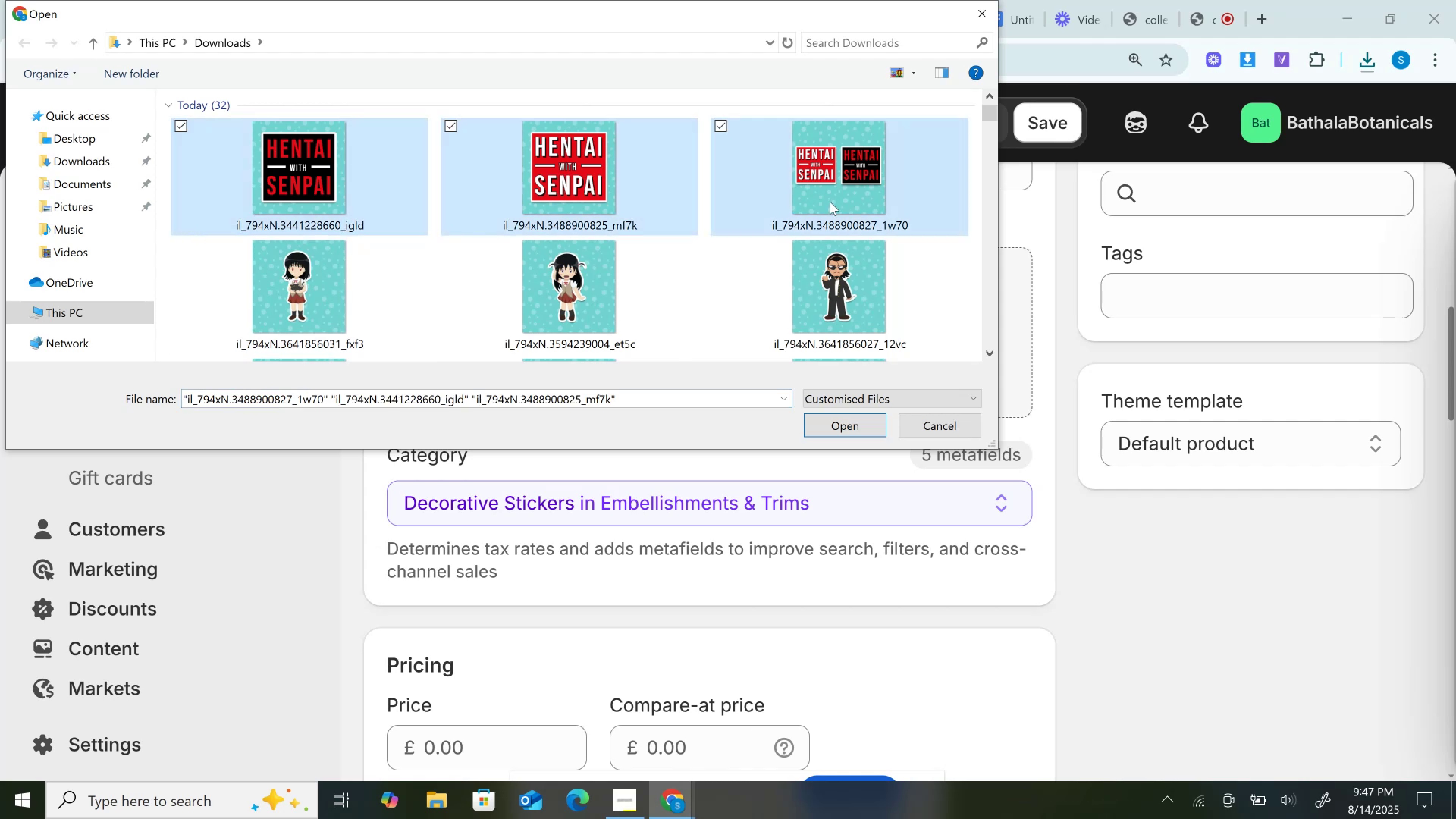 
key(Control+ControlLeft)
 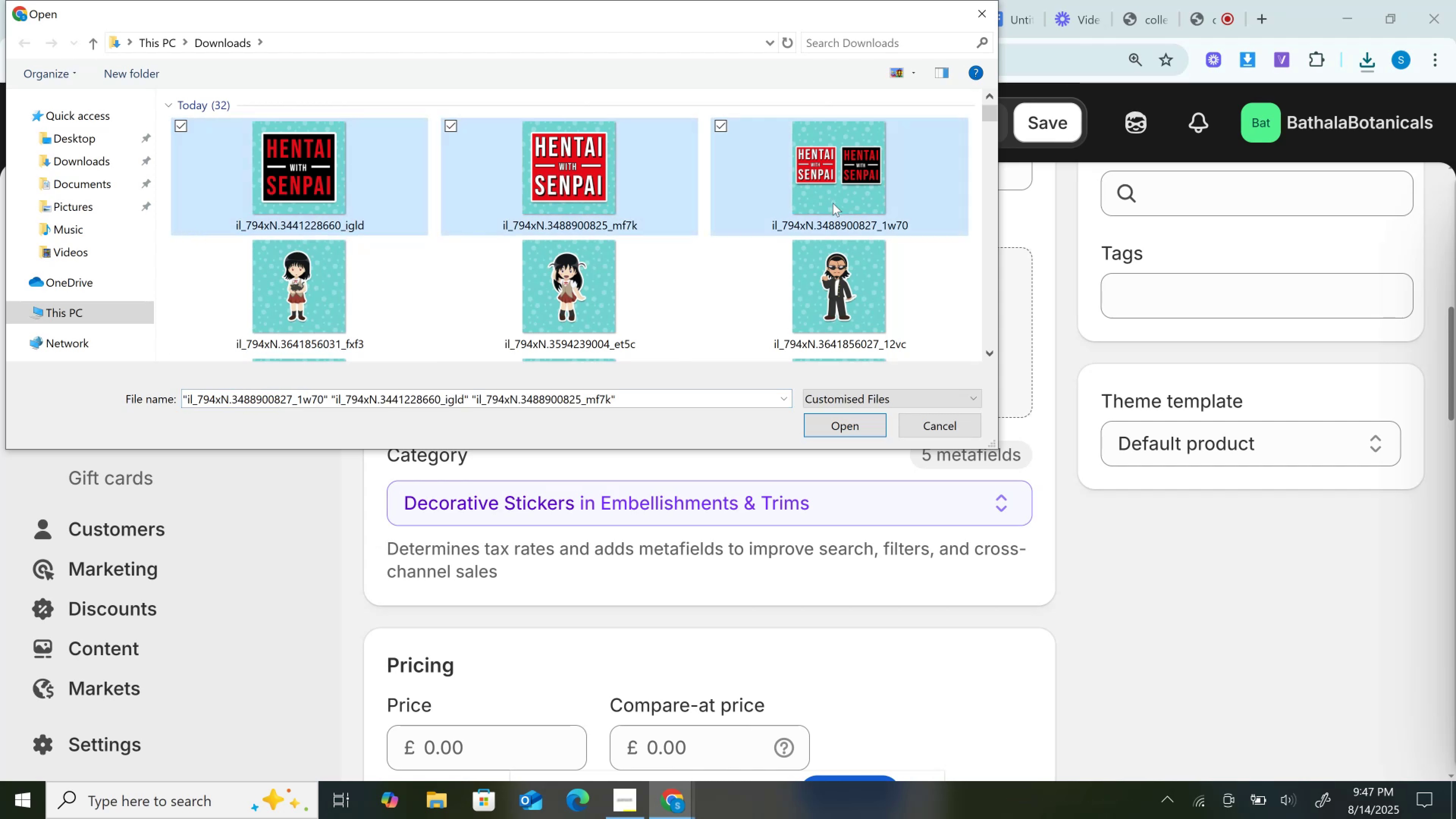 
key(Control+ControlLeft)
 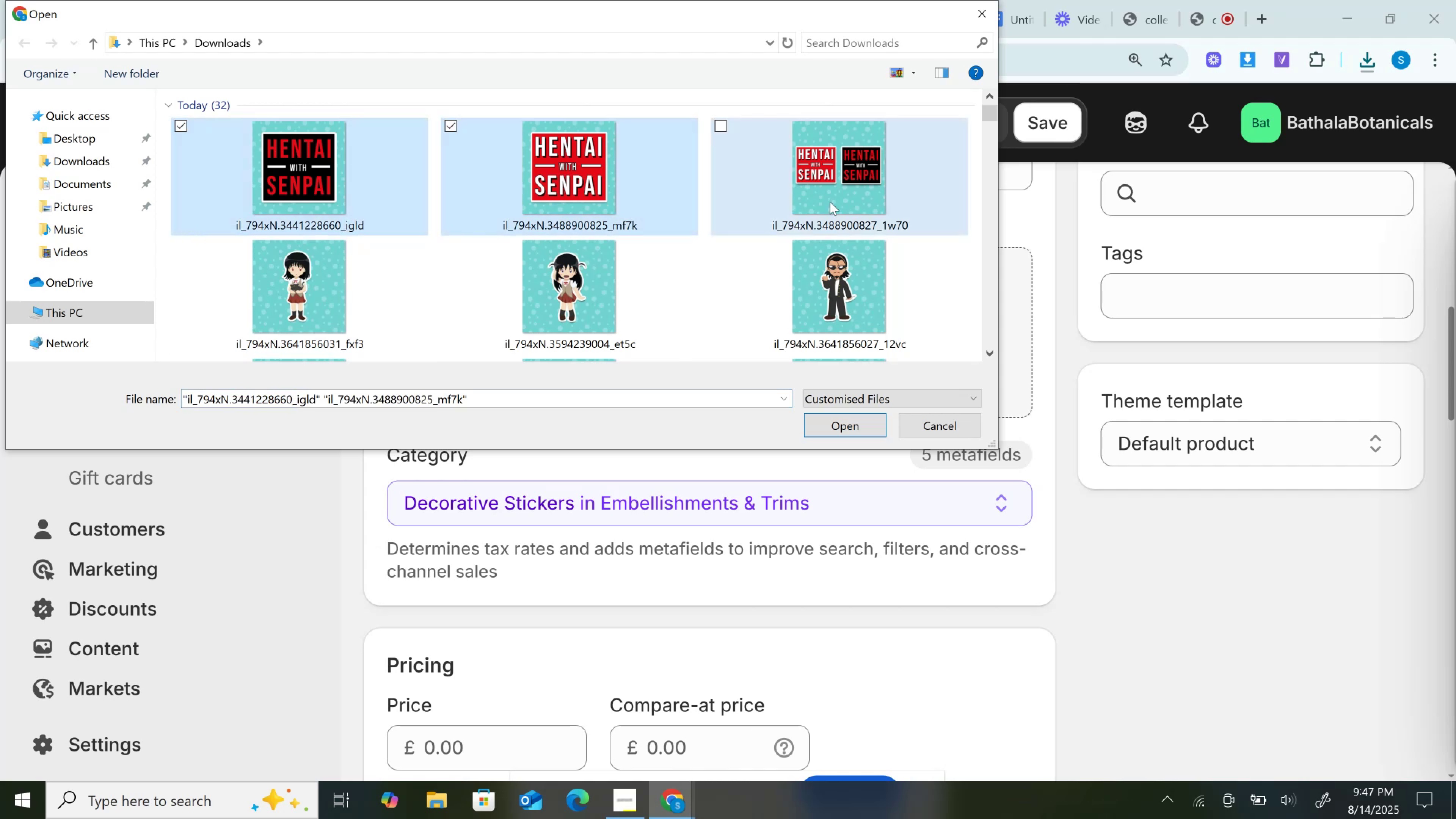 
key(Control+ControlLeft)
 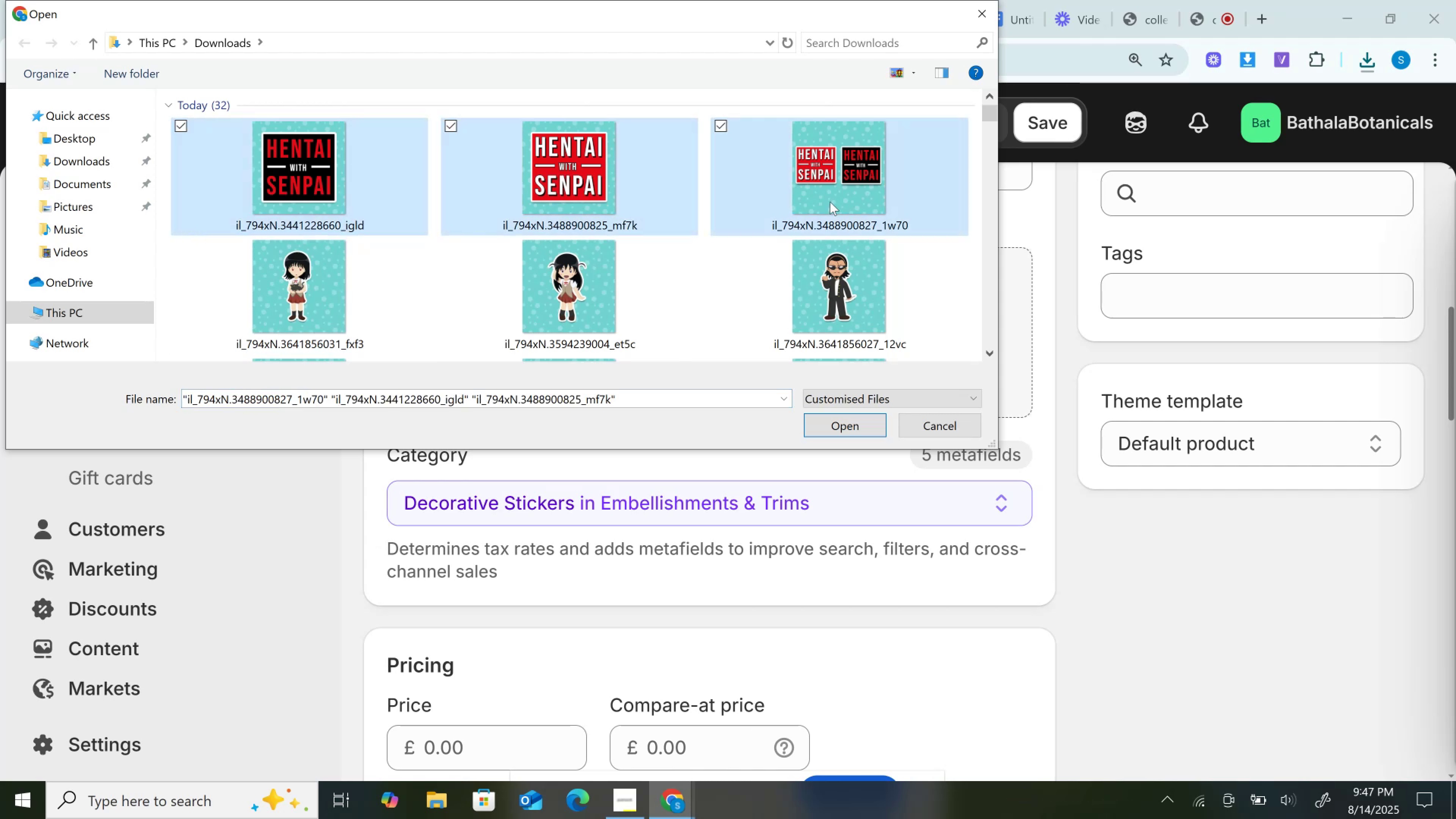 
key(Control+ControlLeft)
 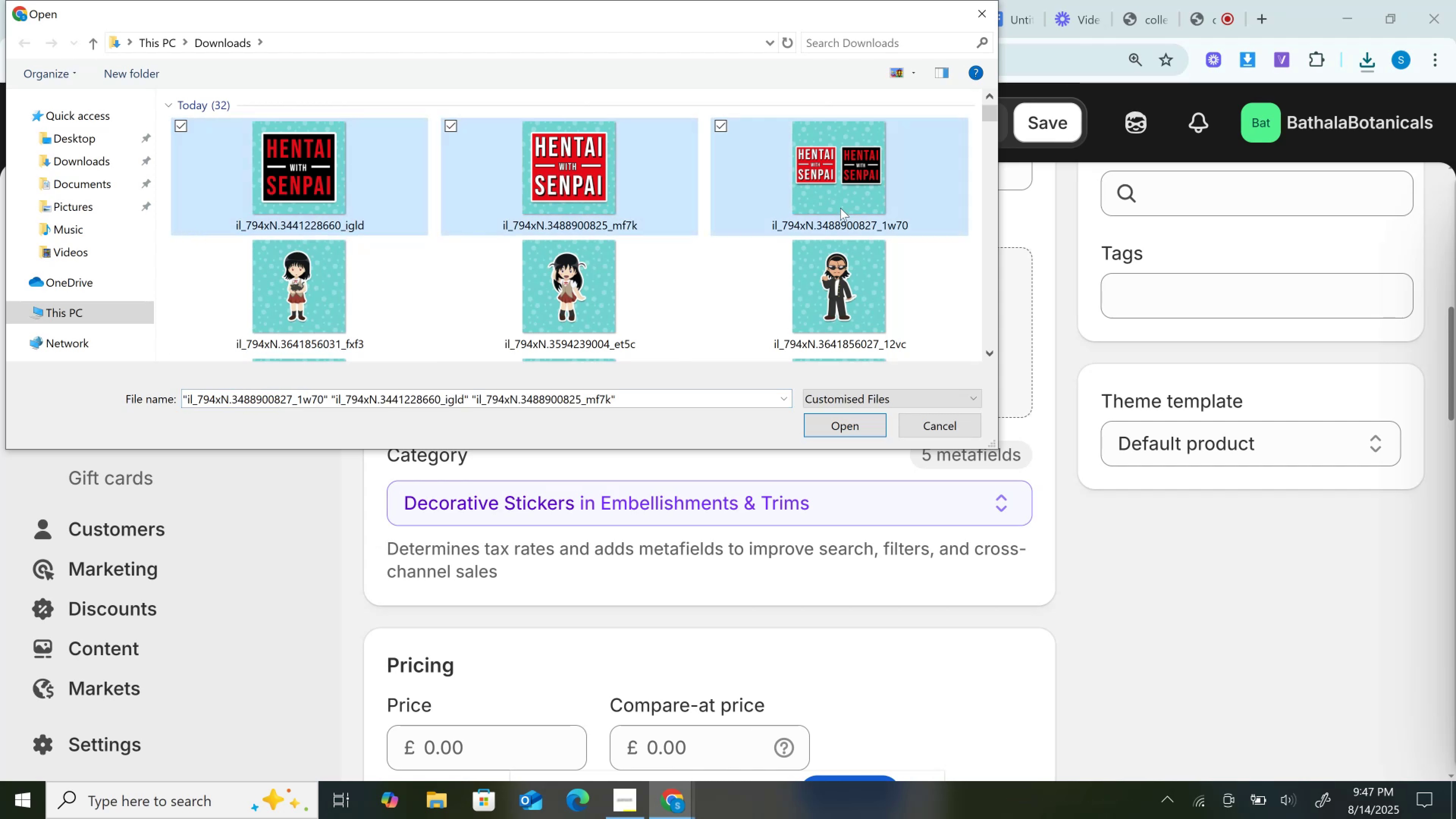 
key(Control+ControlLeft)
 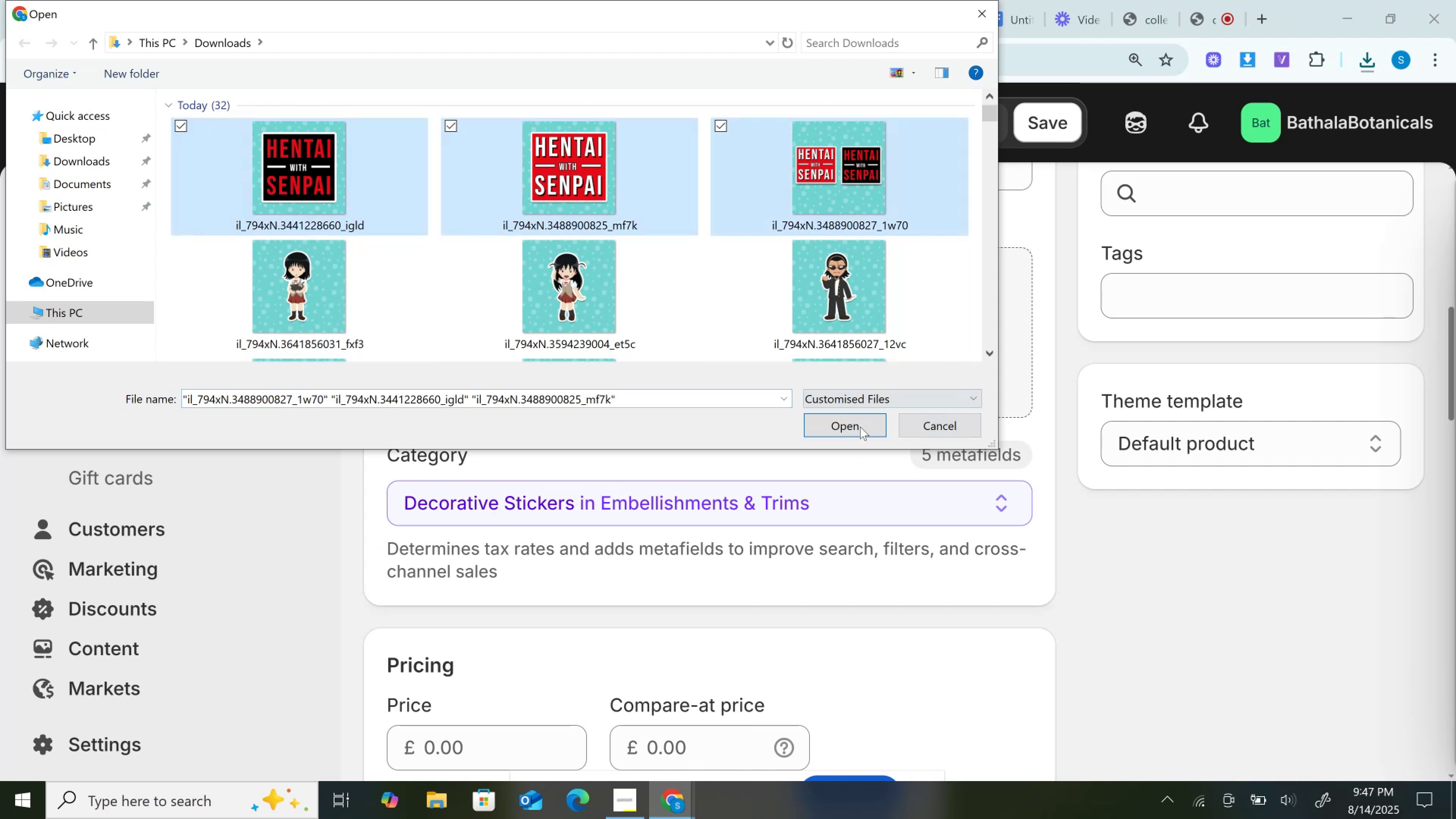 
left_click([860, 424])
 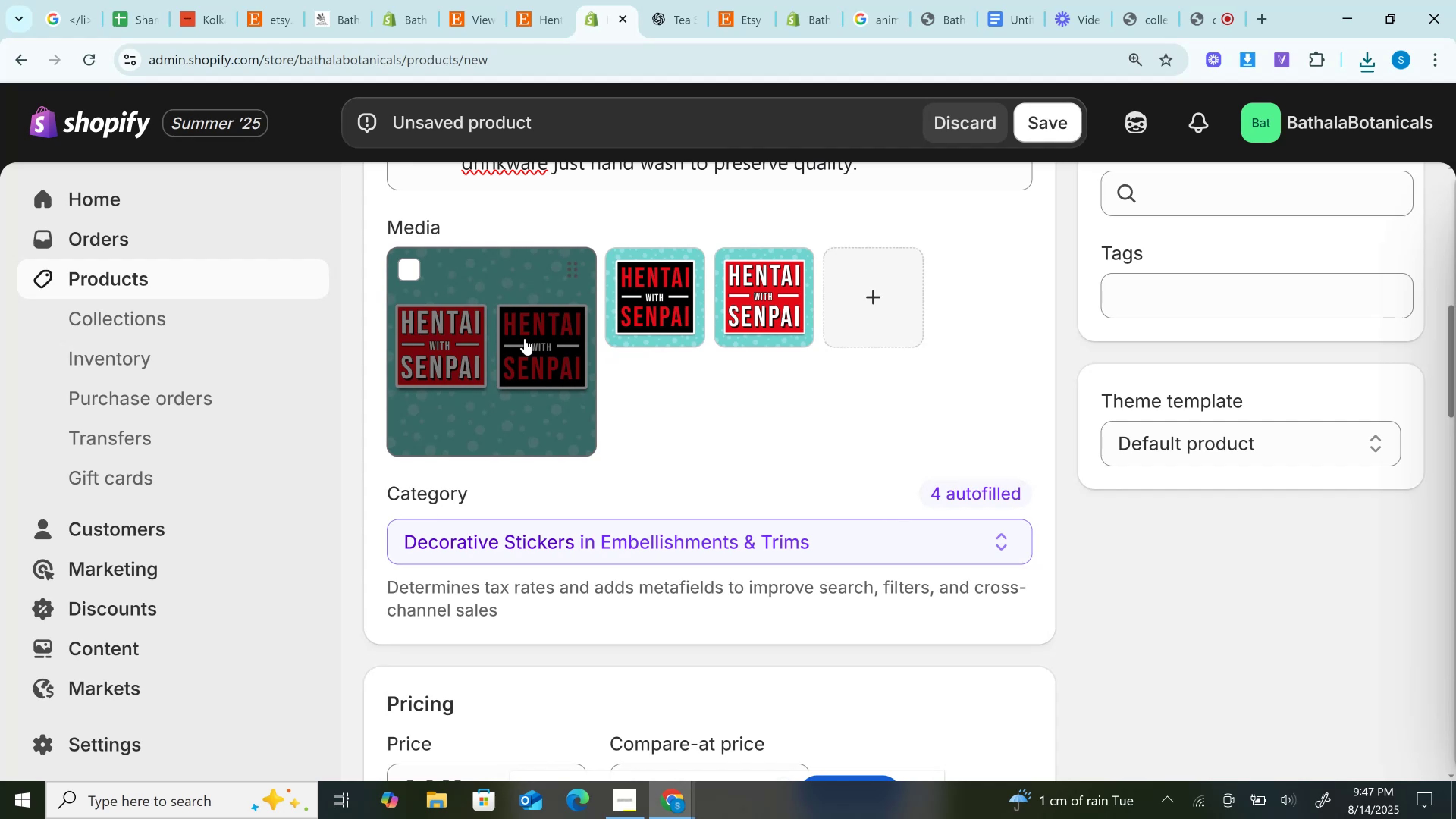 
wait(22.92)
 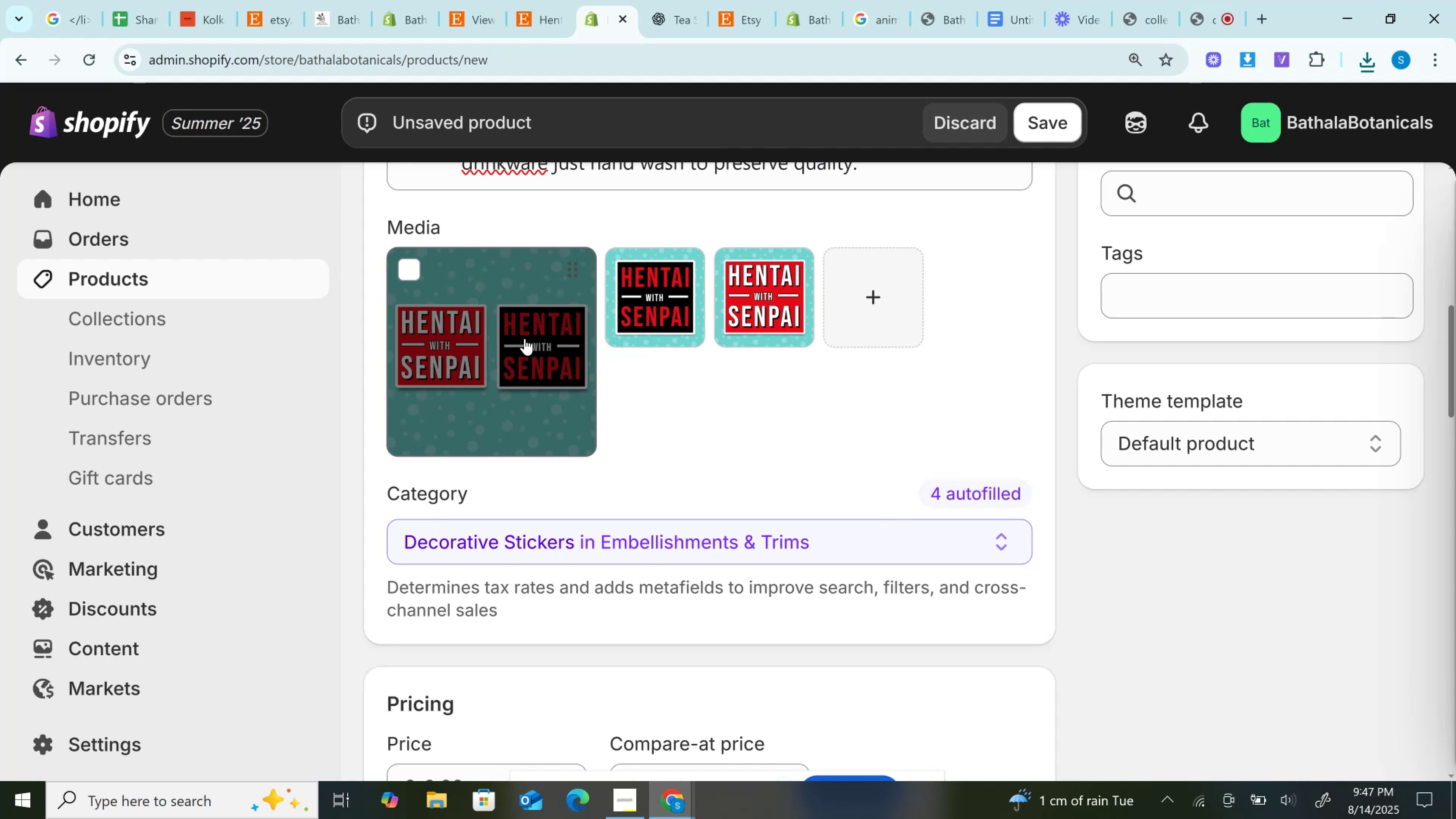 
left_click([570, 0])
 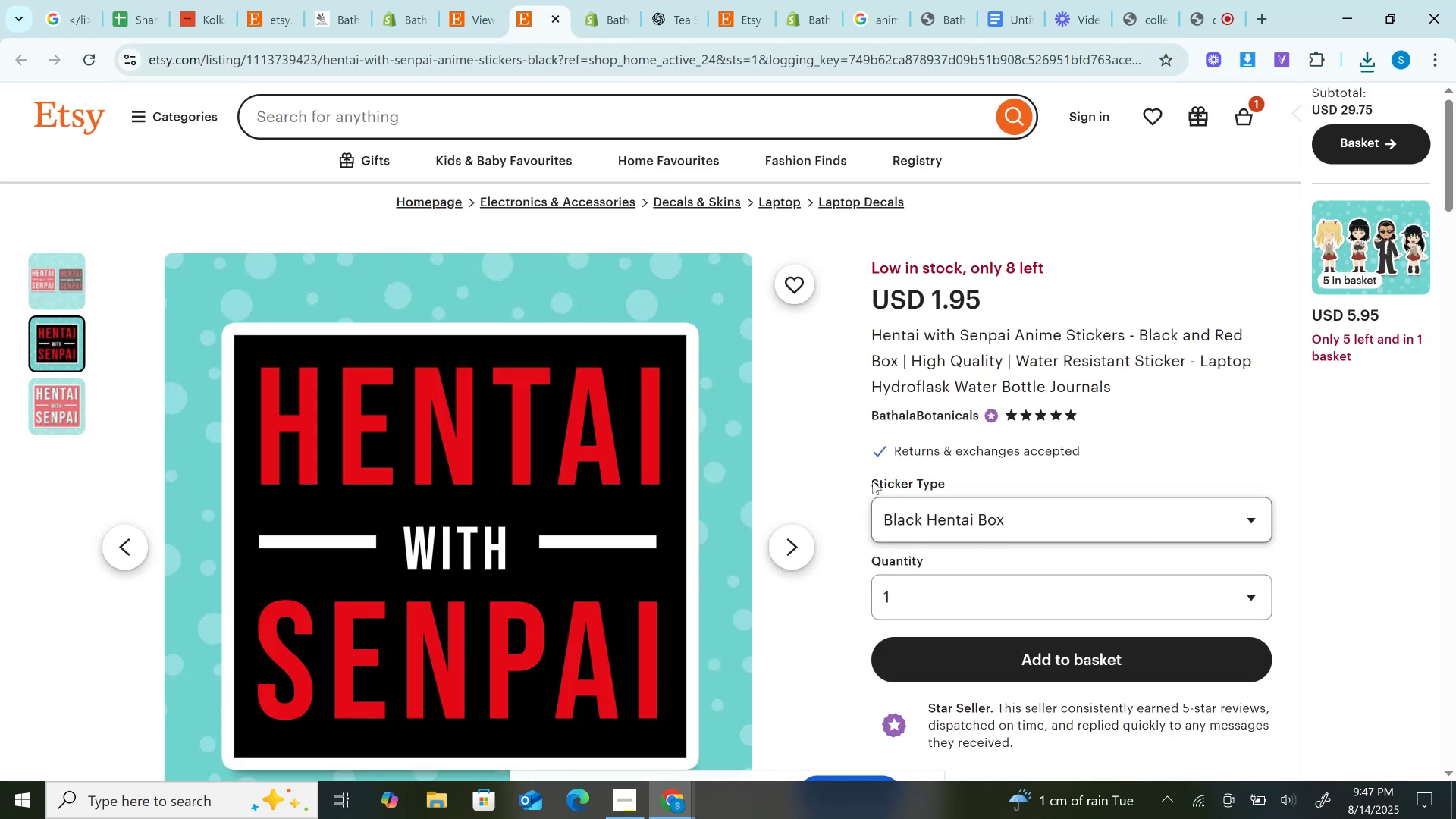 
key(Control+C)
 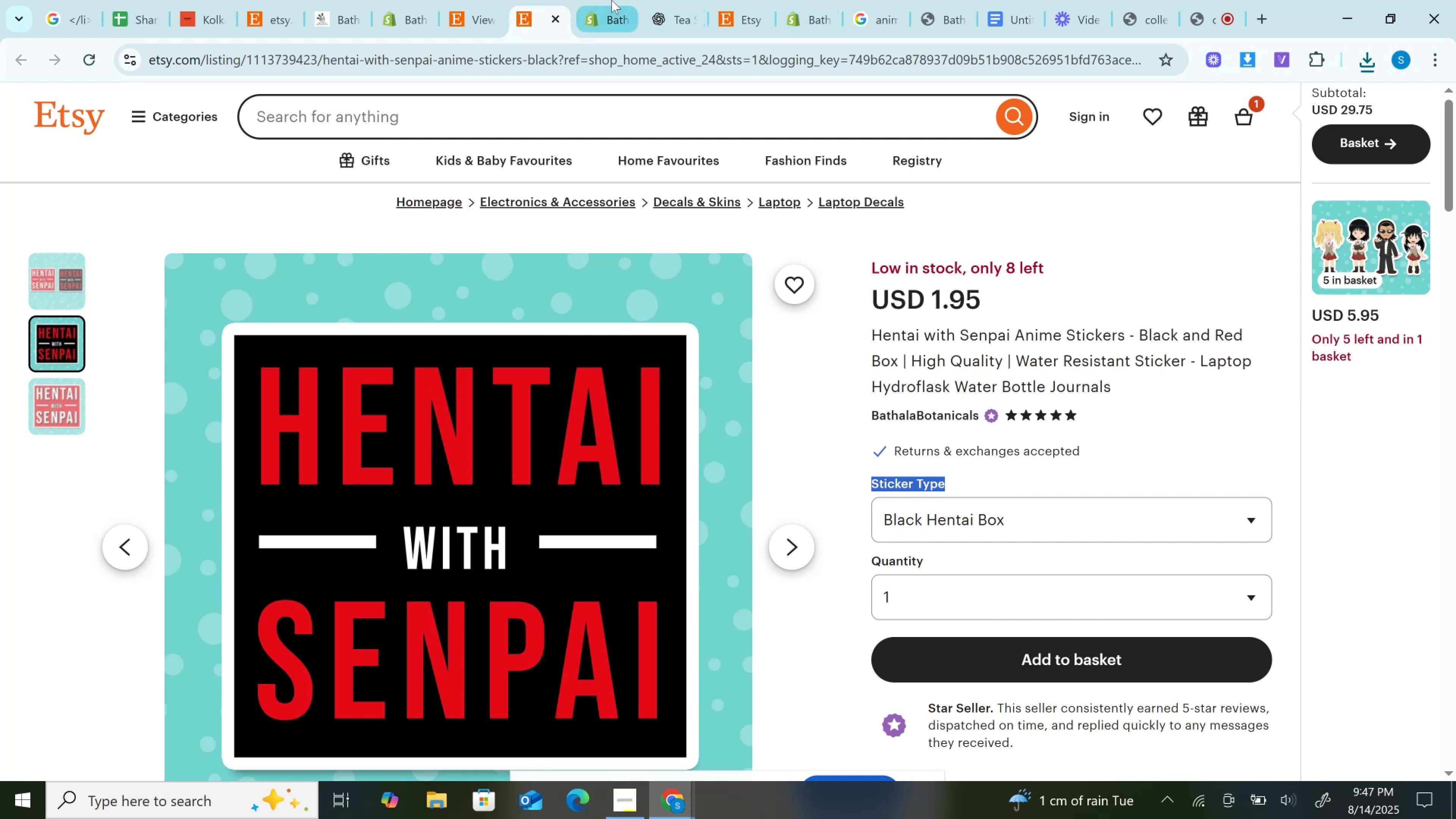 
scroll: coordinate [582, 515], scroll_direction: down, amount: 15.0
 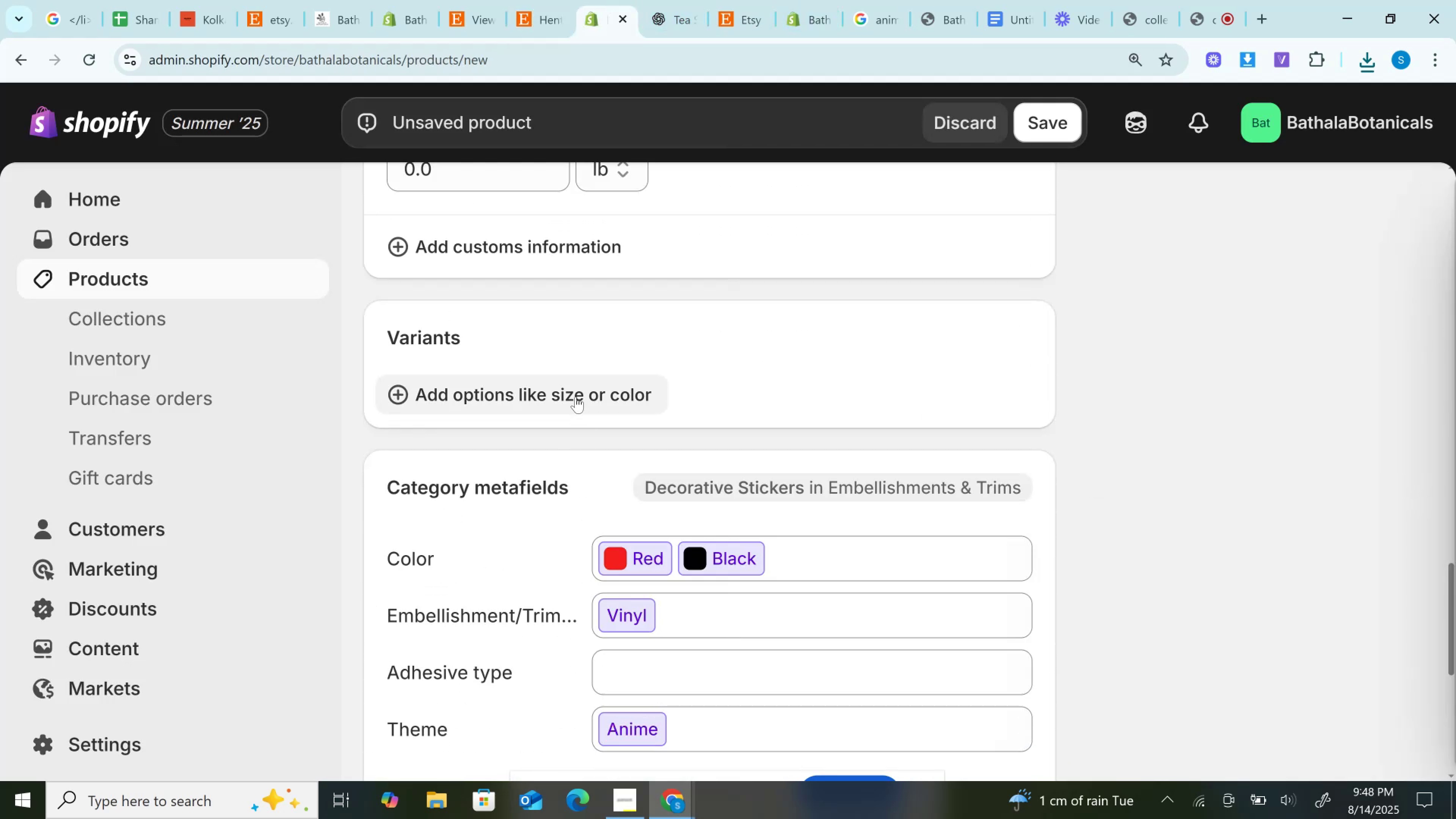 
left_click([572, 383])
 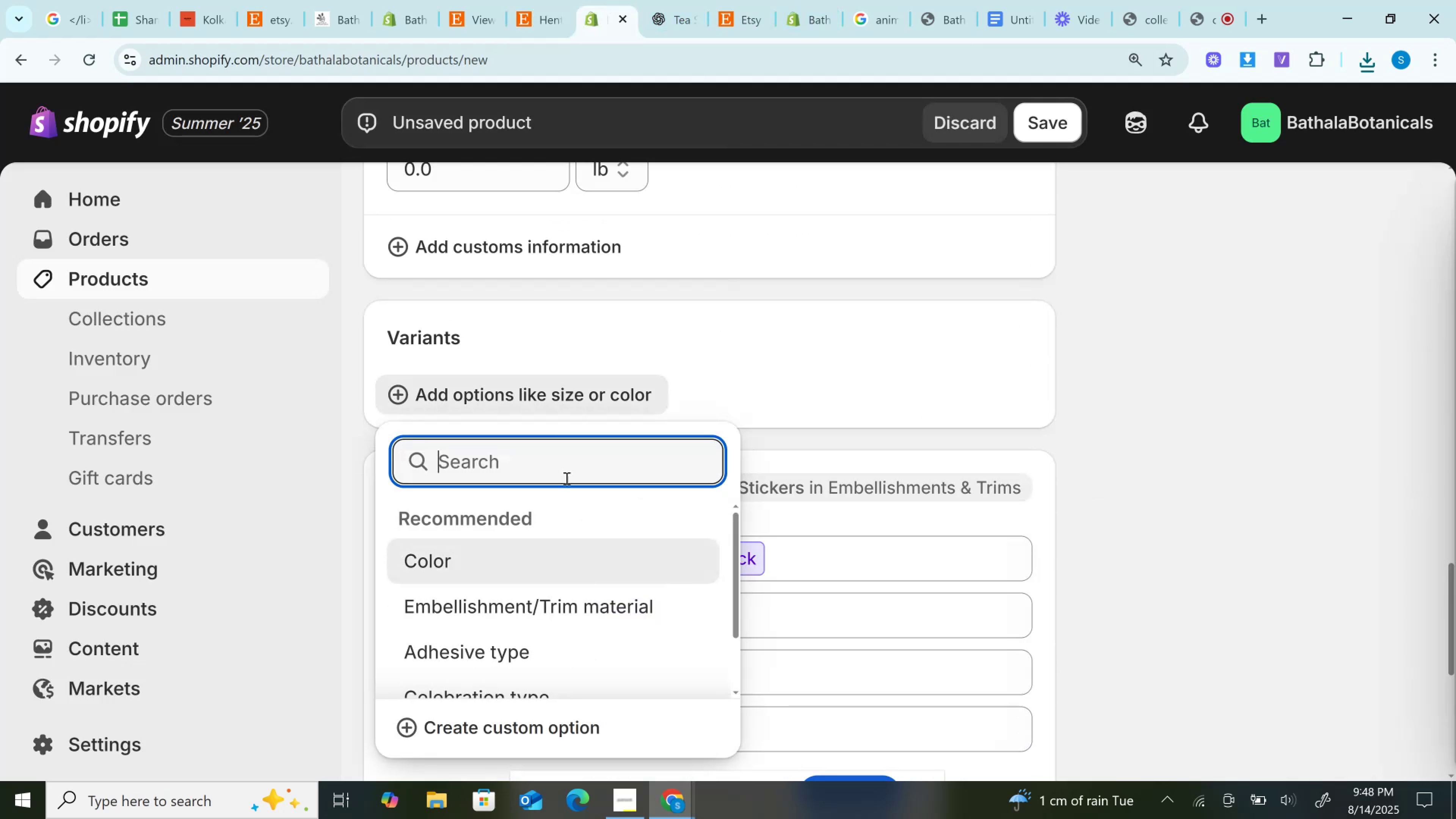 
key(Control+V)
 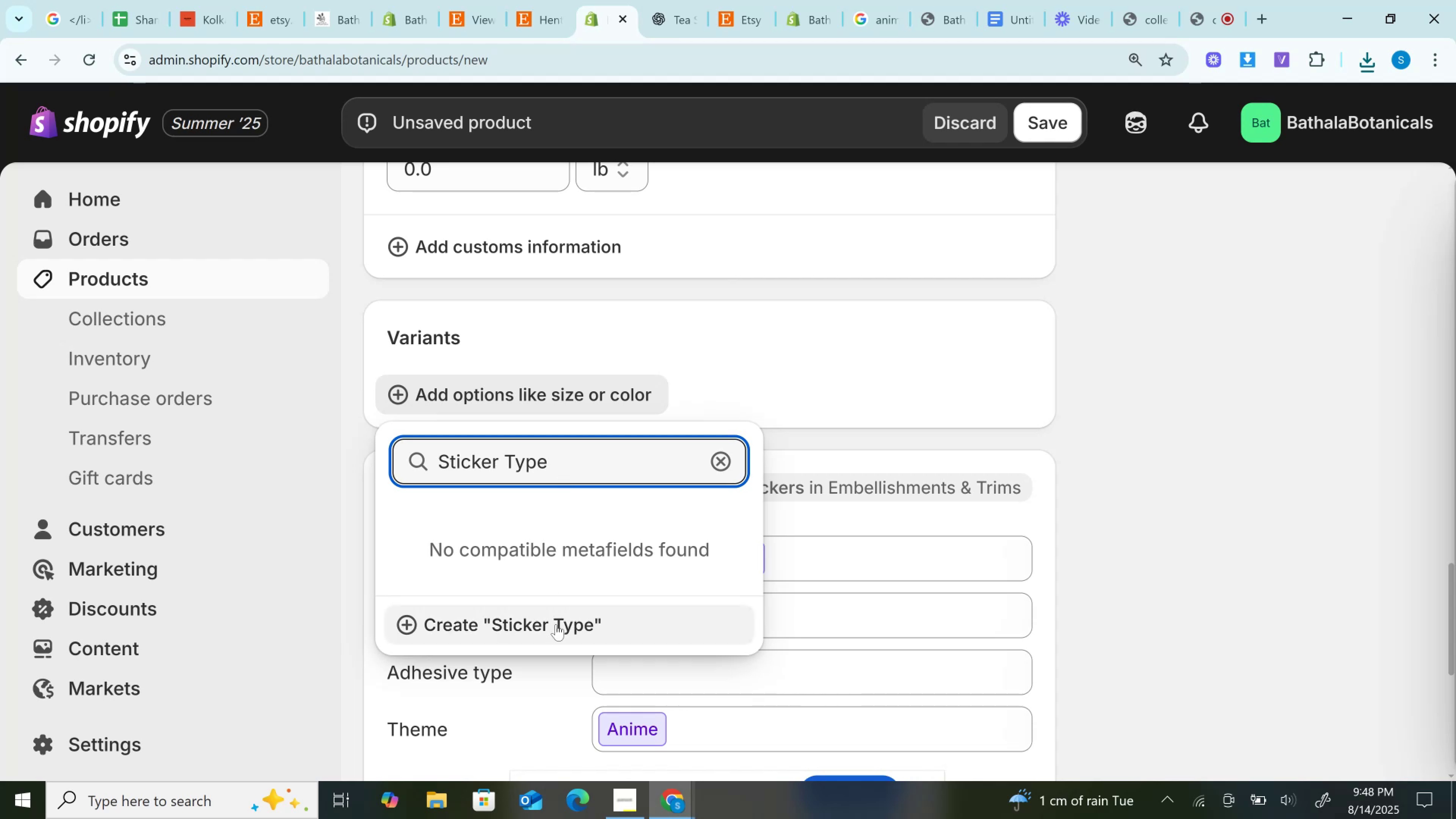 
left_click([556, 619])
 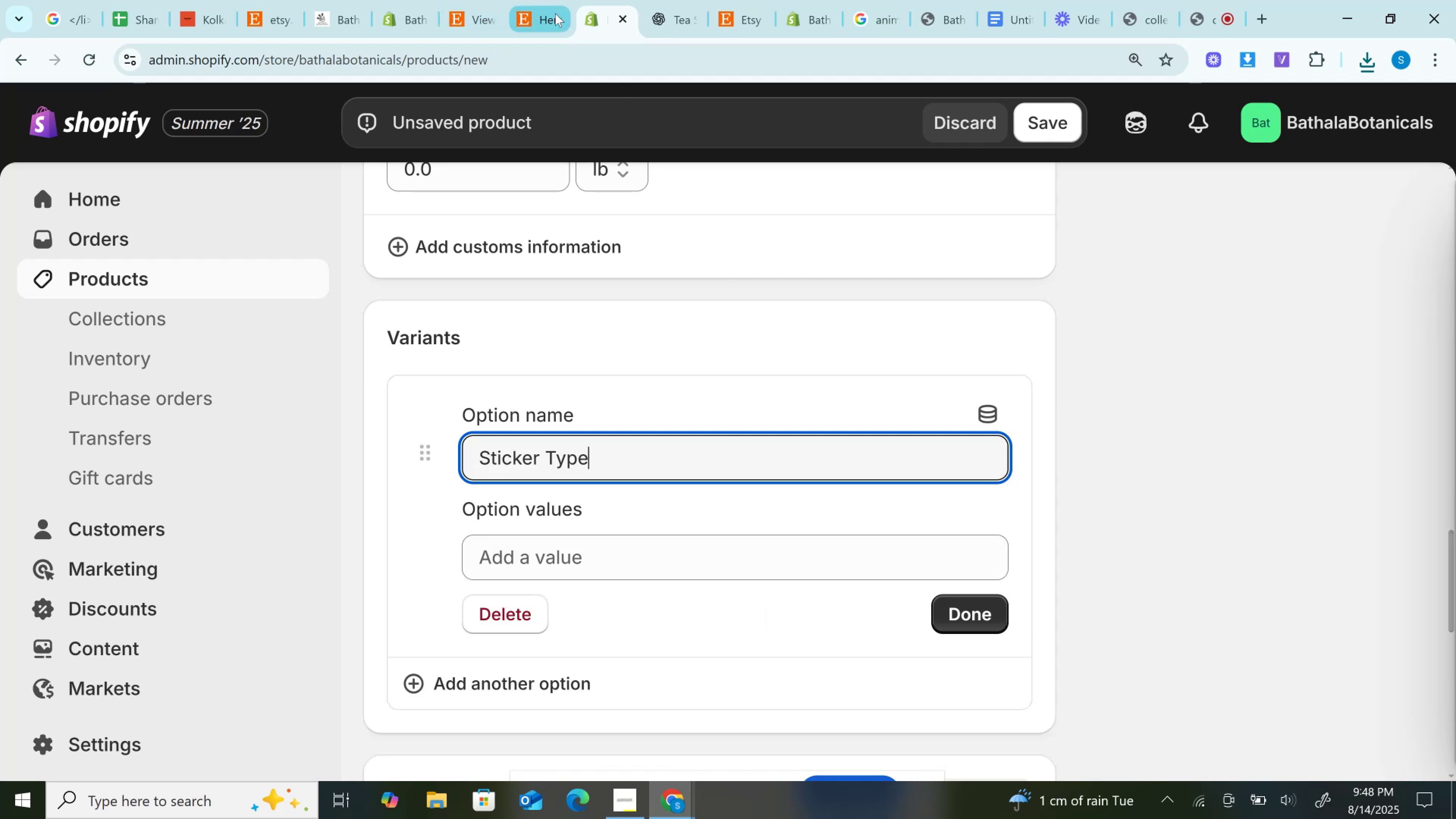 
left_click([549, 0])
 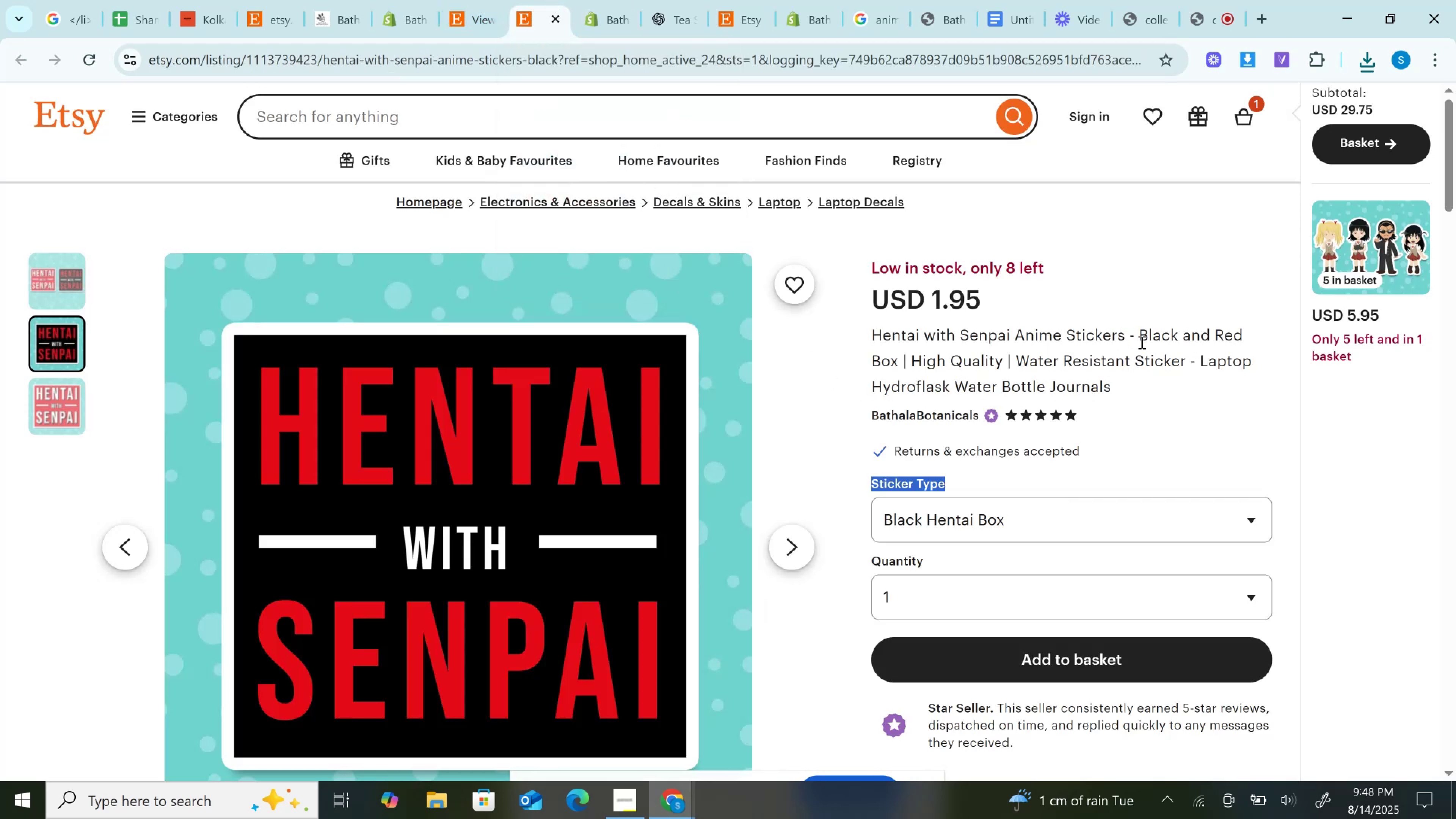 
wait(8.33)
 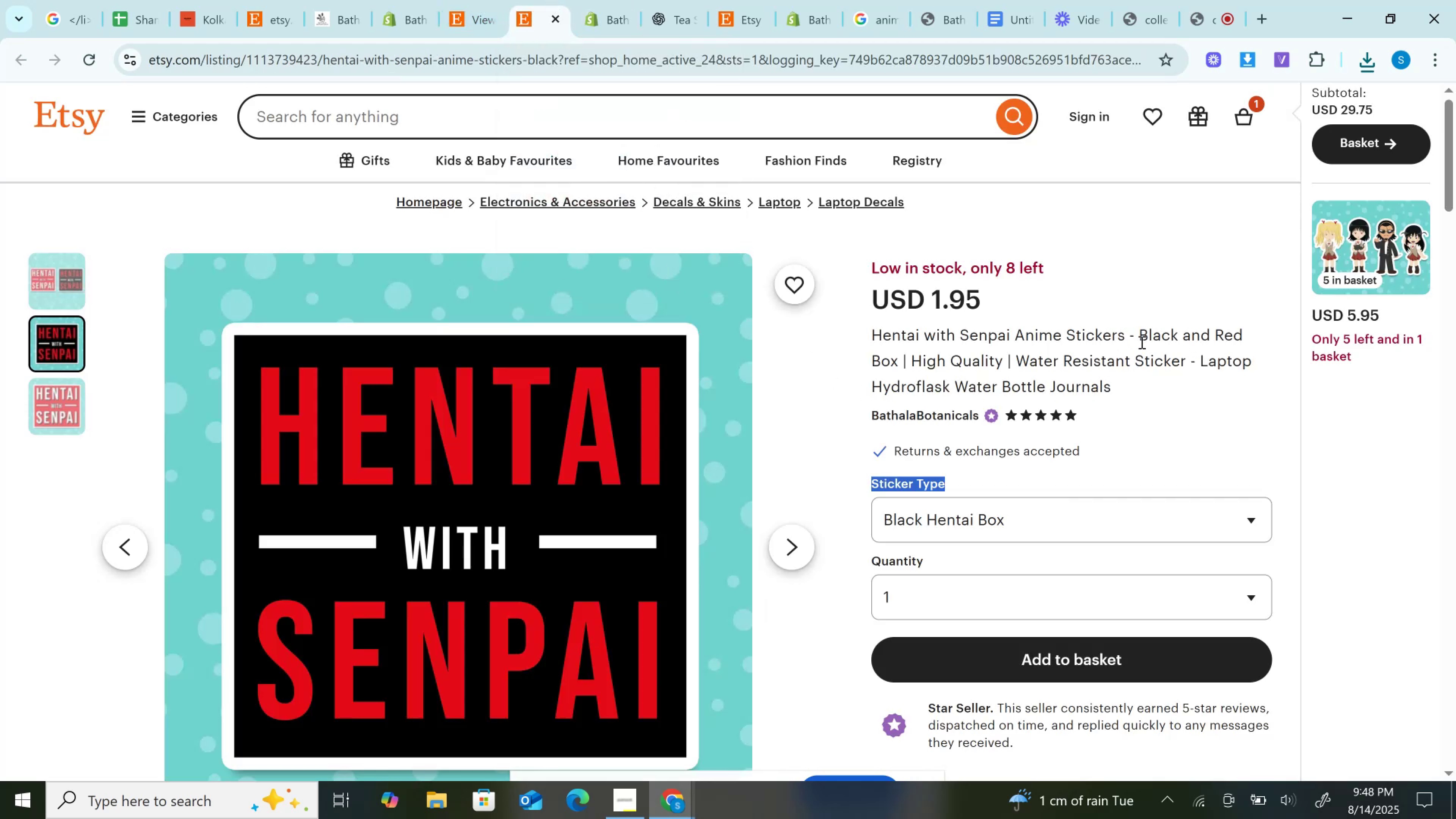 
left_click([1096, 516])
 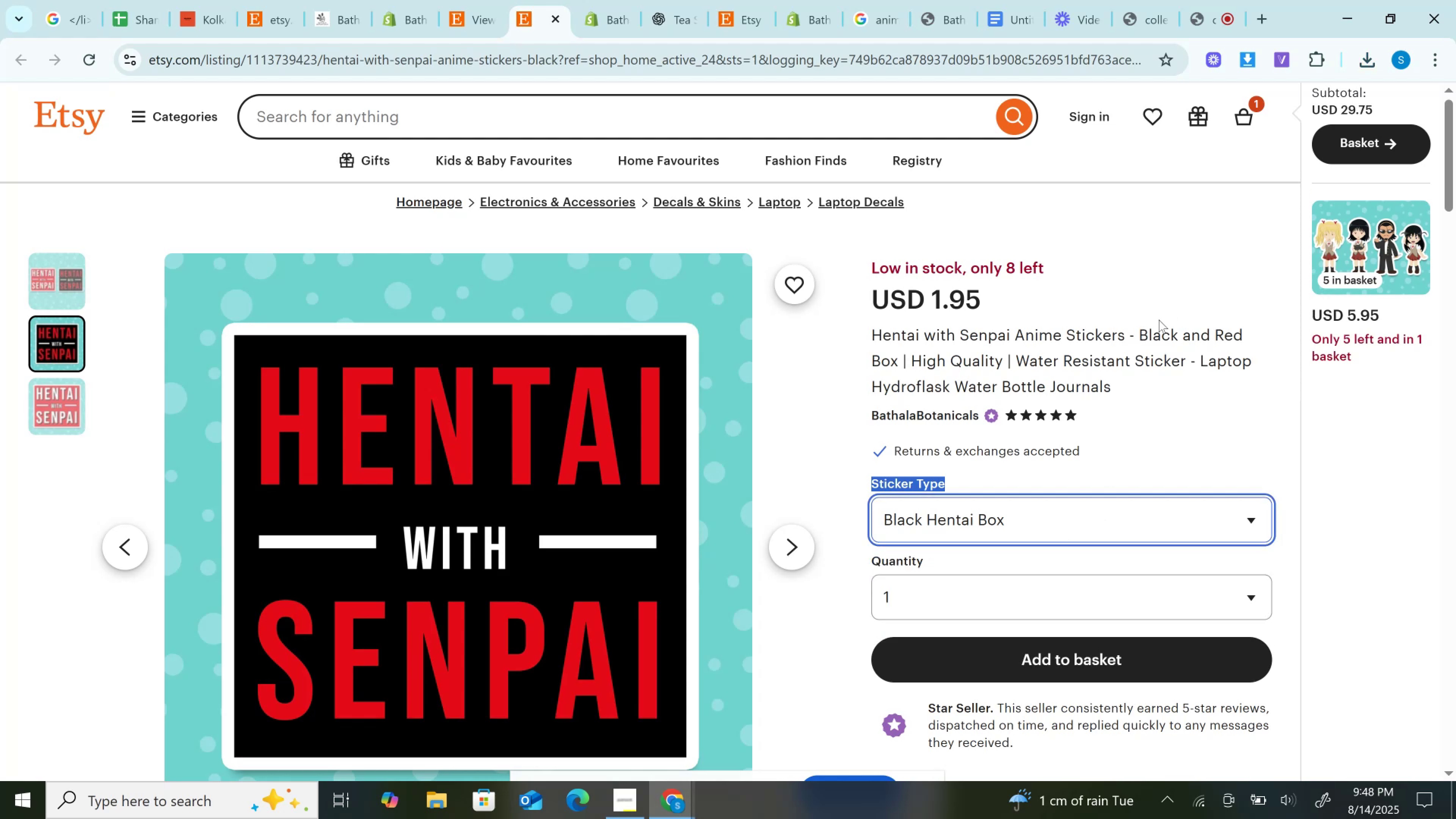 
double_click([1157, 326])
 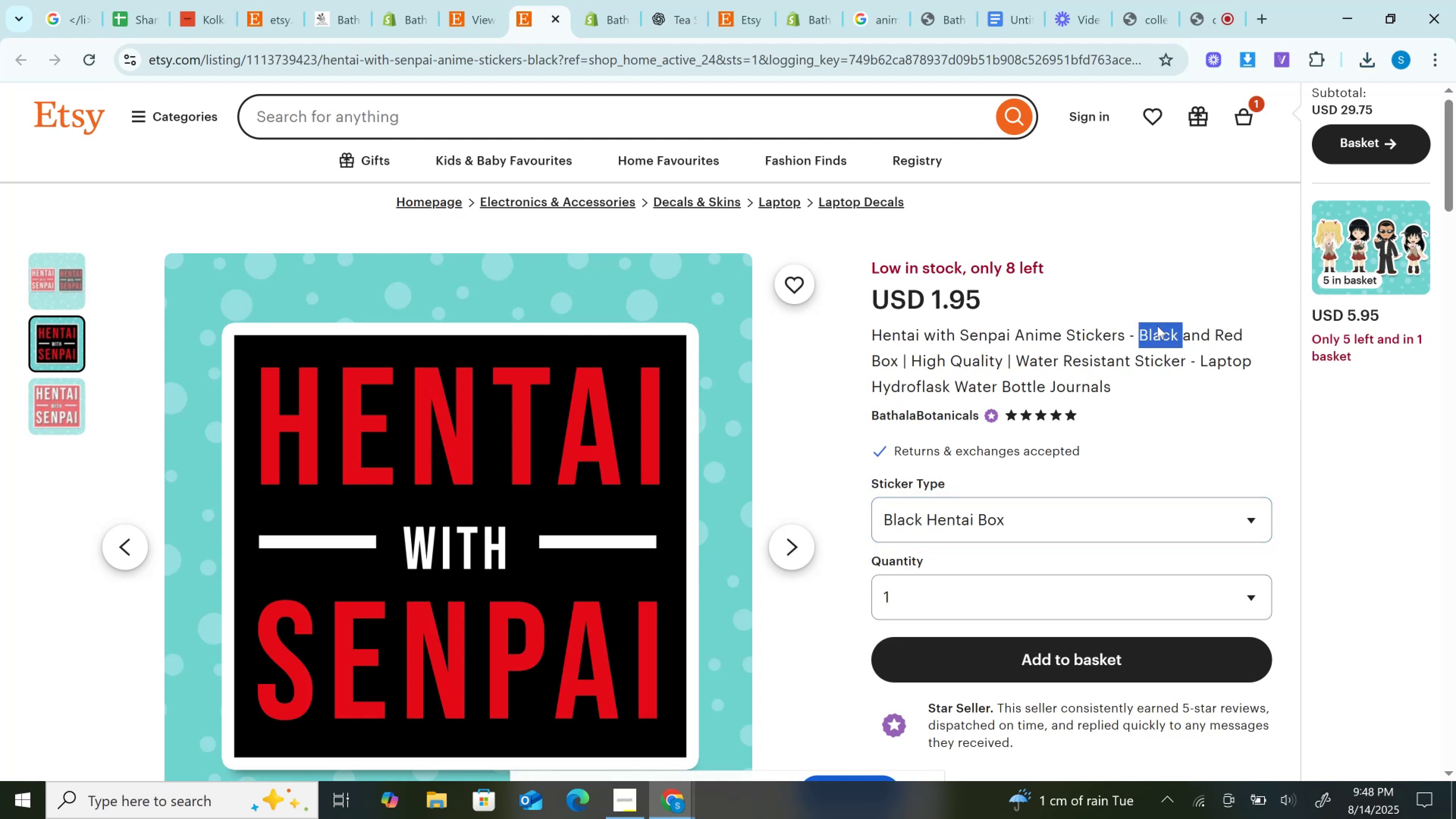 
key(Control+C)
 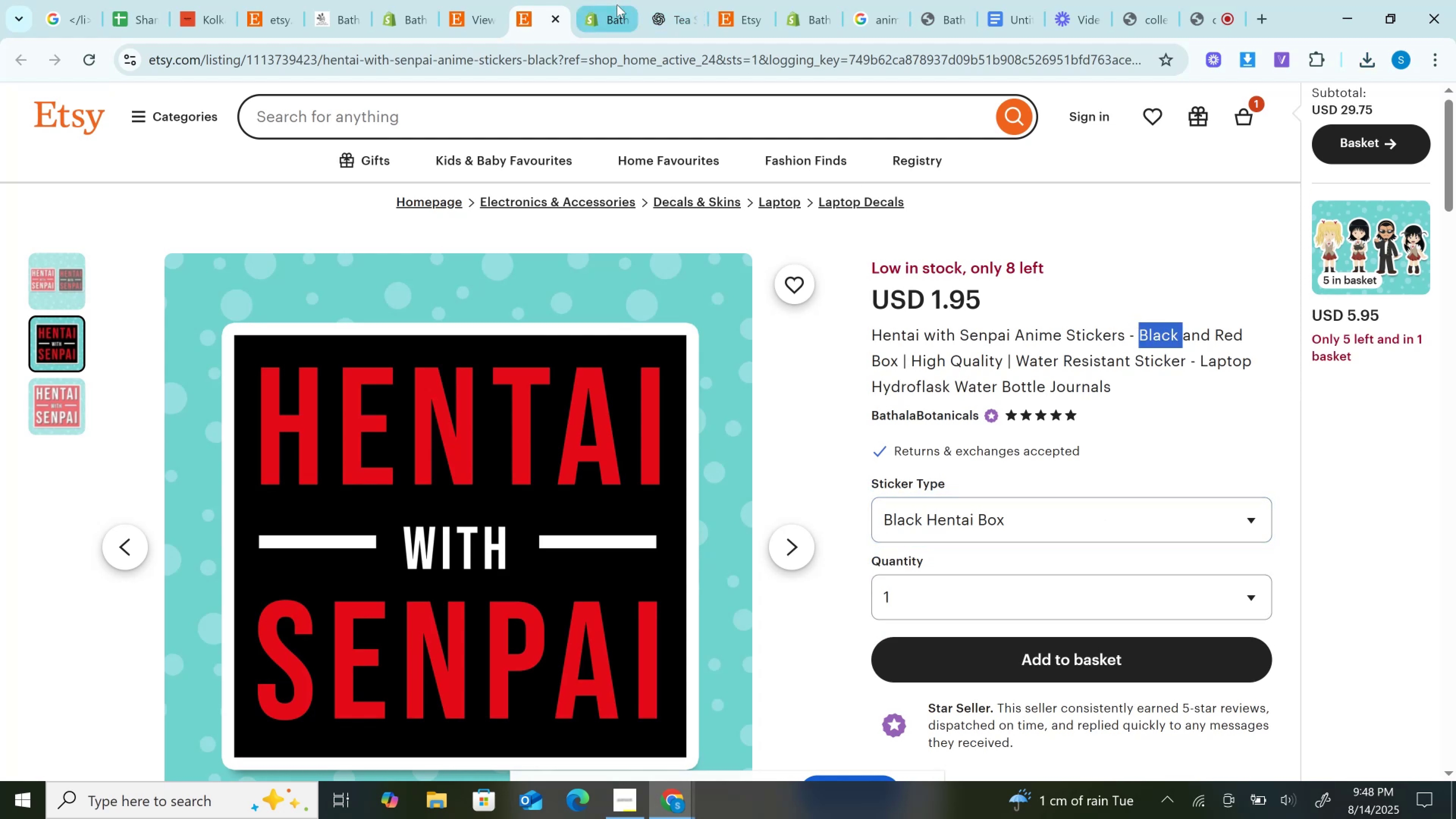 
scroll: coordinate [682, 442], scroll_direction: down, amount: 2.0
 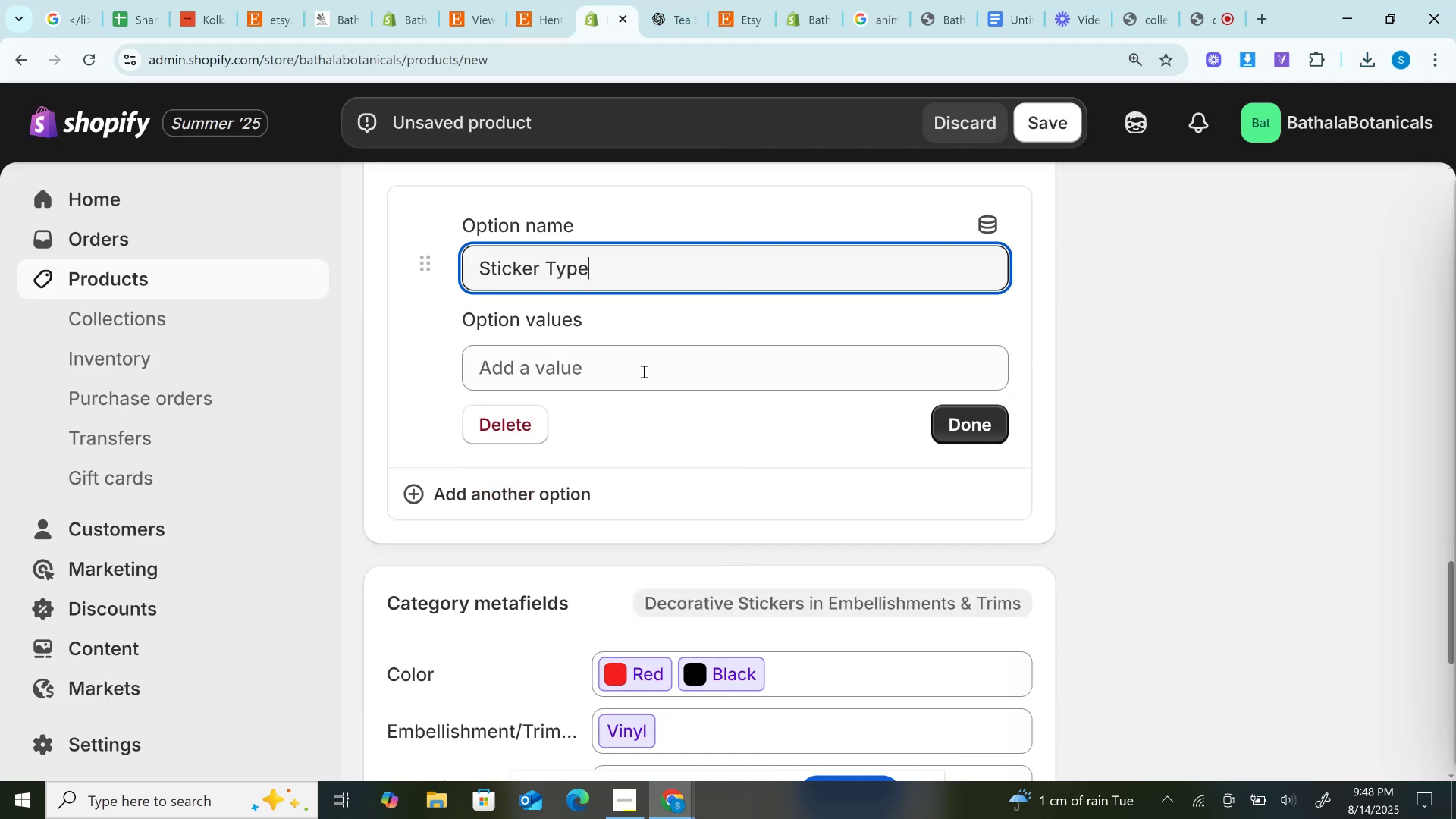 
left_click([643, 371])
 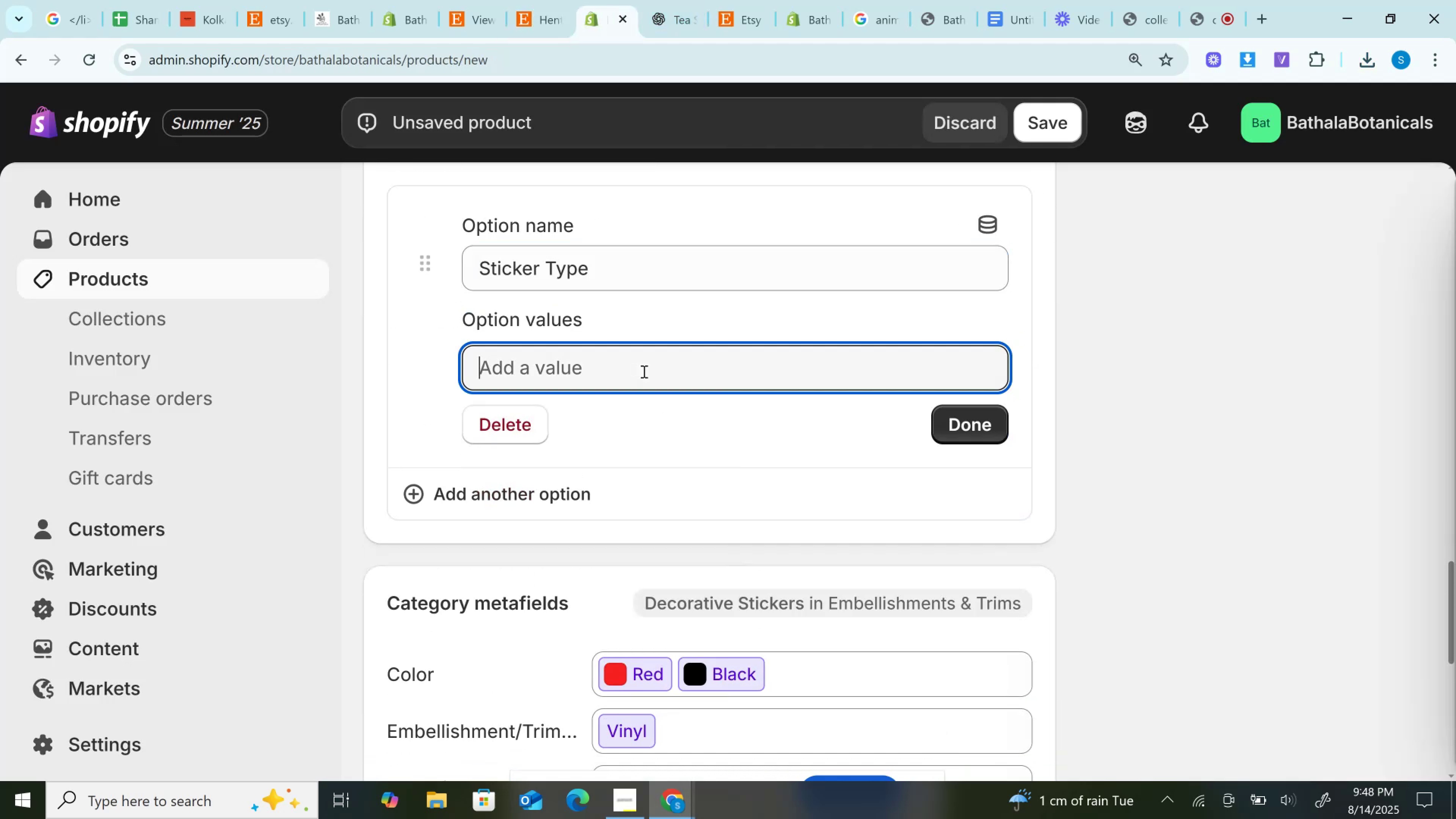 
key(Control+V)
 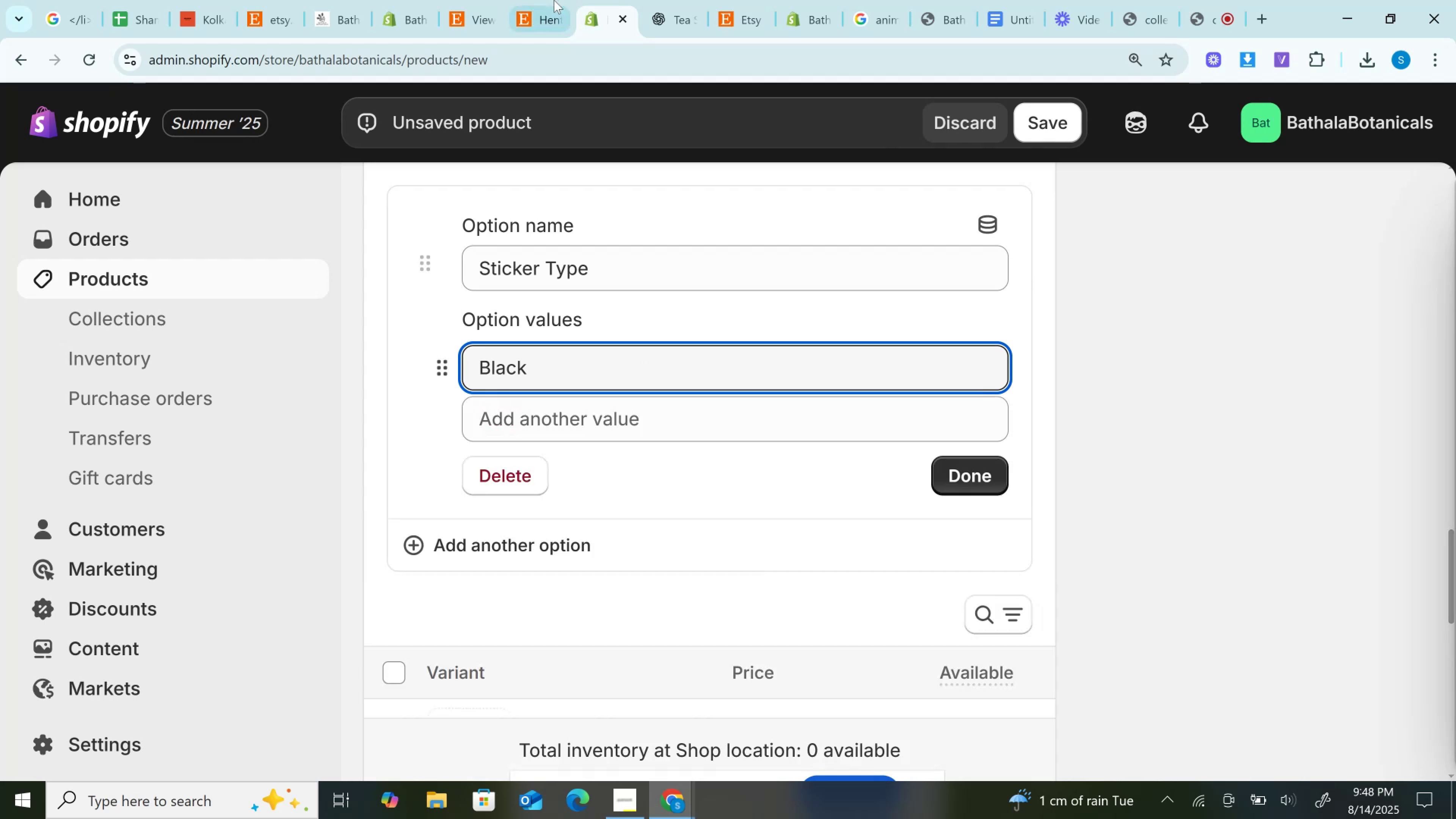 
left_click([546, 0])
 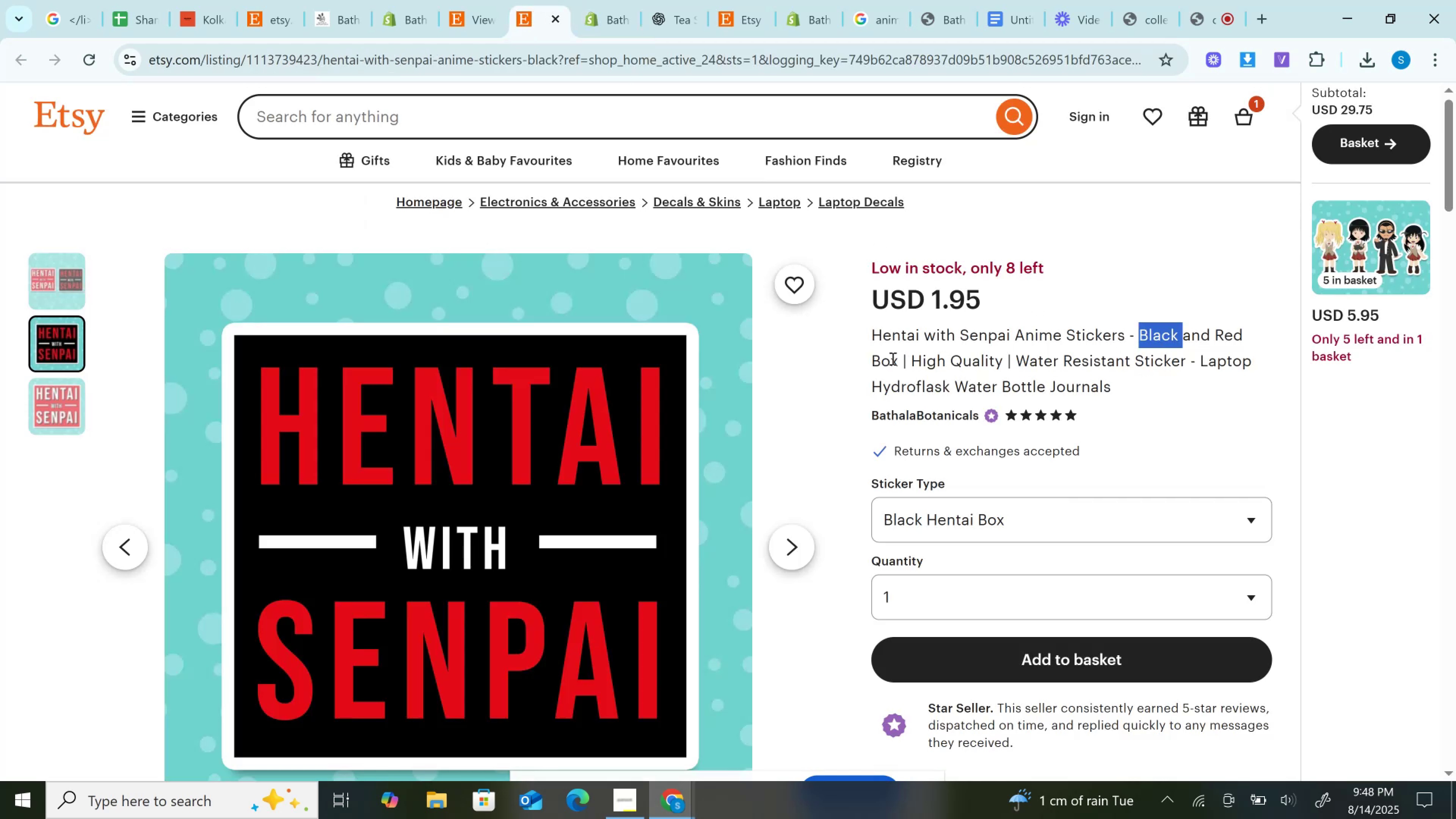 
double_click([882, 358])
 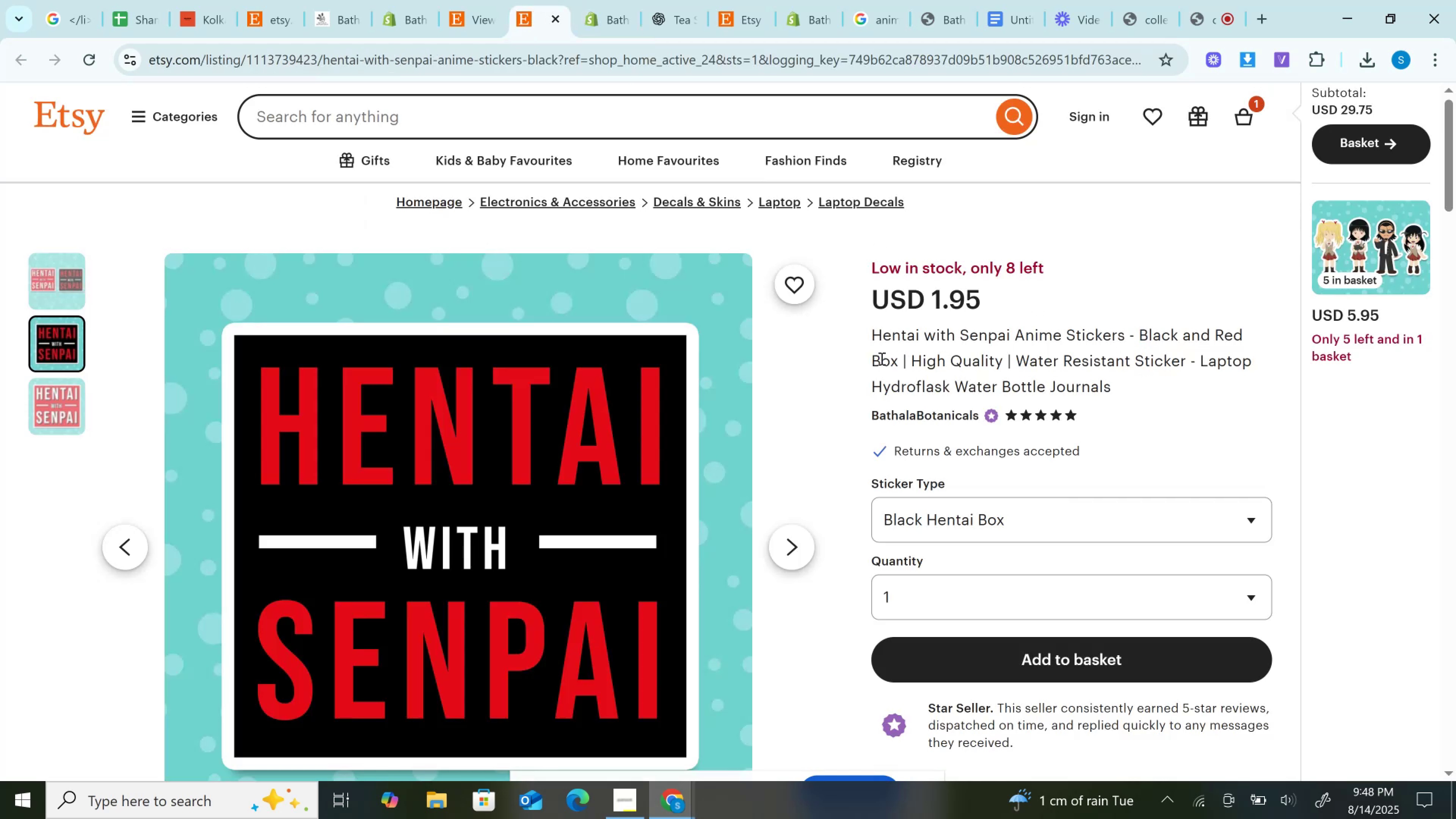 
key(Control+C)
 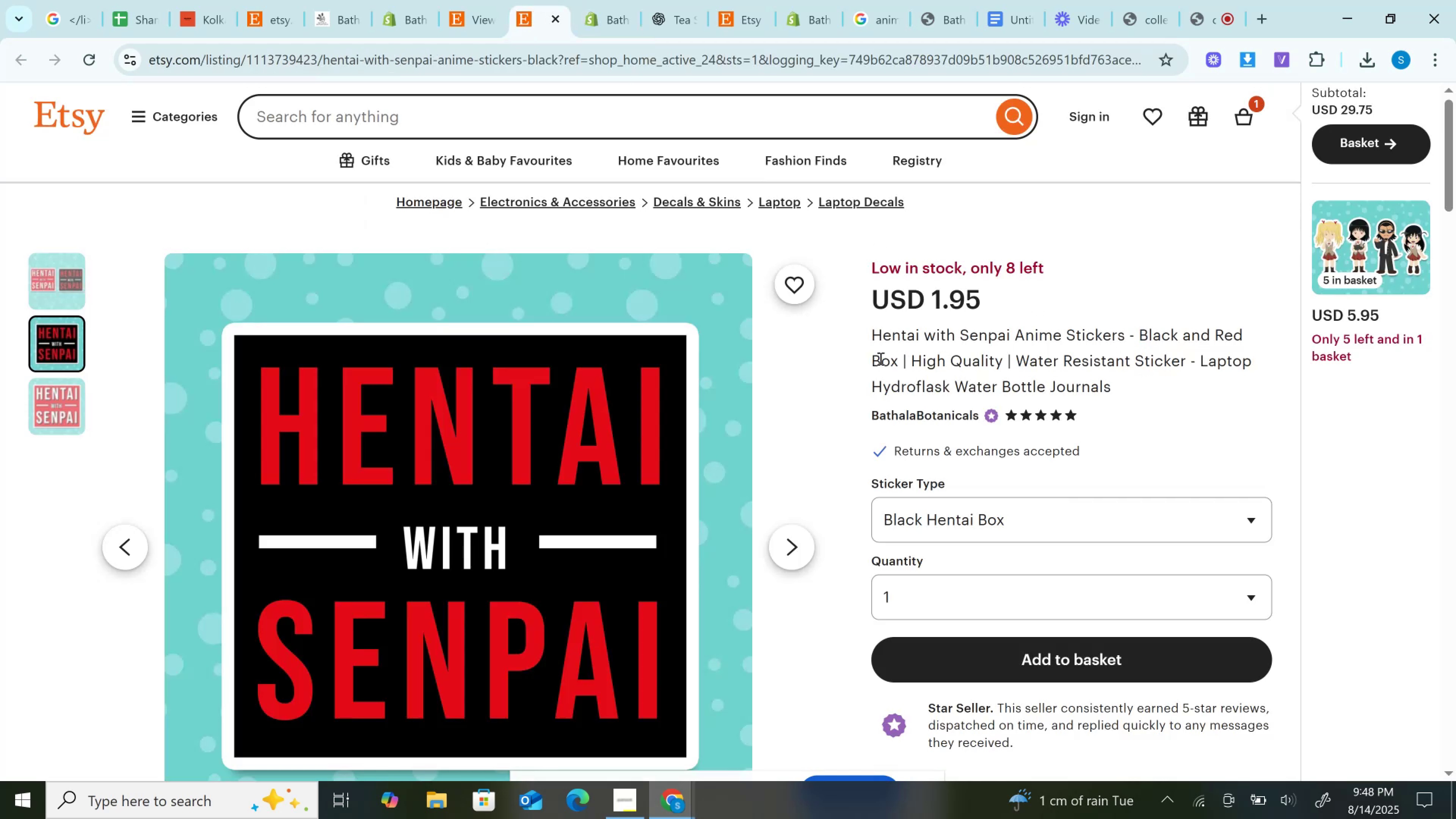 
double_click([880, 358])
 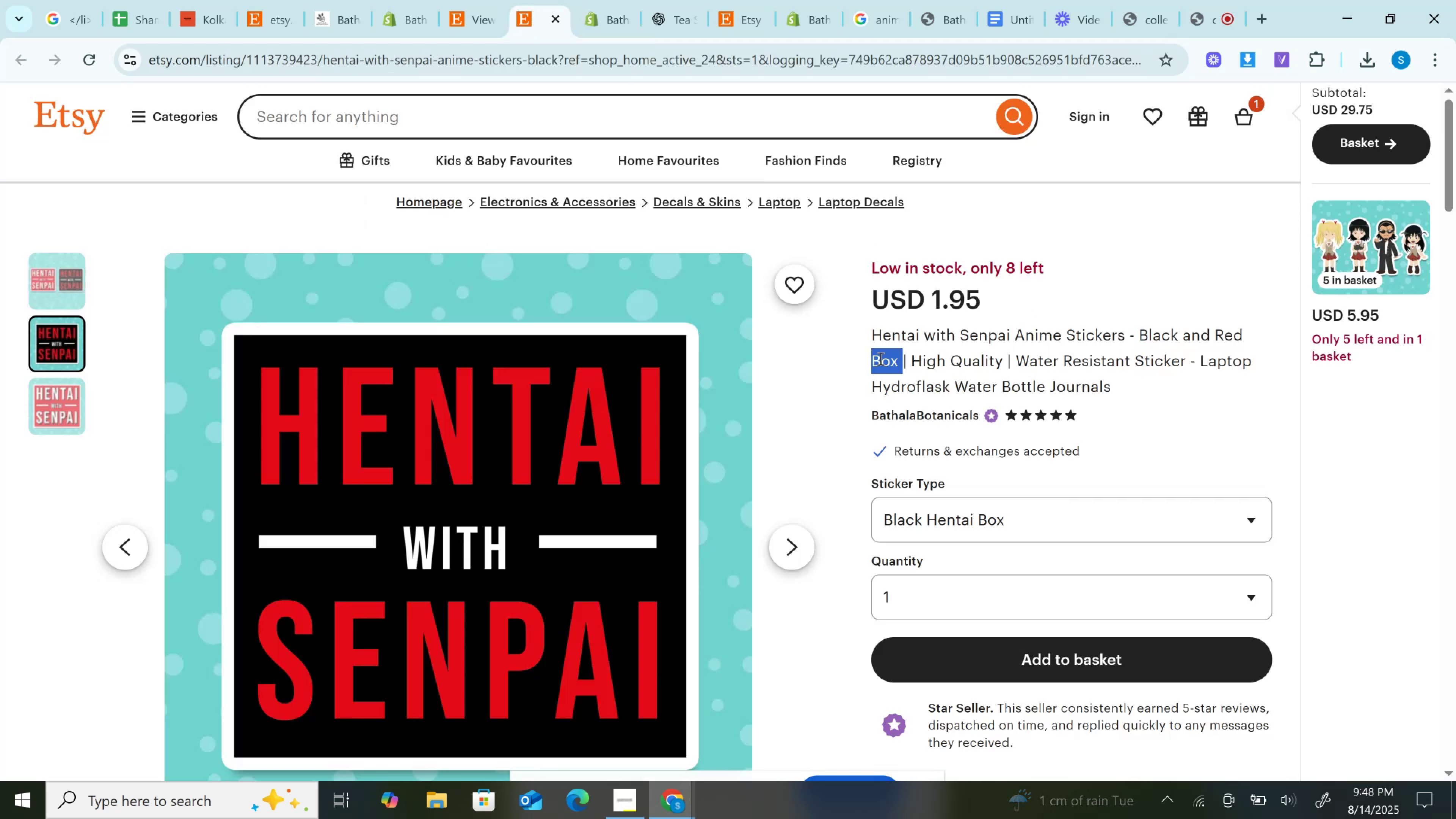 
hold_key(key=ControlLeft, duration=0.5)
 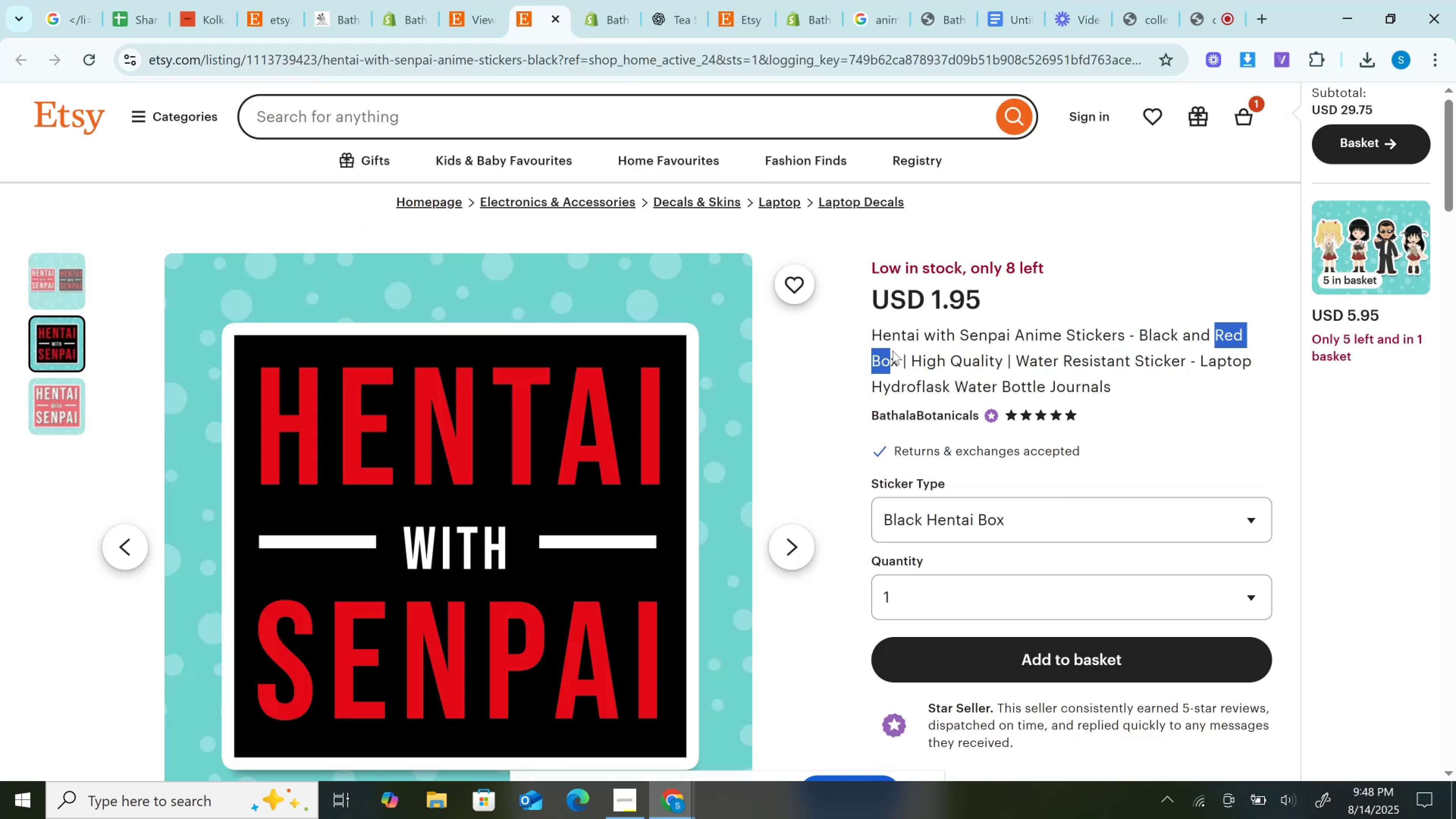 
key(Control+C)
 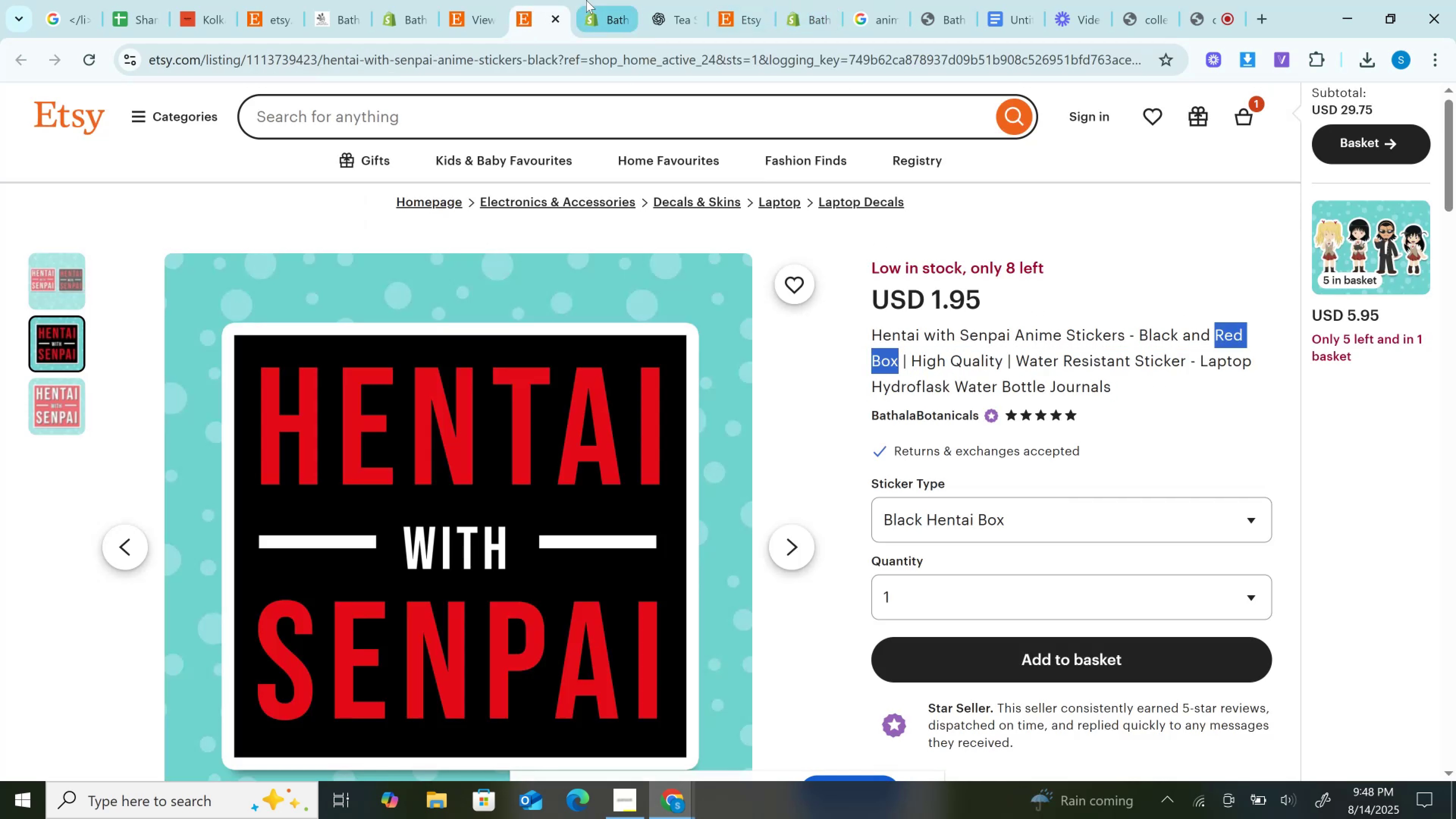 
left_click([586, 0])
 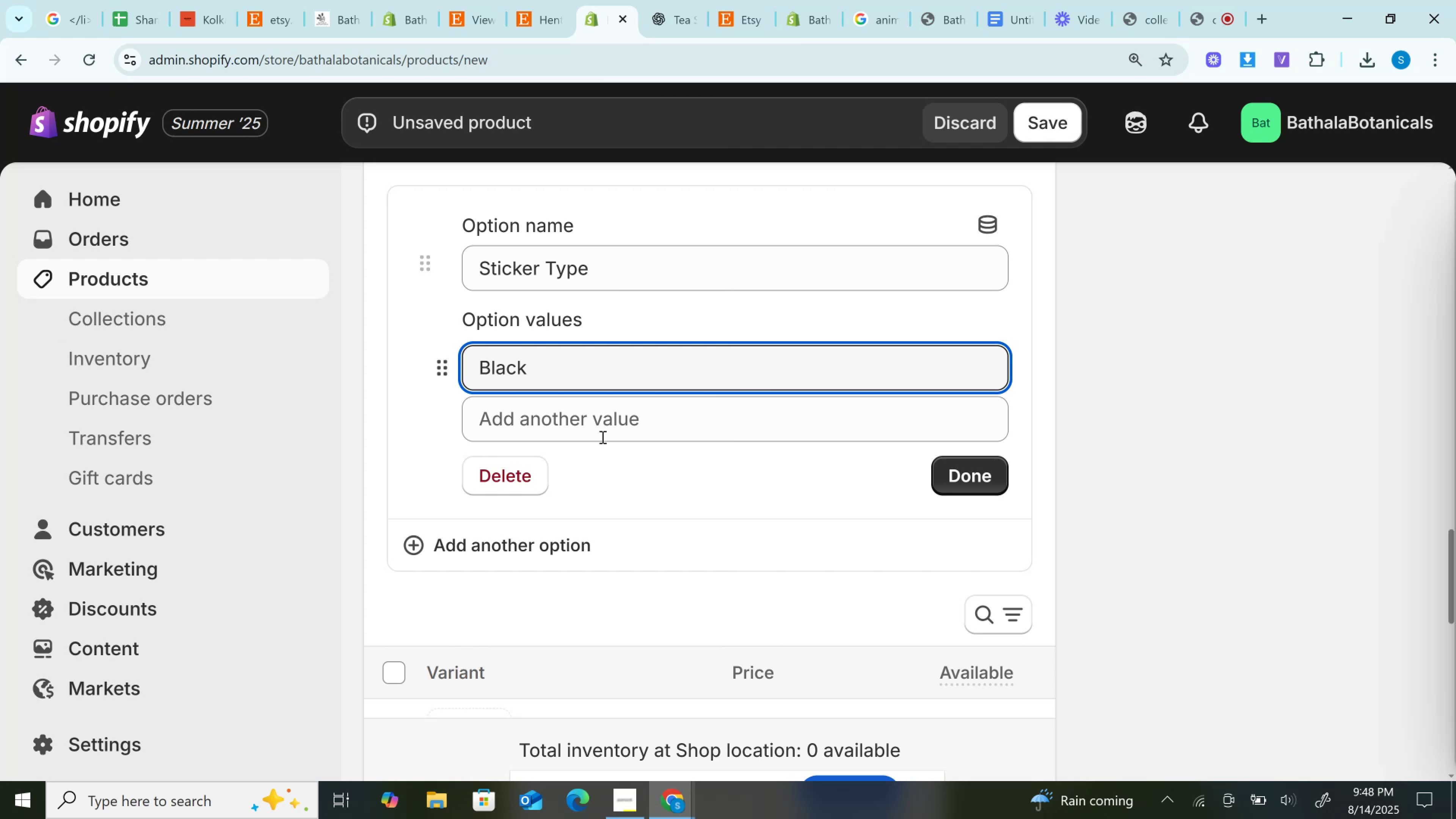 
left_click([600, 436])
 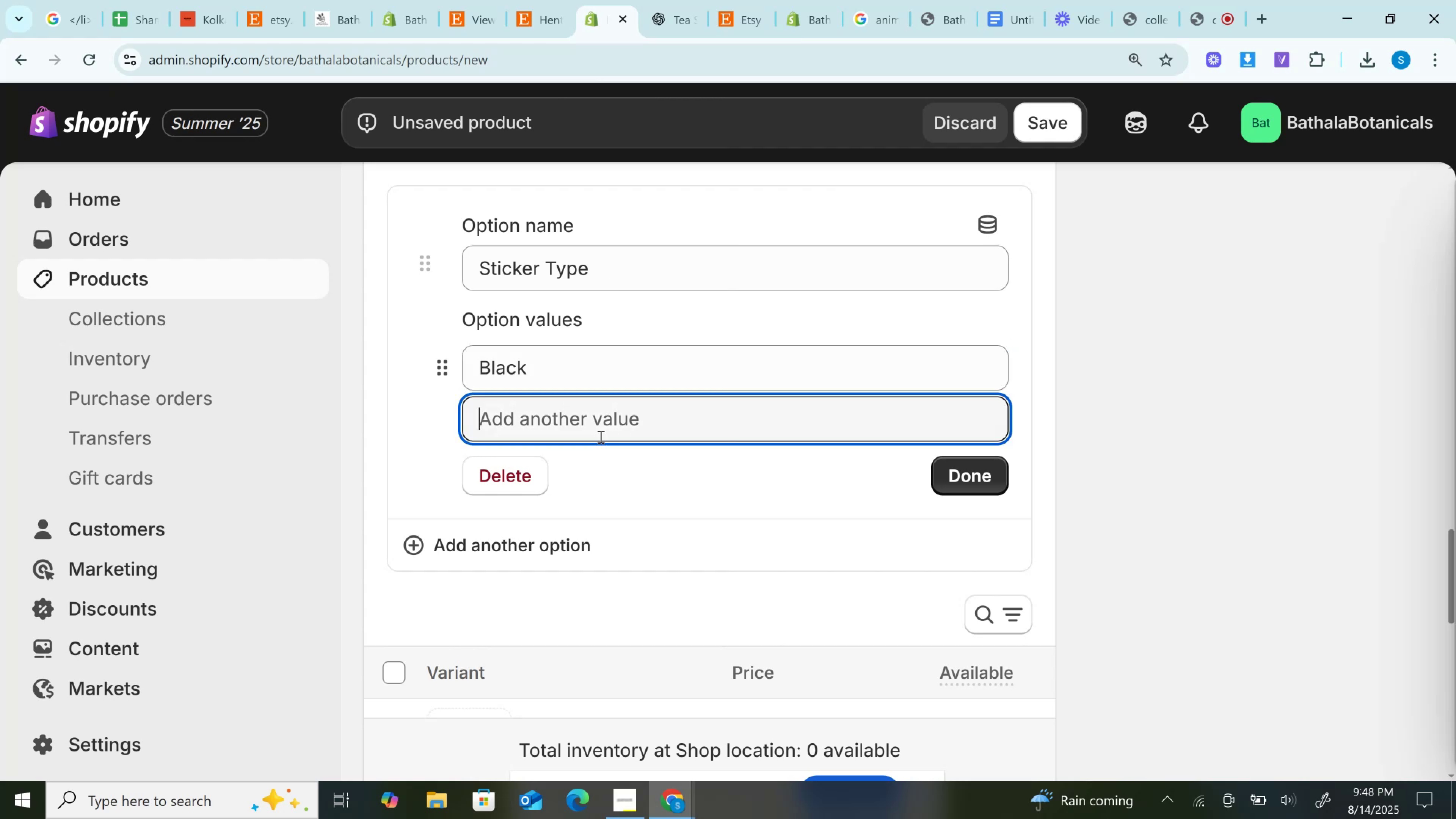 
key(Control+V)
 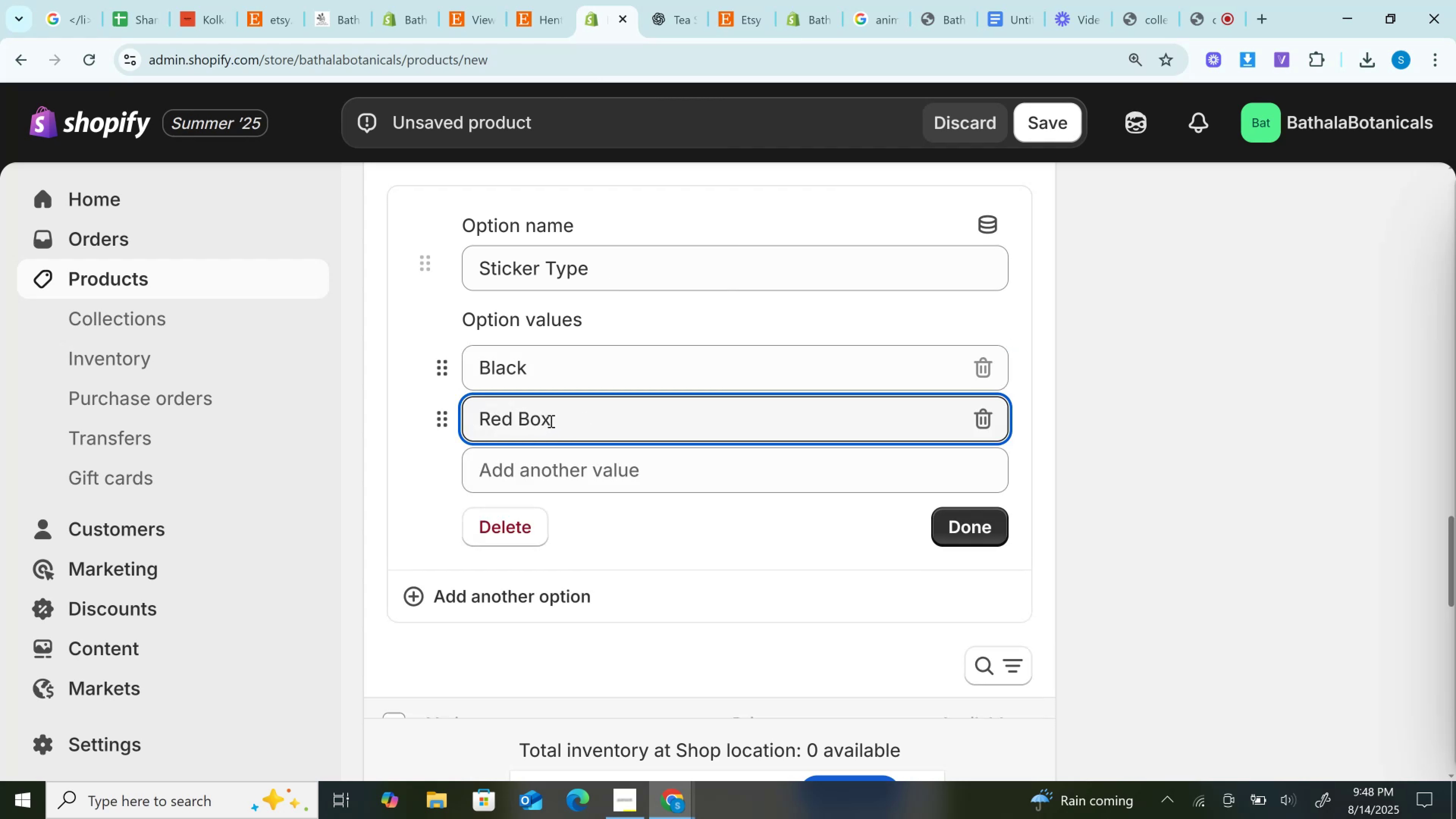 
double_click([550, 421])
 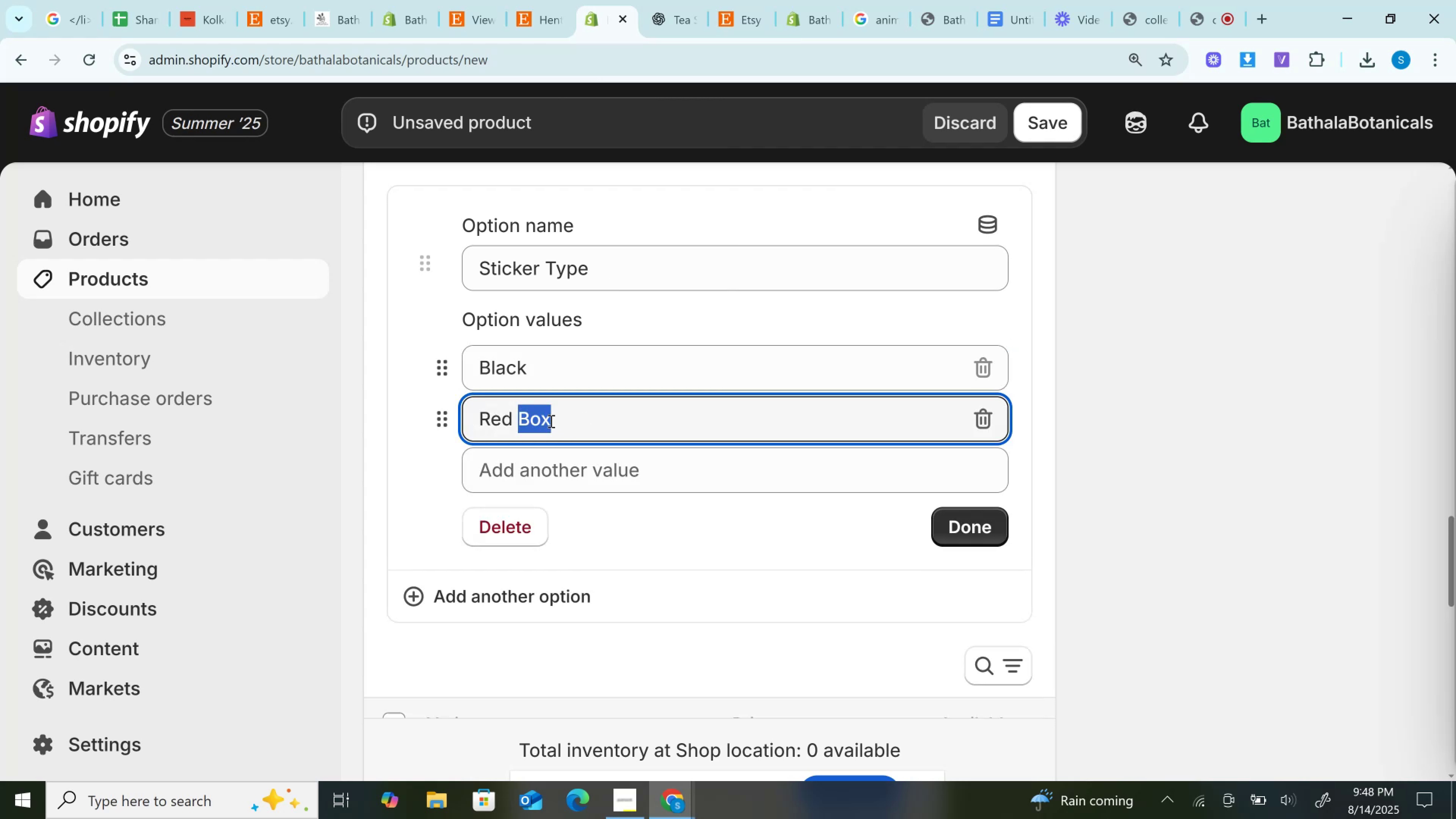 
key(Control+C)
 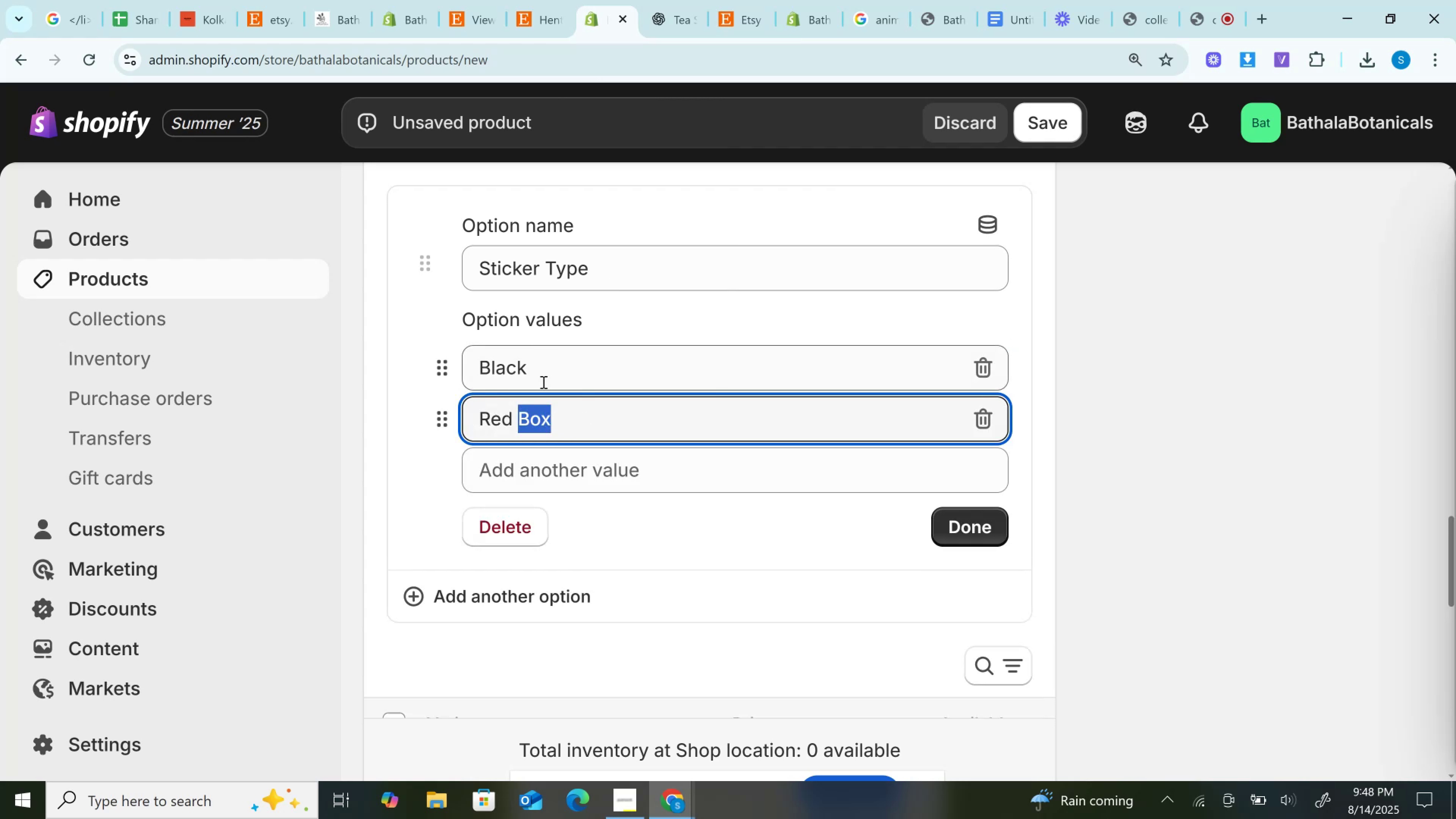 
left_click([543, 382])
 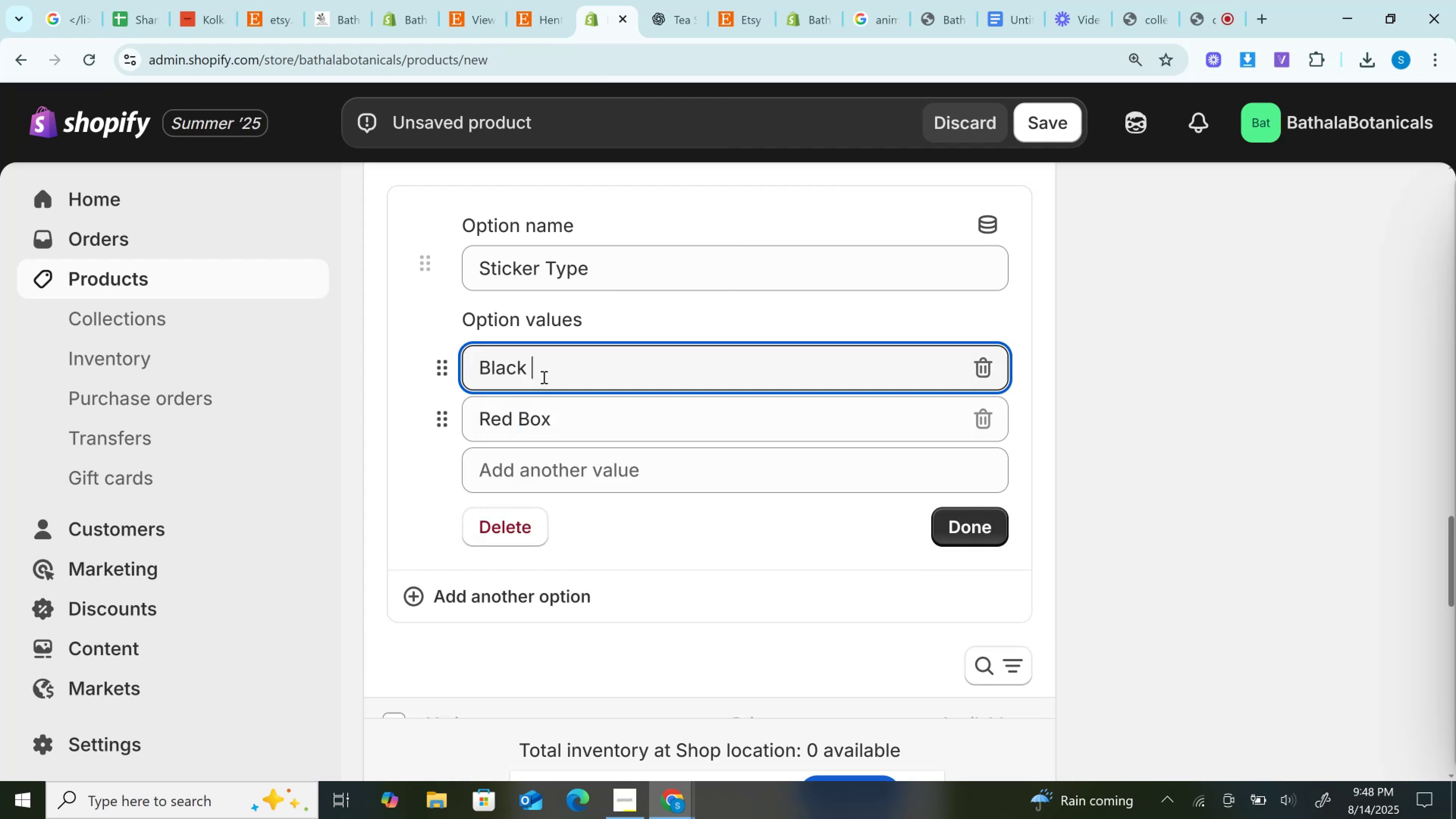 
key(Control+V)
 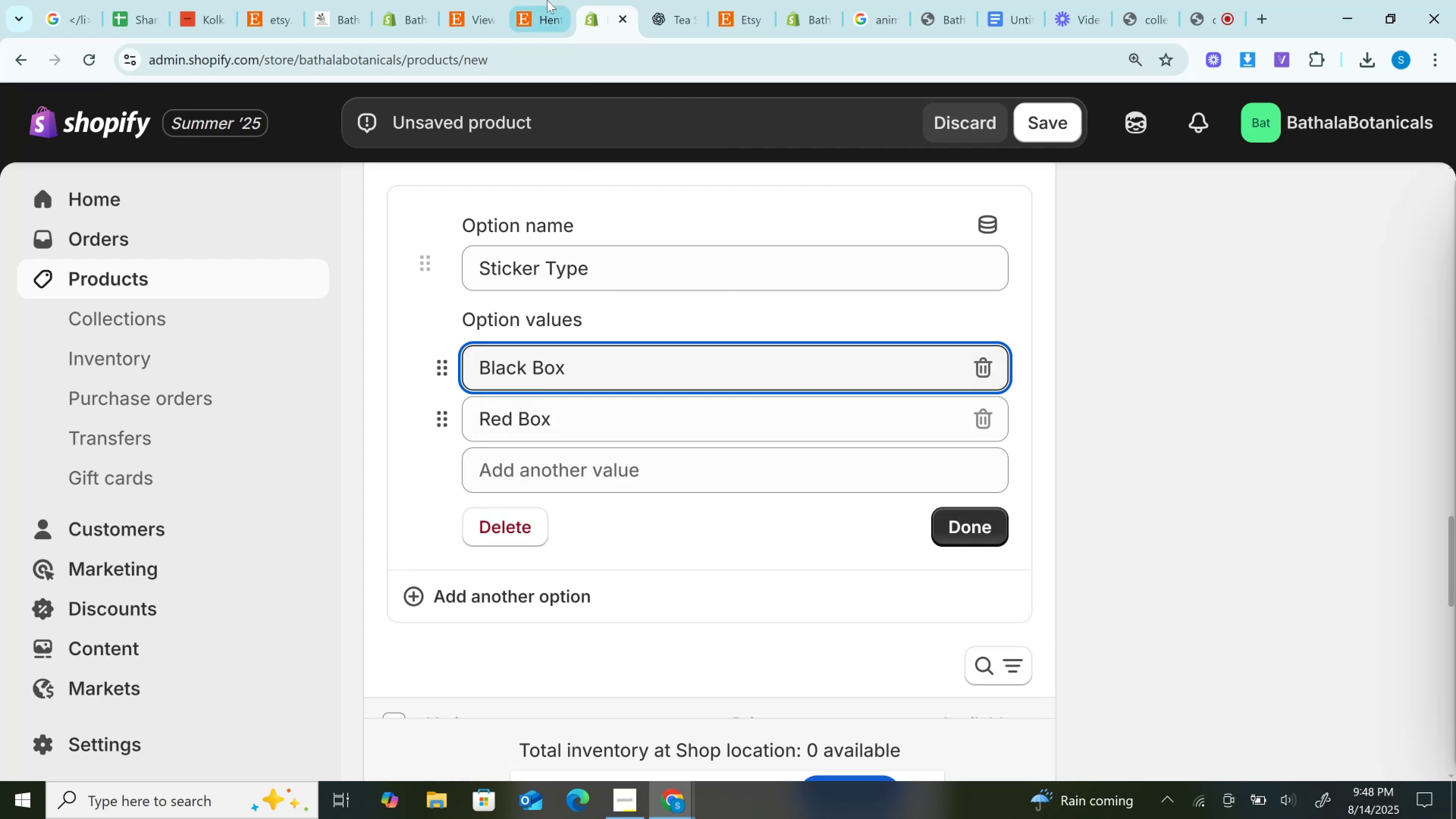 
left_click([547, 0])
 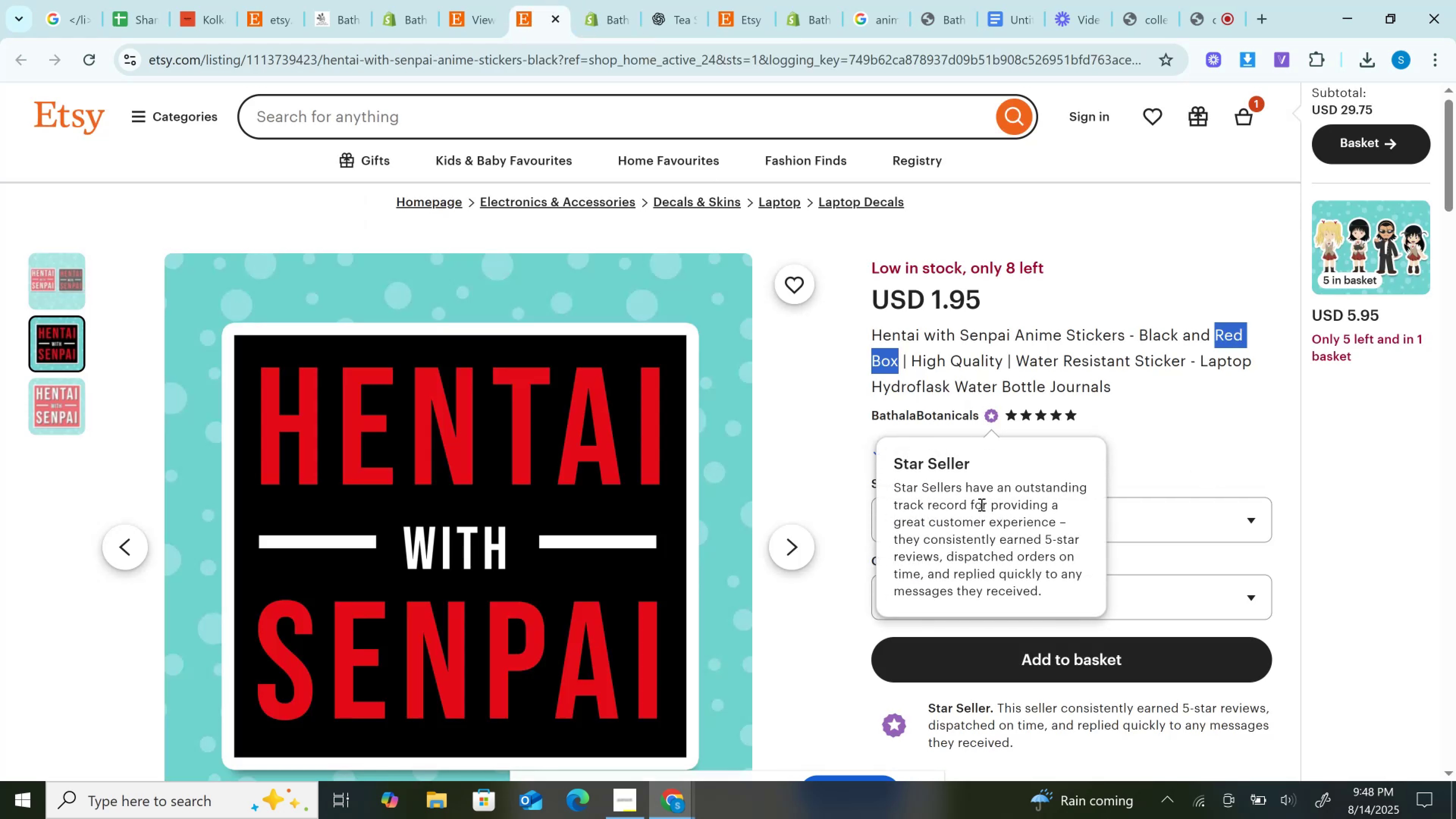 
left_click([1014, 508])
 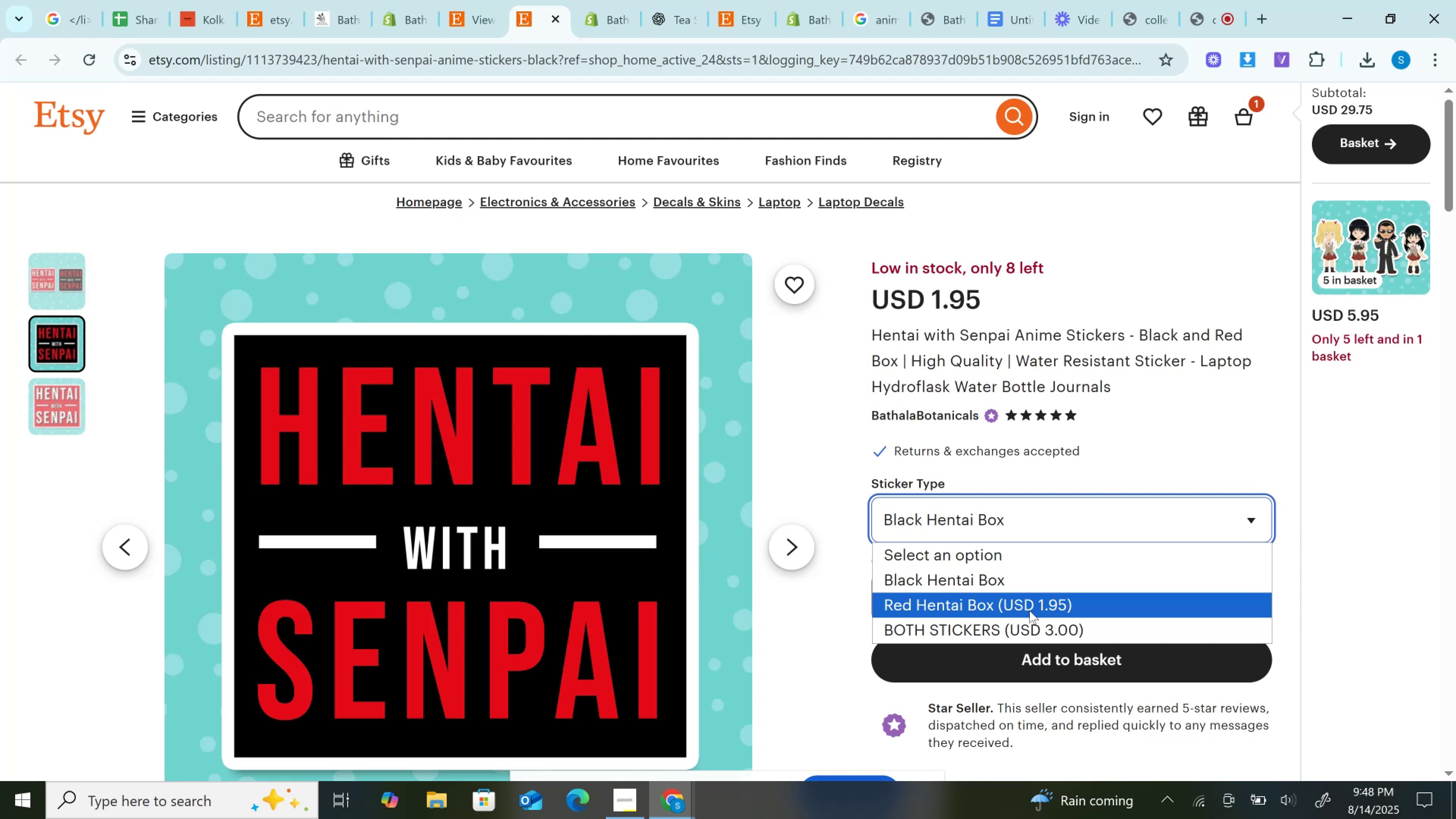 
left_click([1000, 637])
 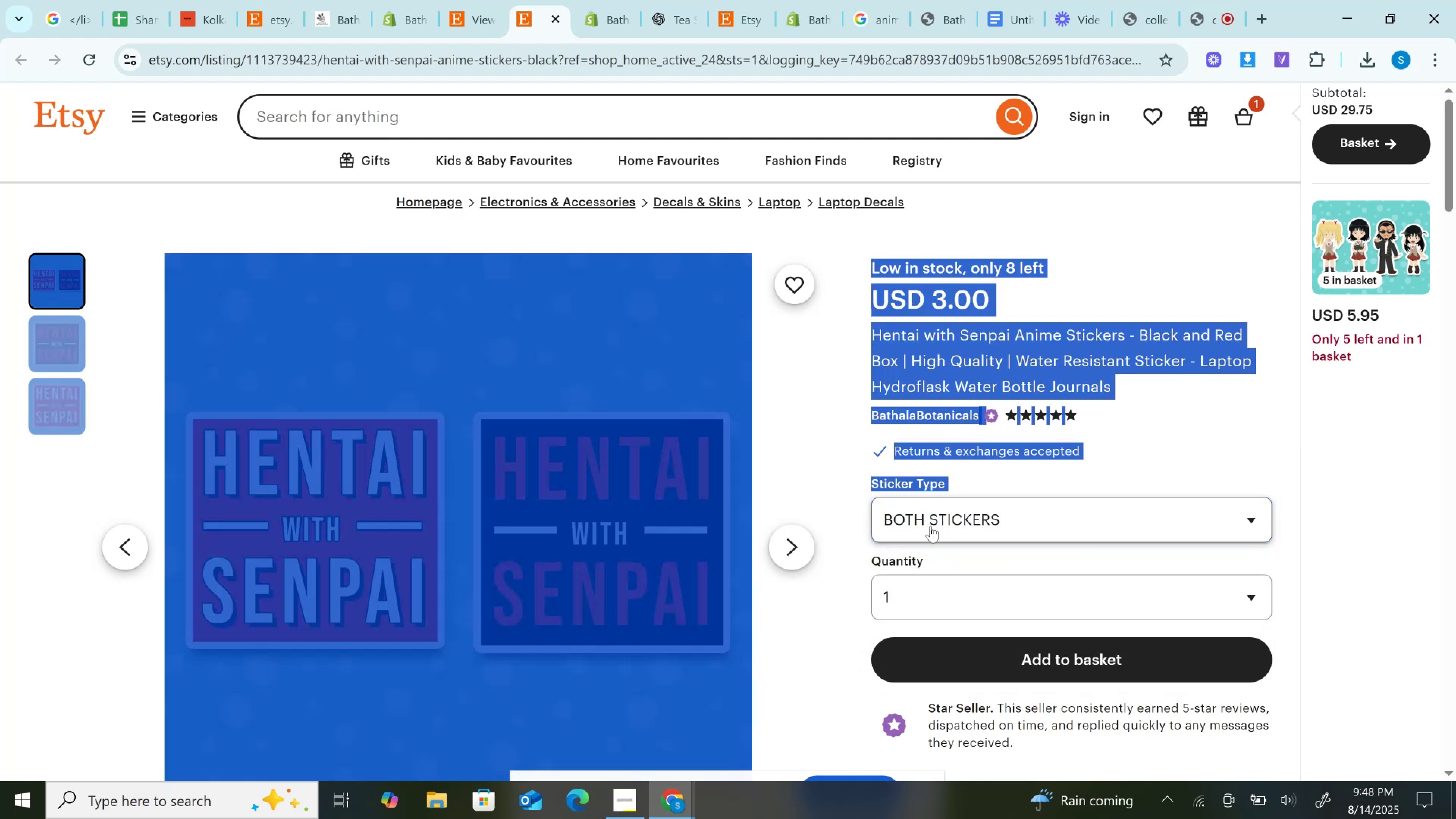 
left_click([859, 495])
 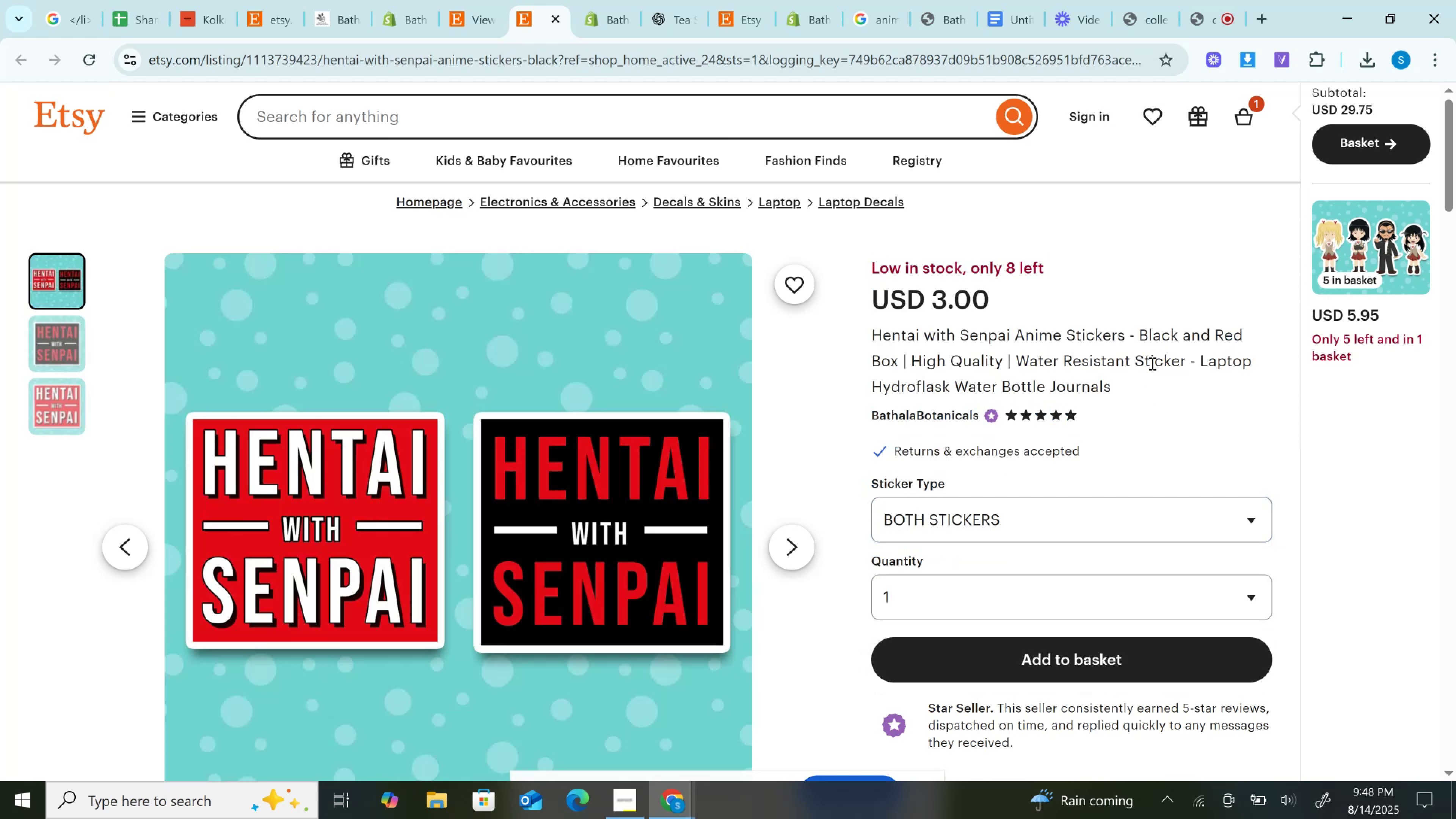 
double_click([1151, 363])
 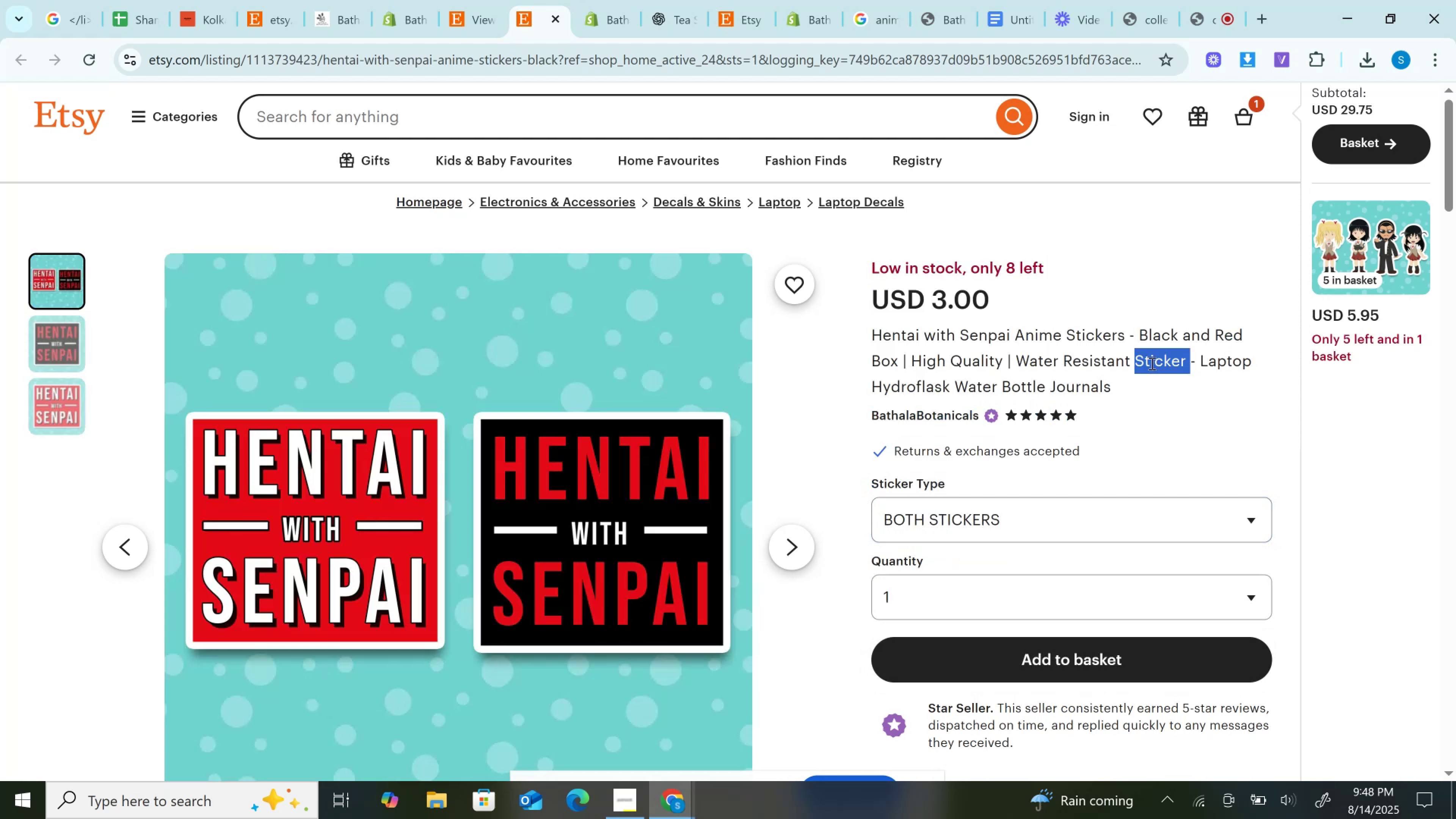 
key(Control+C)
 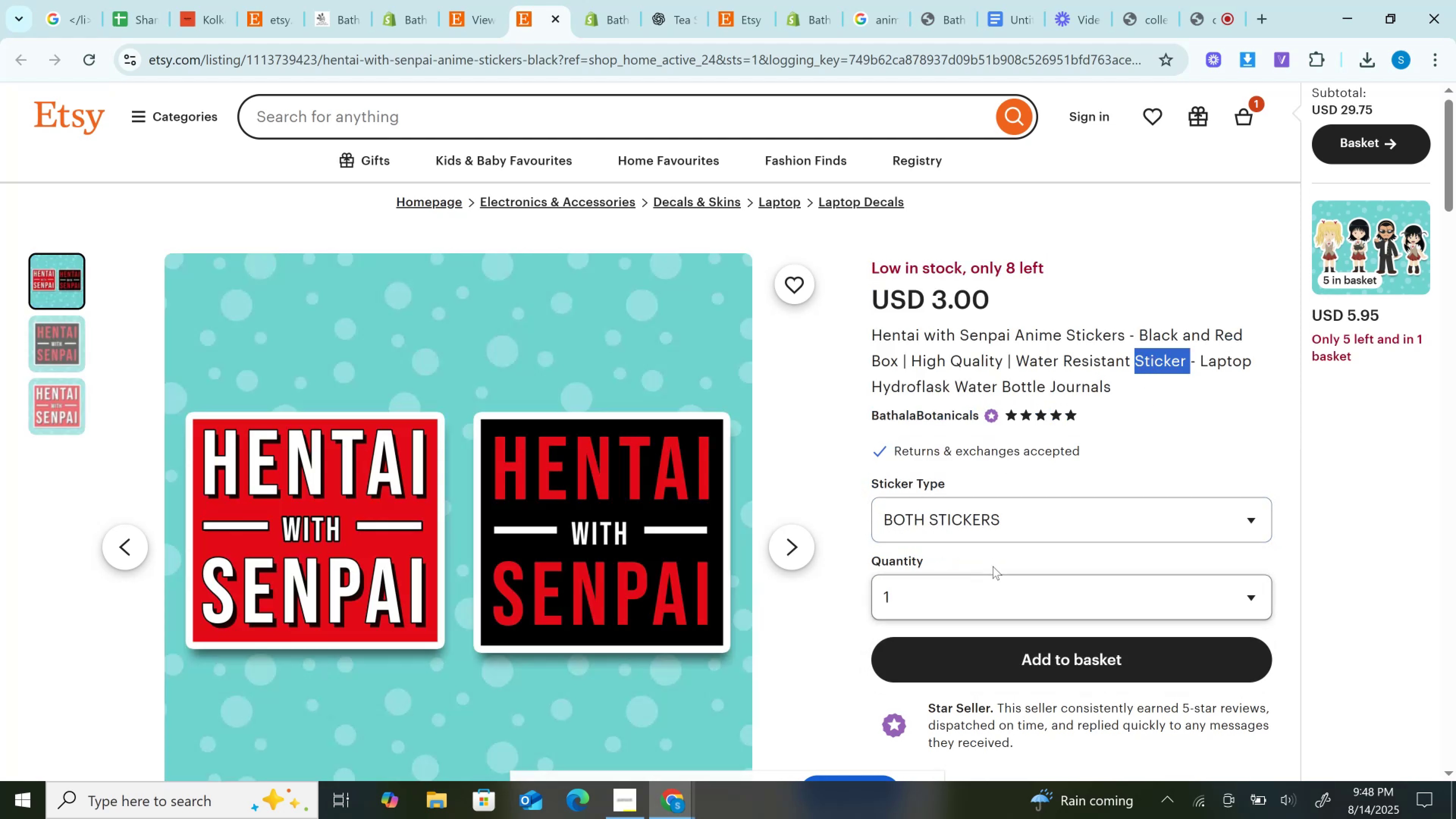 
left_click([985, 593])
 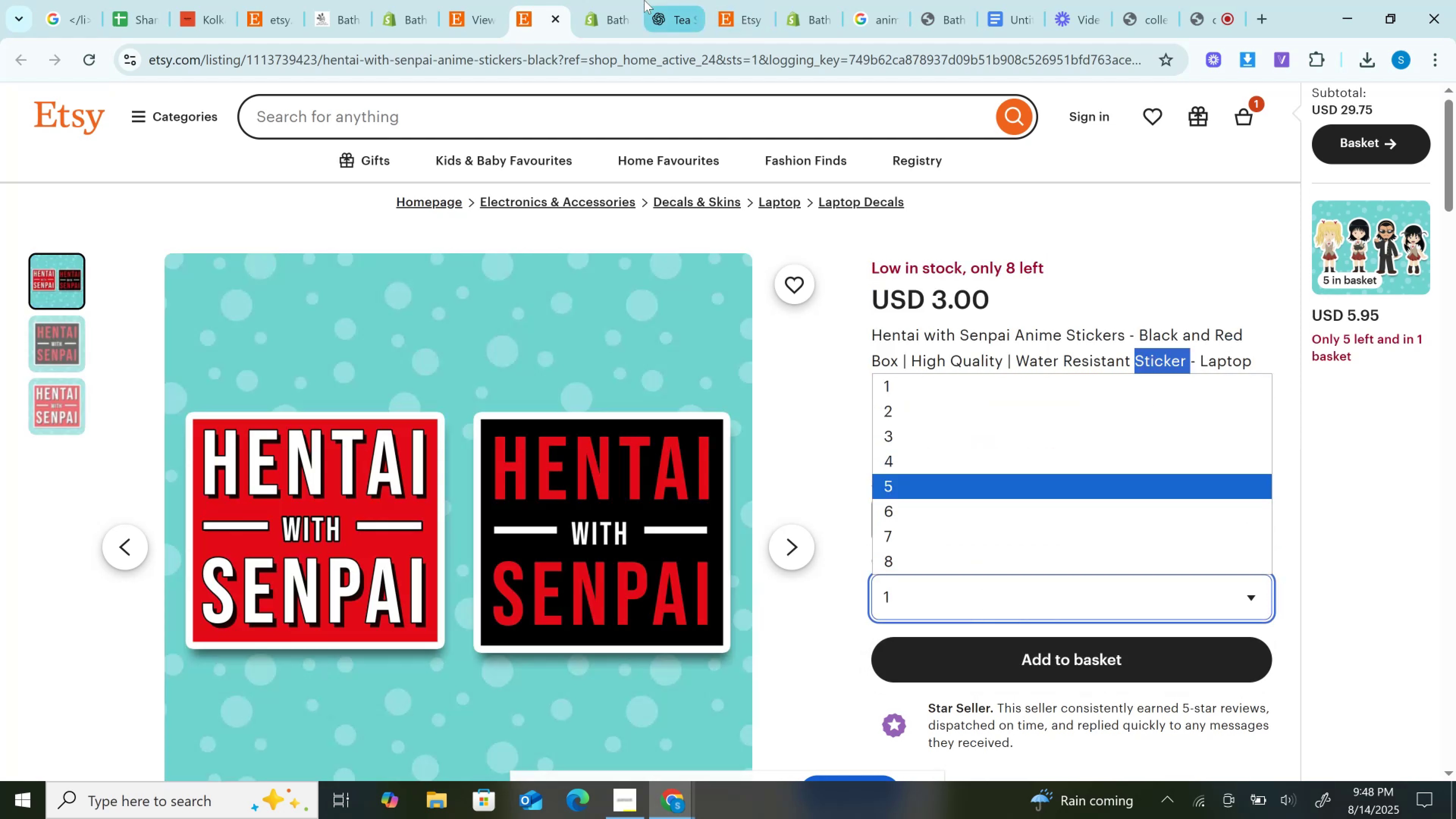 
left_click([620, 0])
 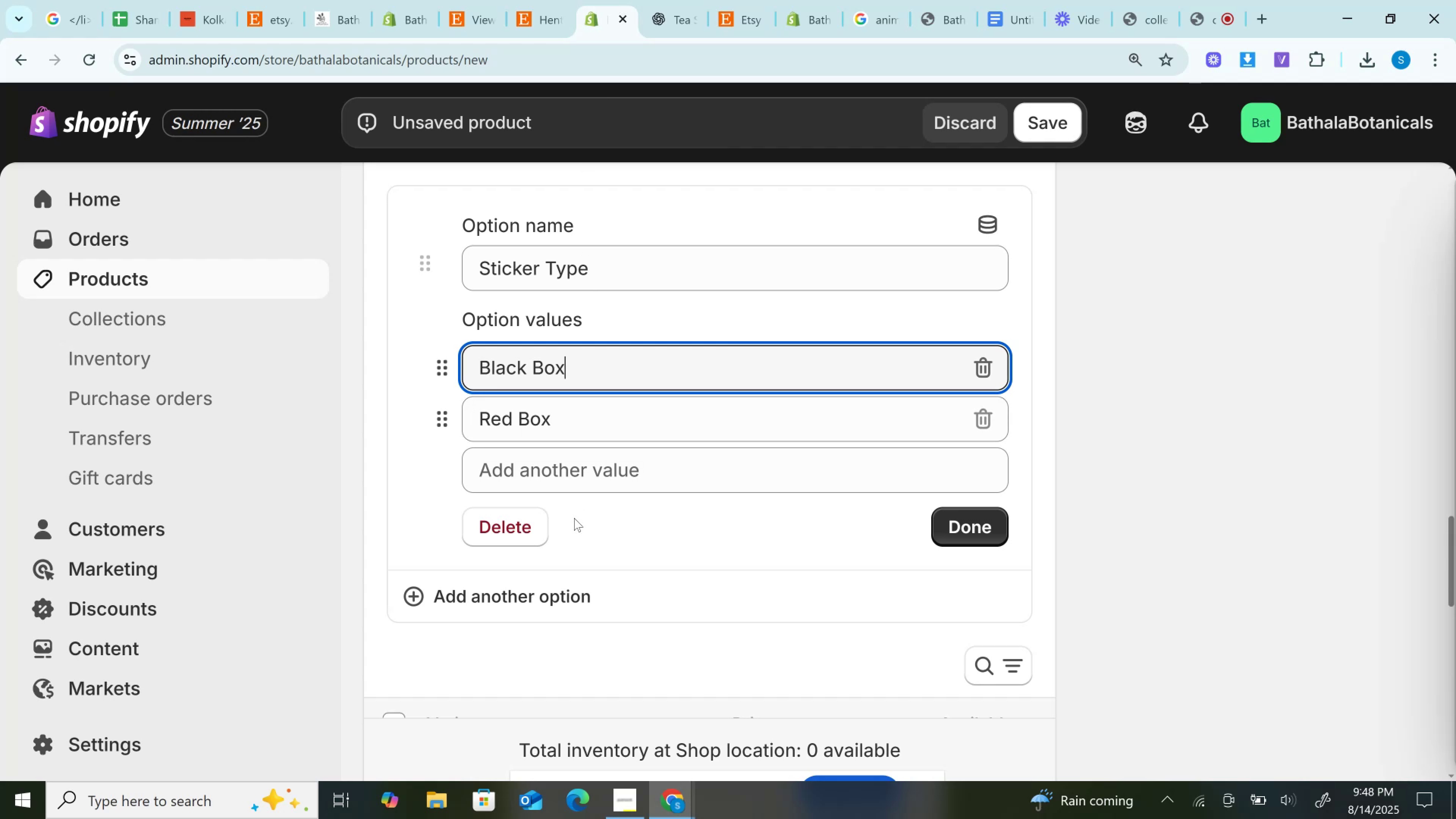 
left_click([566, 466])
 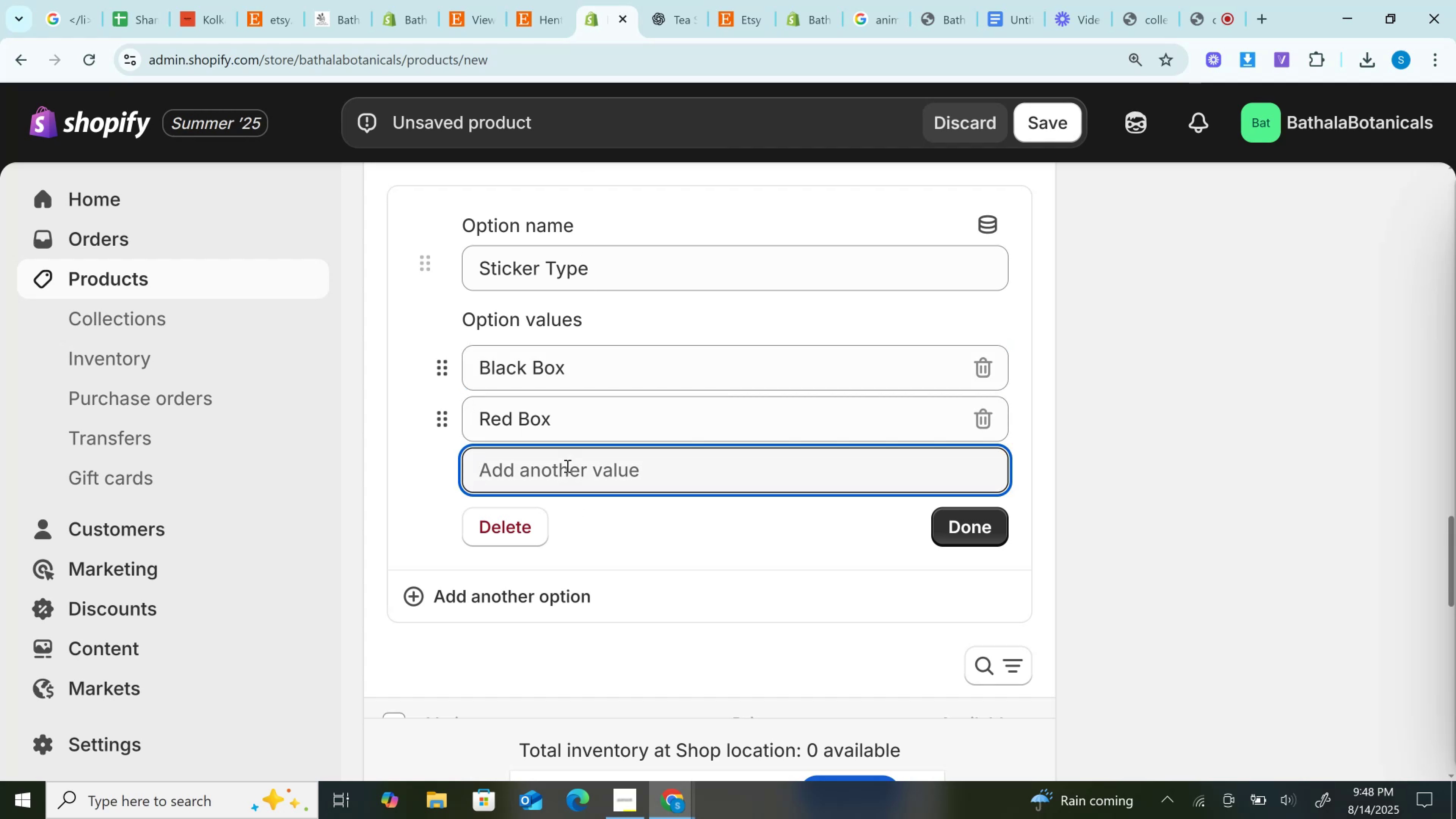 
hold_key(key=ShiftLeft, duration=0.65)
 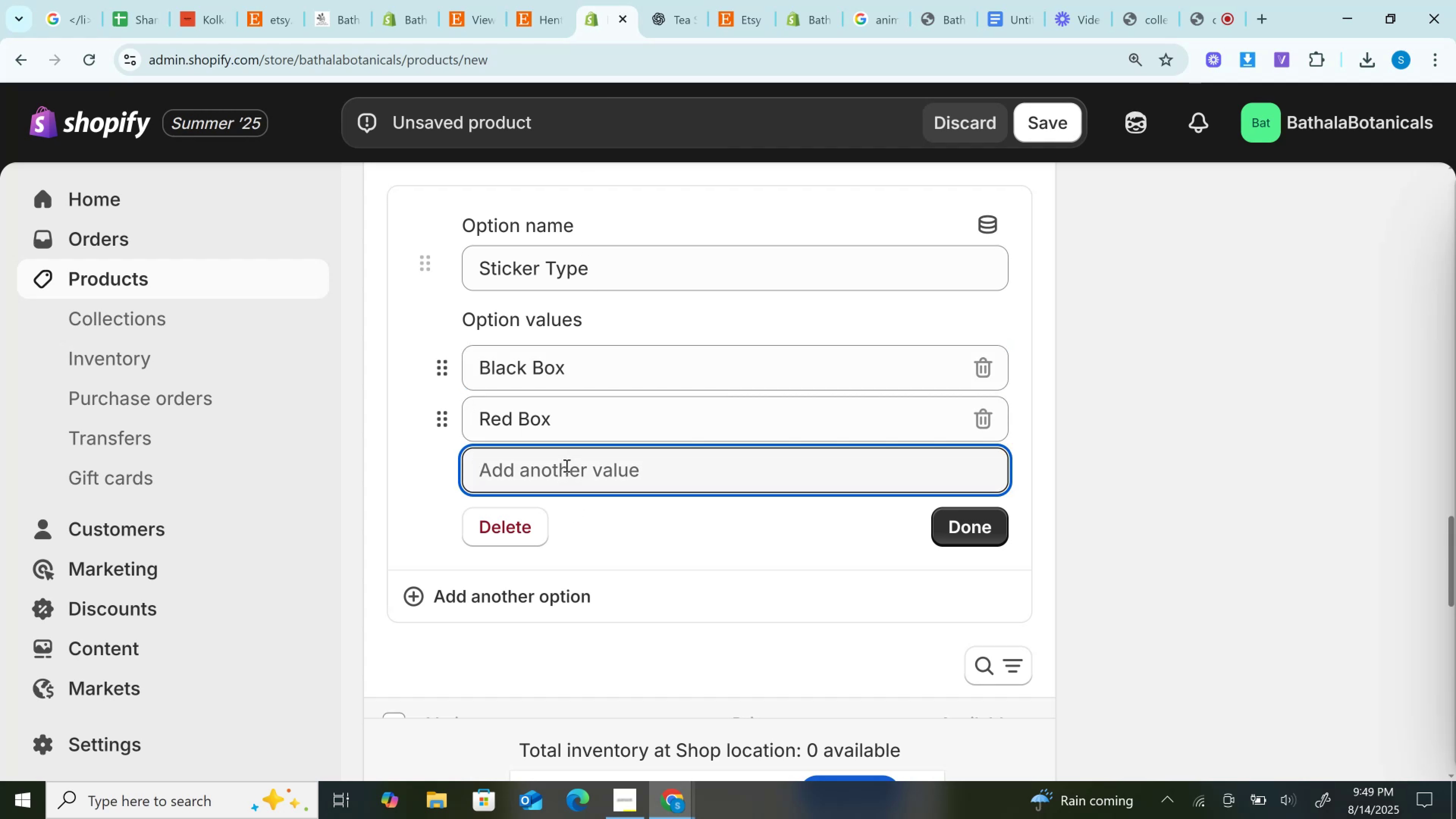 
type(Both )
 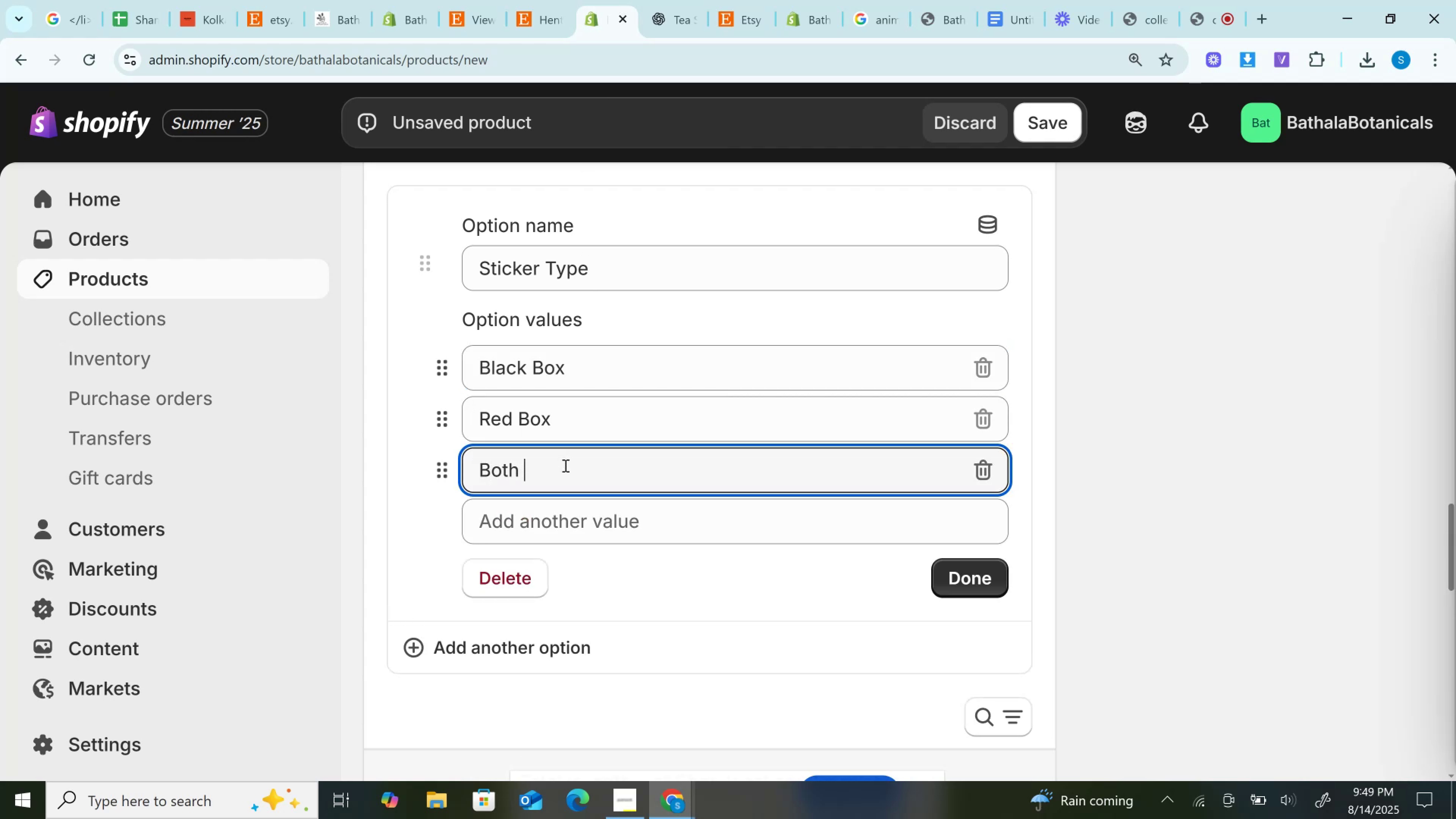 
key(Control+V)
 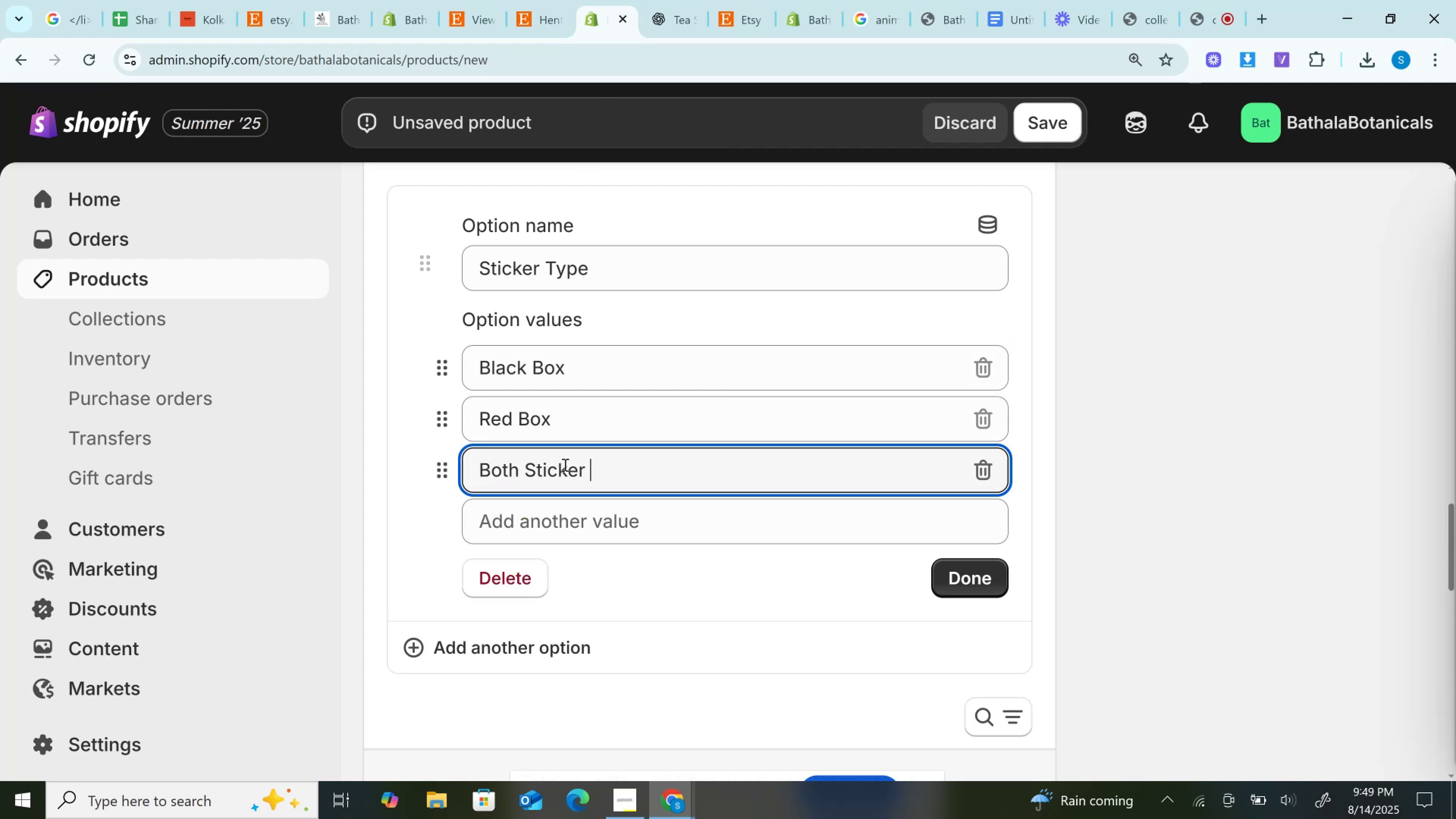 
key(Backspace)
 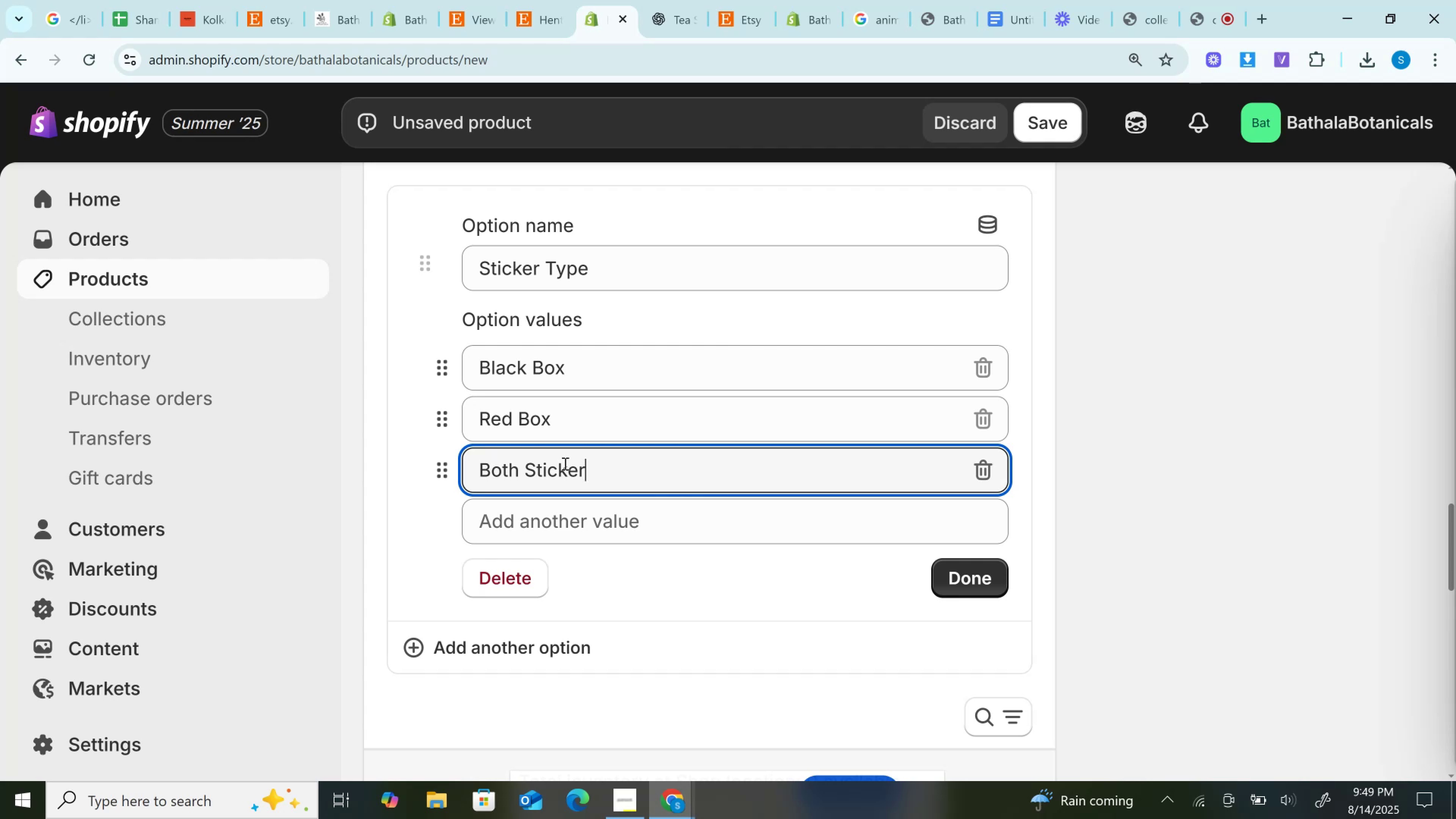 
key(S)
 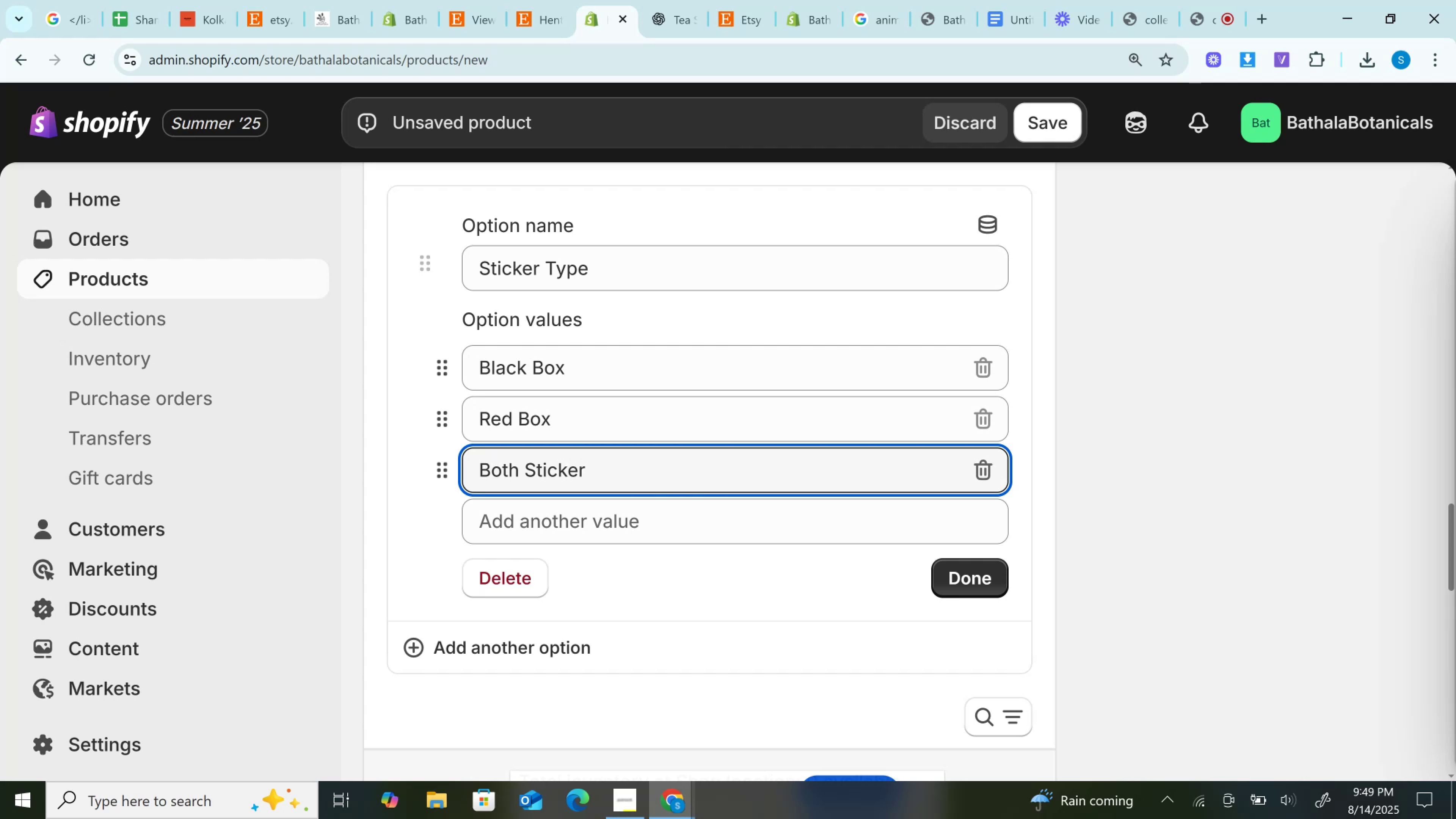 
left_click([453, 794])
 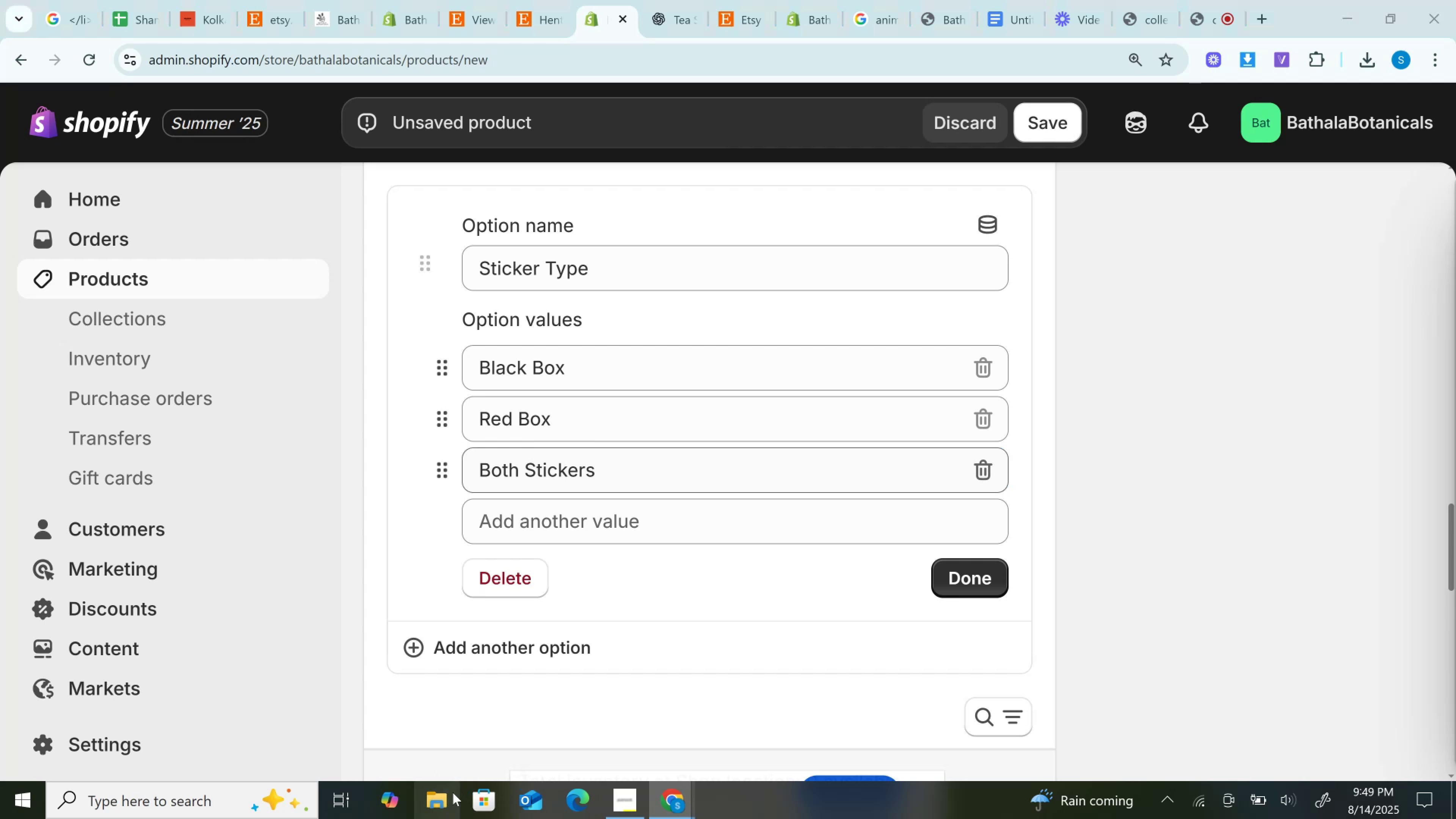 
scroll: coordinate [453, 792], scroll_direction: down, amount: 1.0
 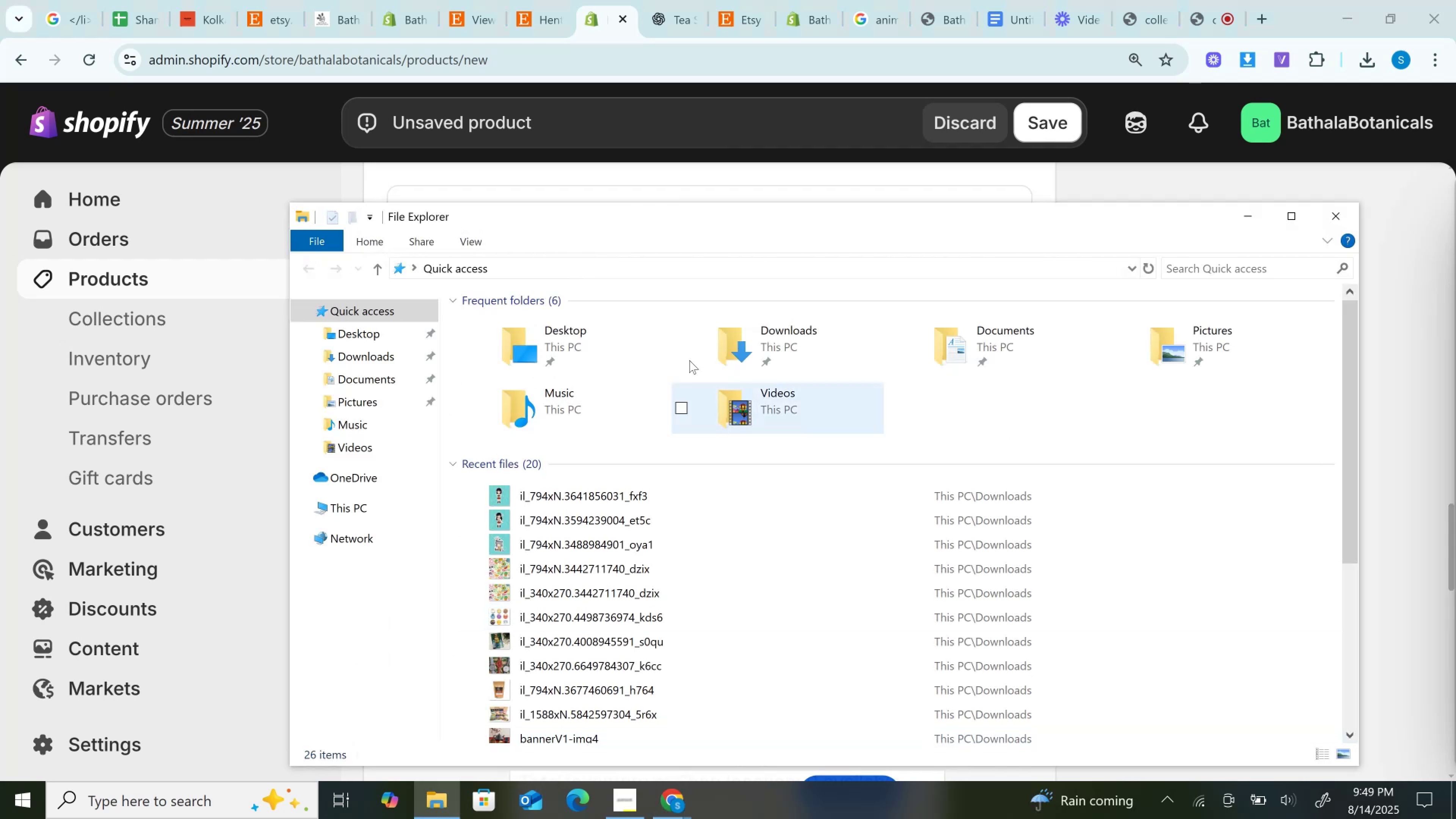 
left_click([731, 155])
 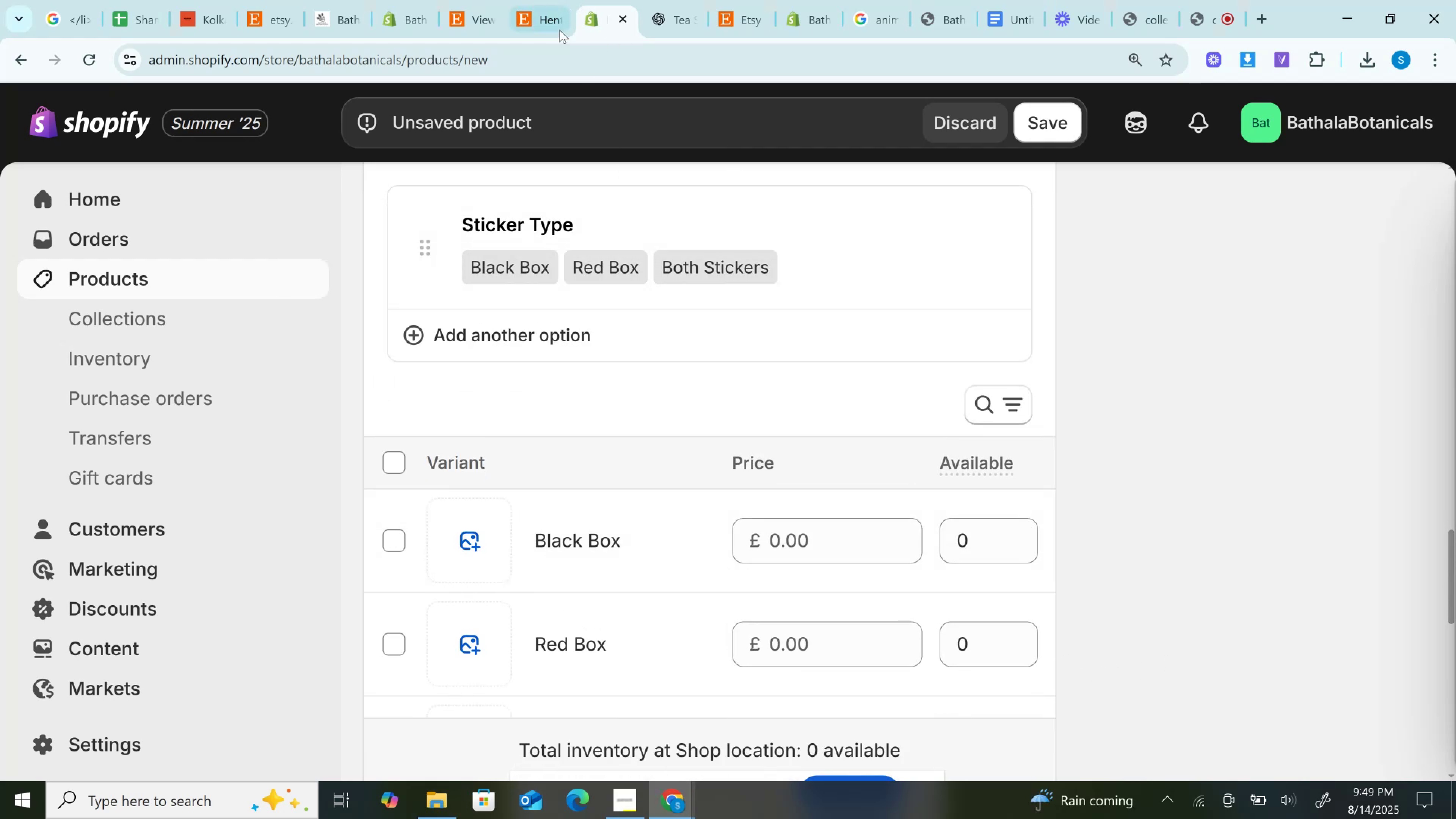 
left_click([538, 0])
 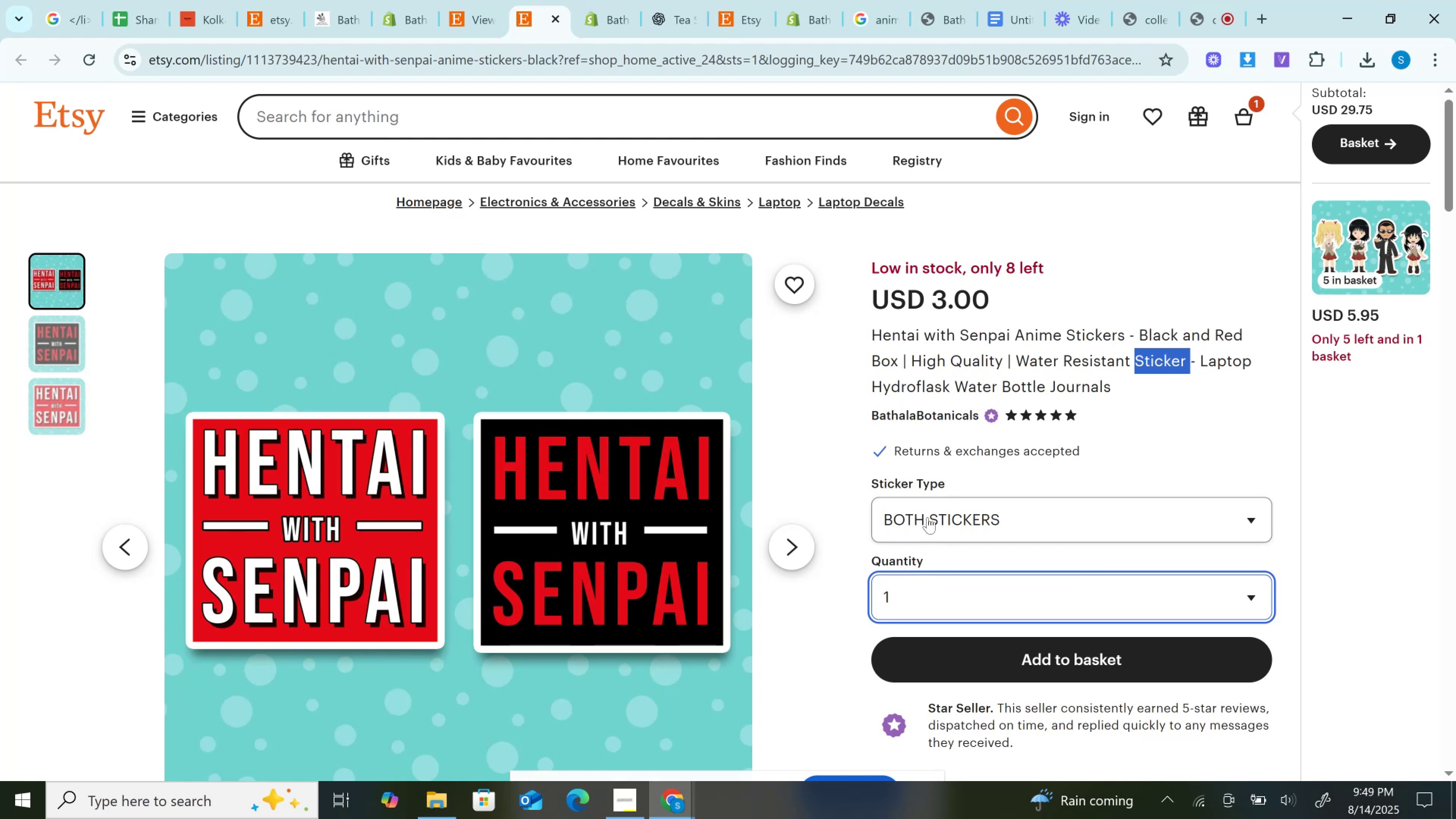 
double_click([886, 556])
 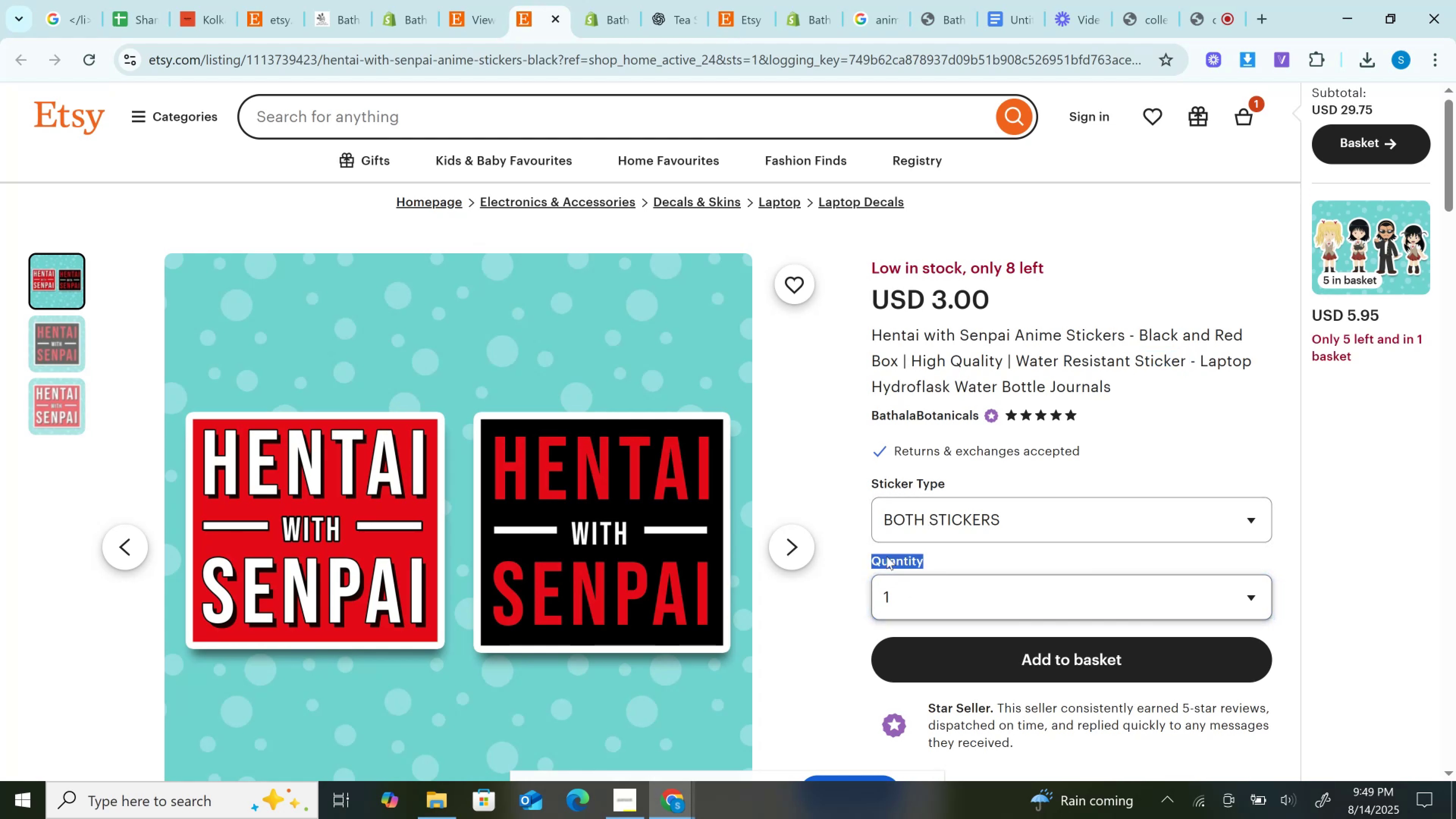 
key(Control+C)
 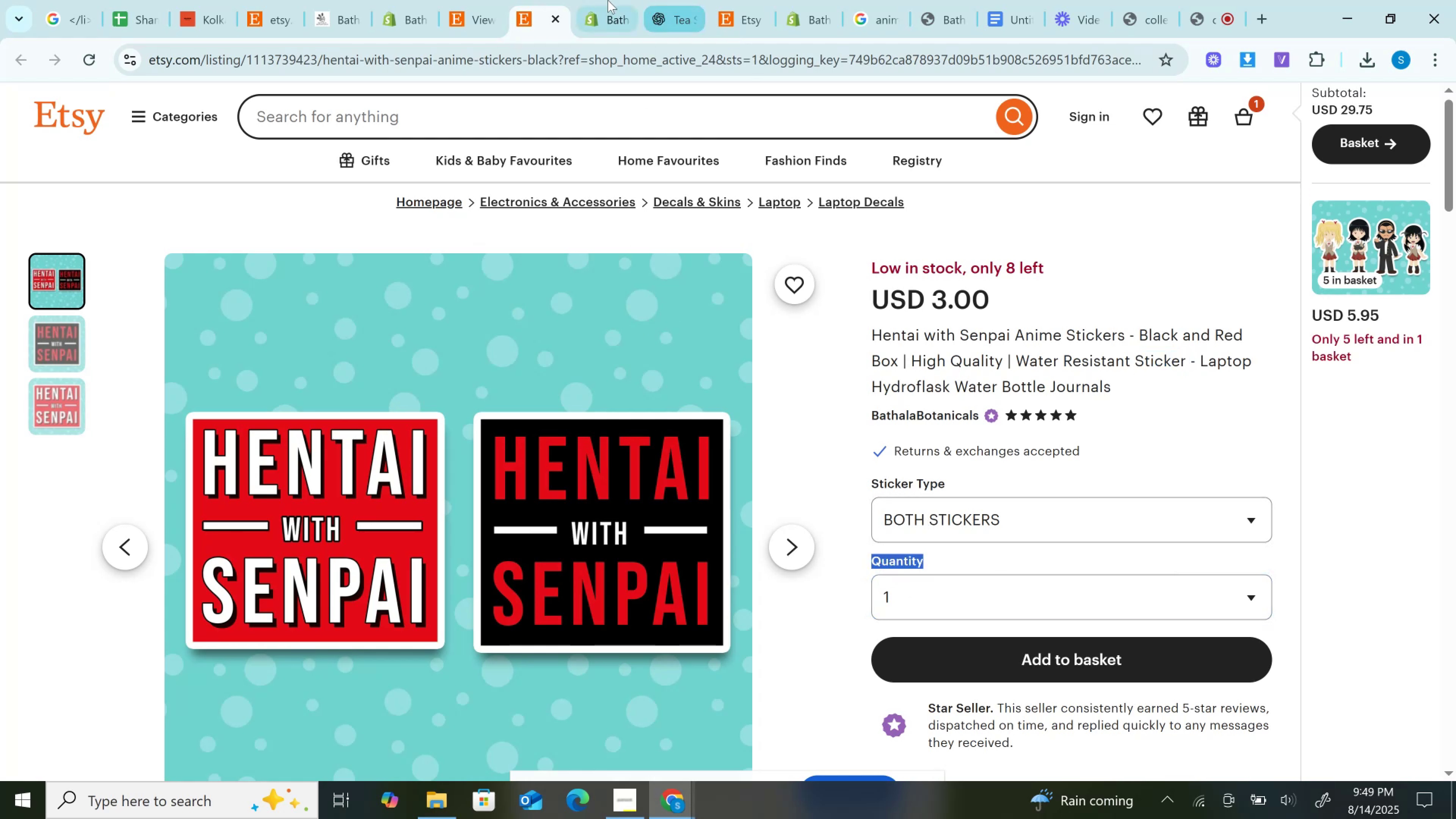 
left_click([602, 0])
 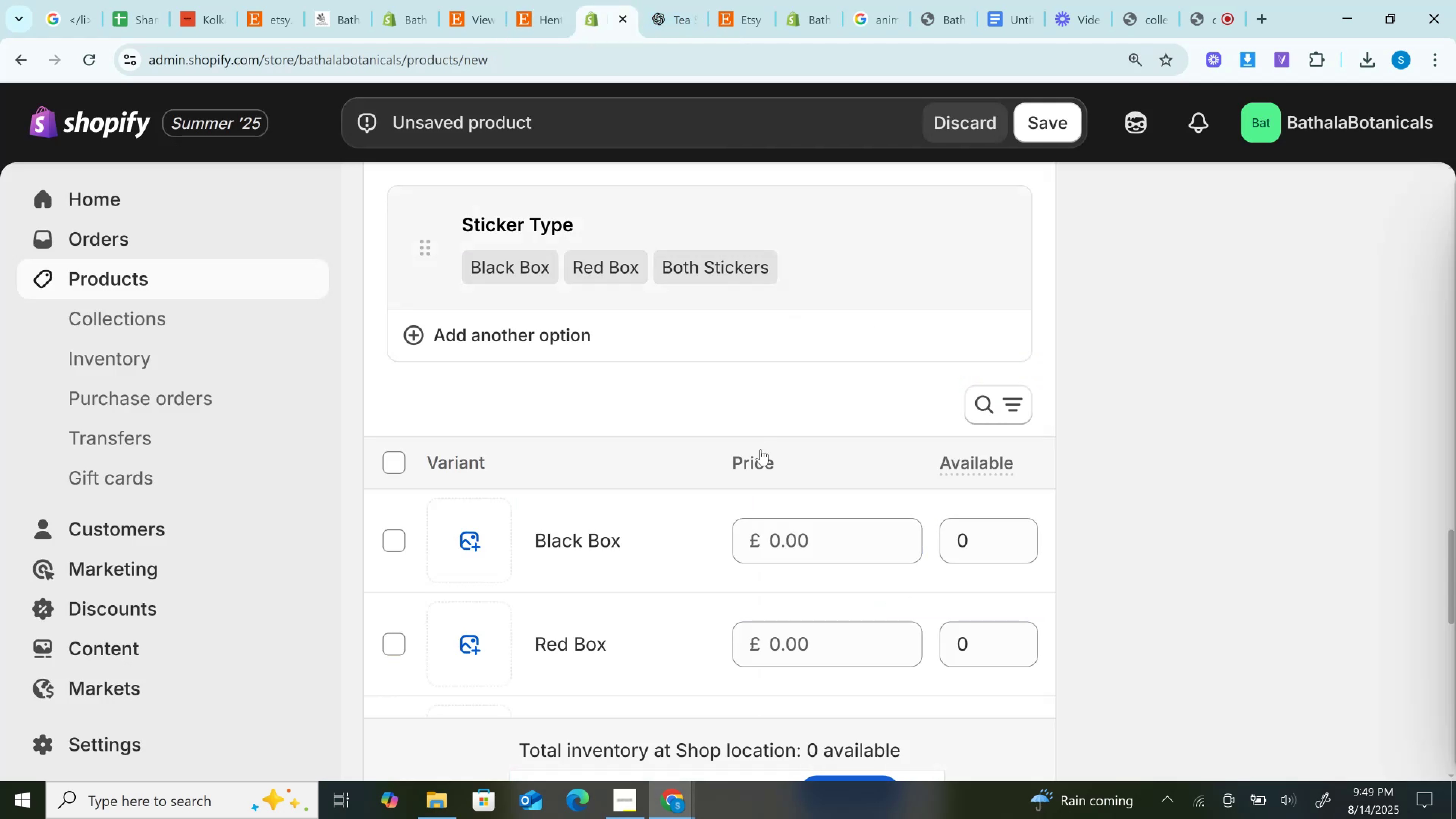 
scroll: coordinate [658, 425], scroll_direction: down, amount: 5.0
 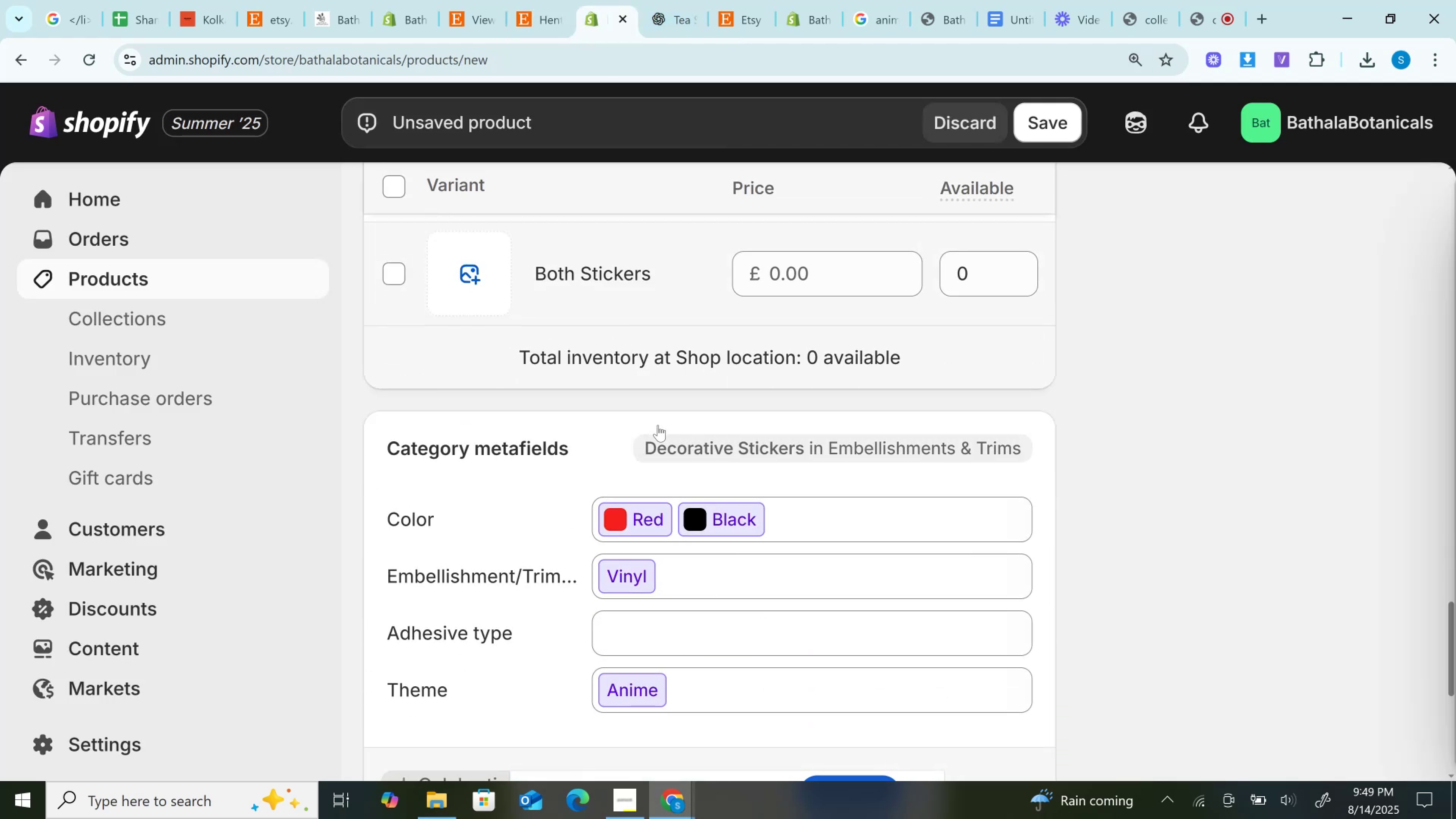 
scroll: coordinate [657, 422], scroll_direction: up, amount: 4.0
 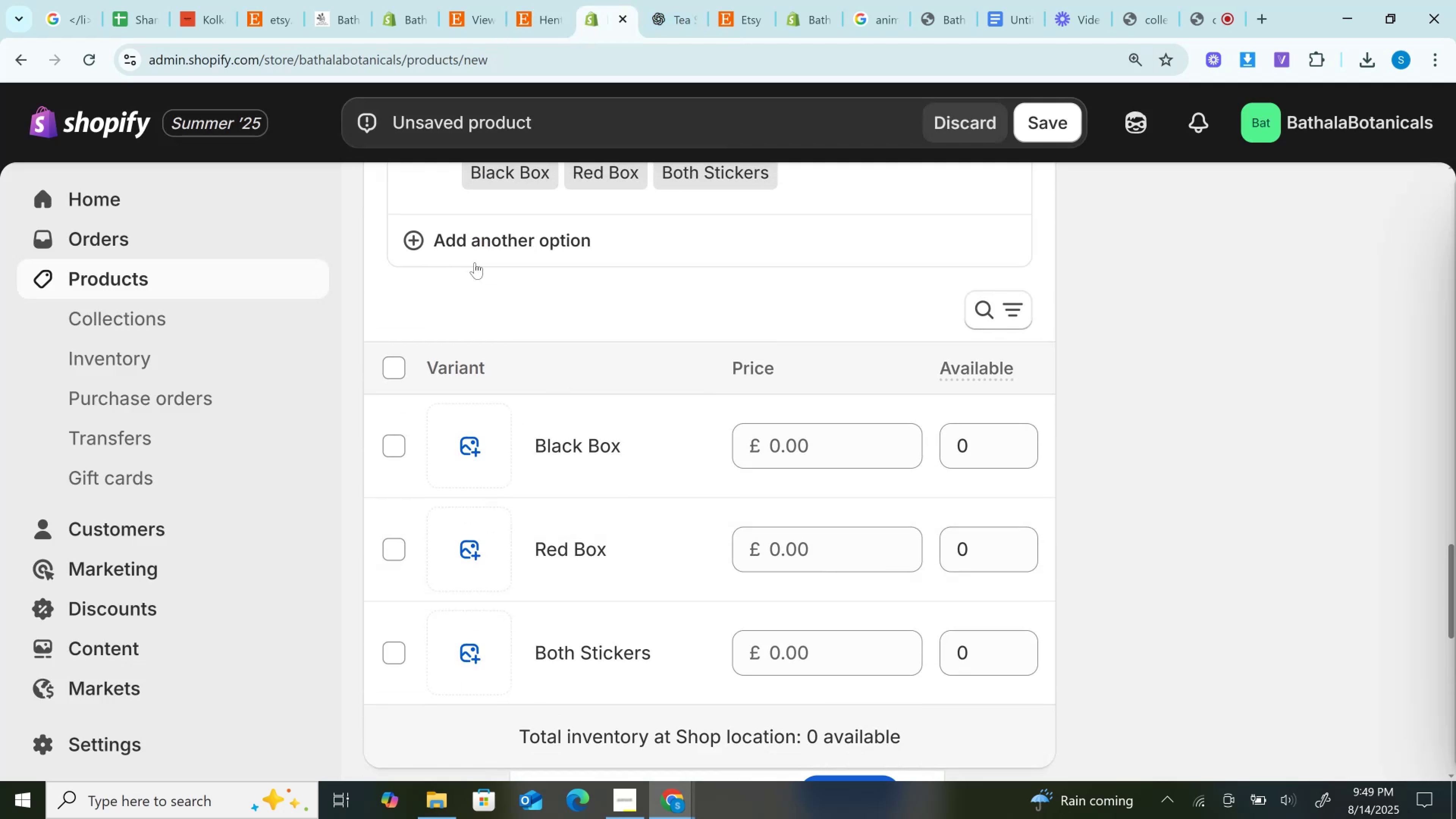 
left_click([472, 250])
 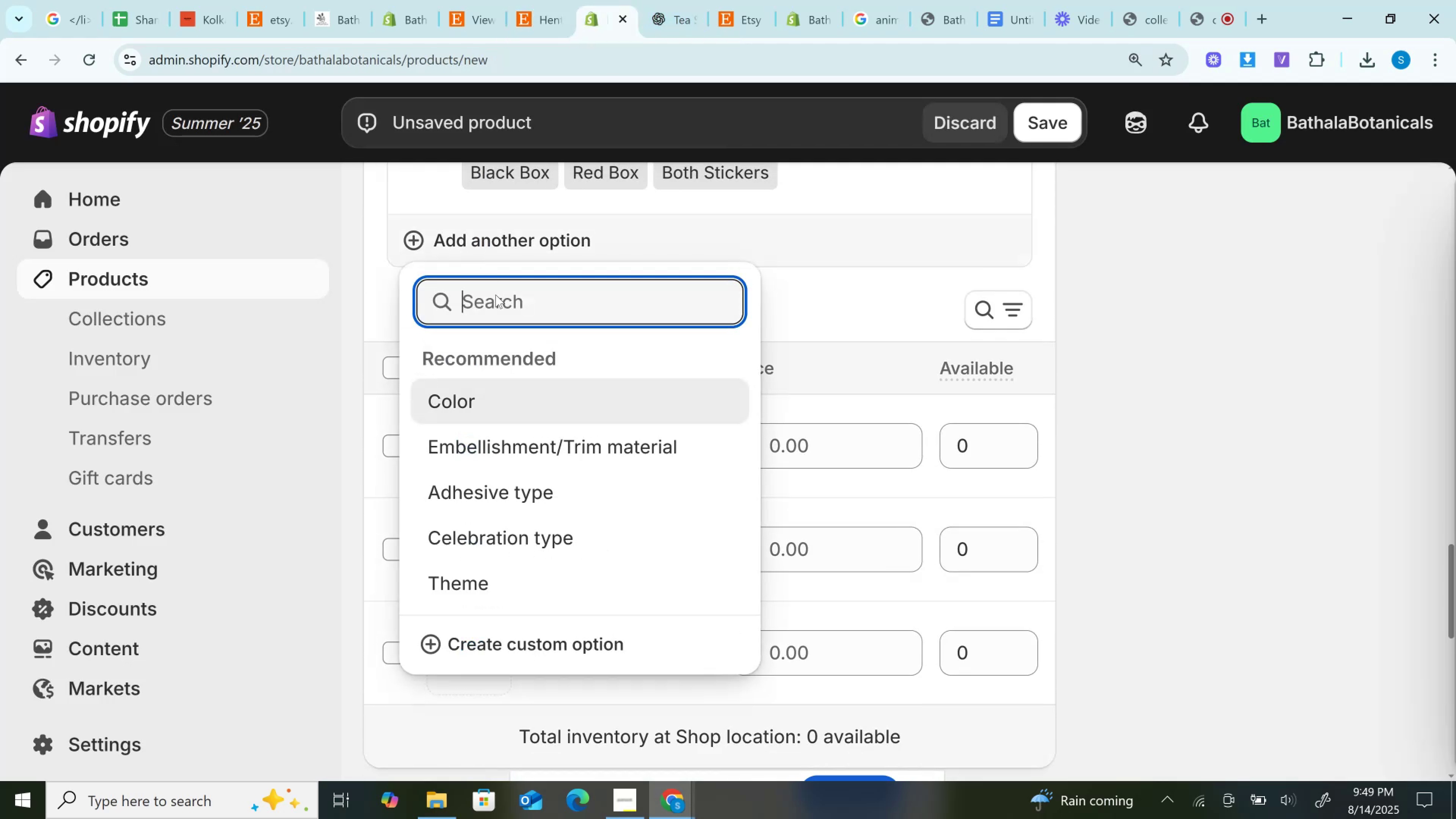 
key(Control+V)
 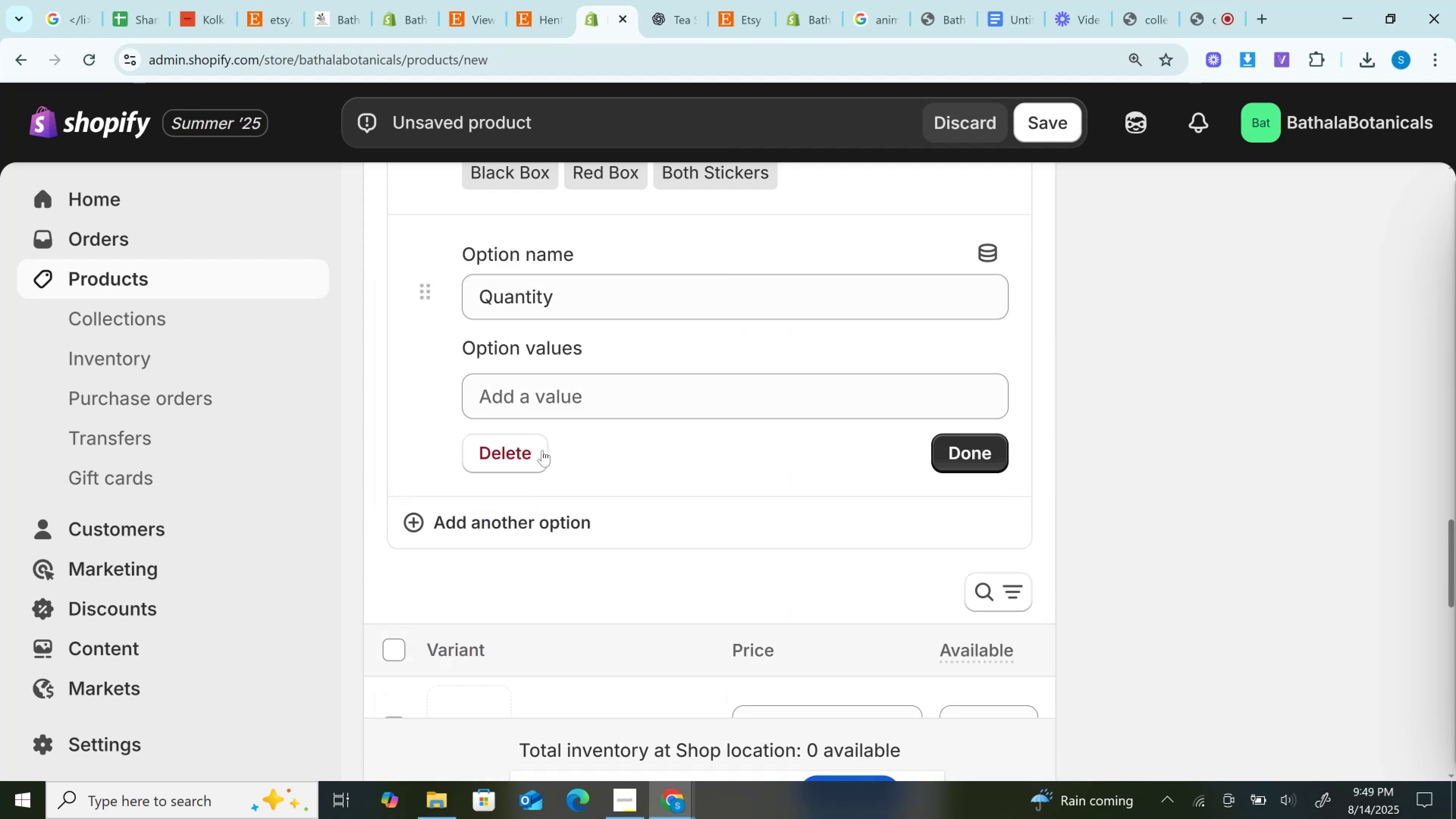 
left_click([535, 397])
 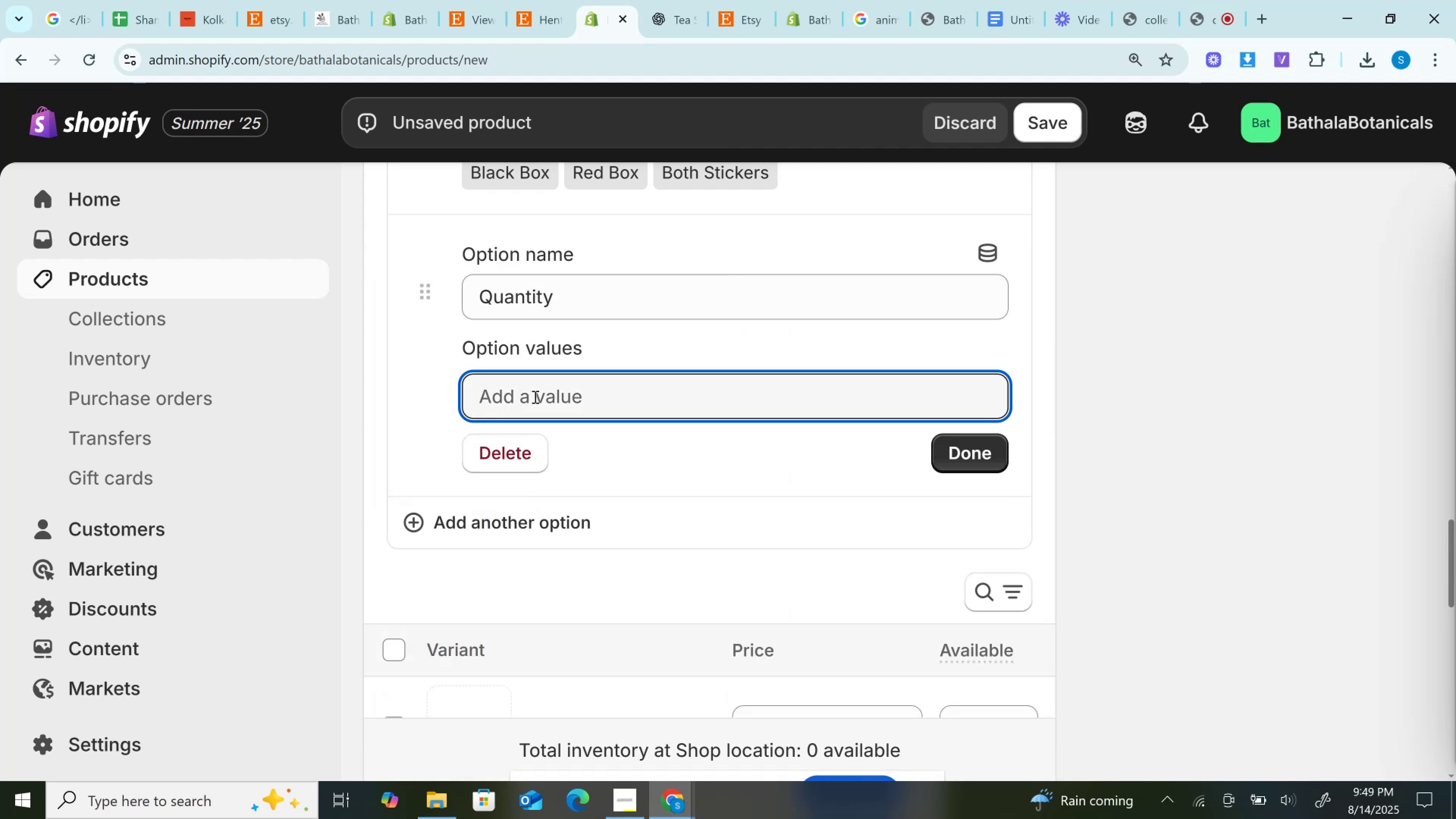 
key(1)
 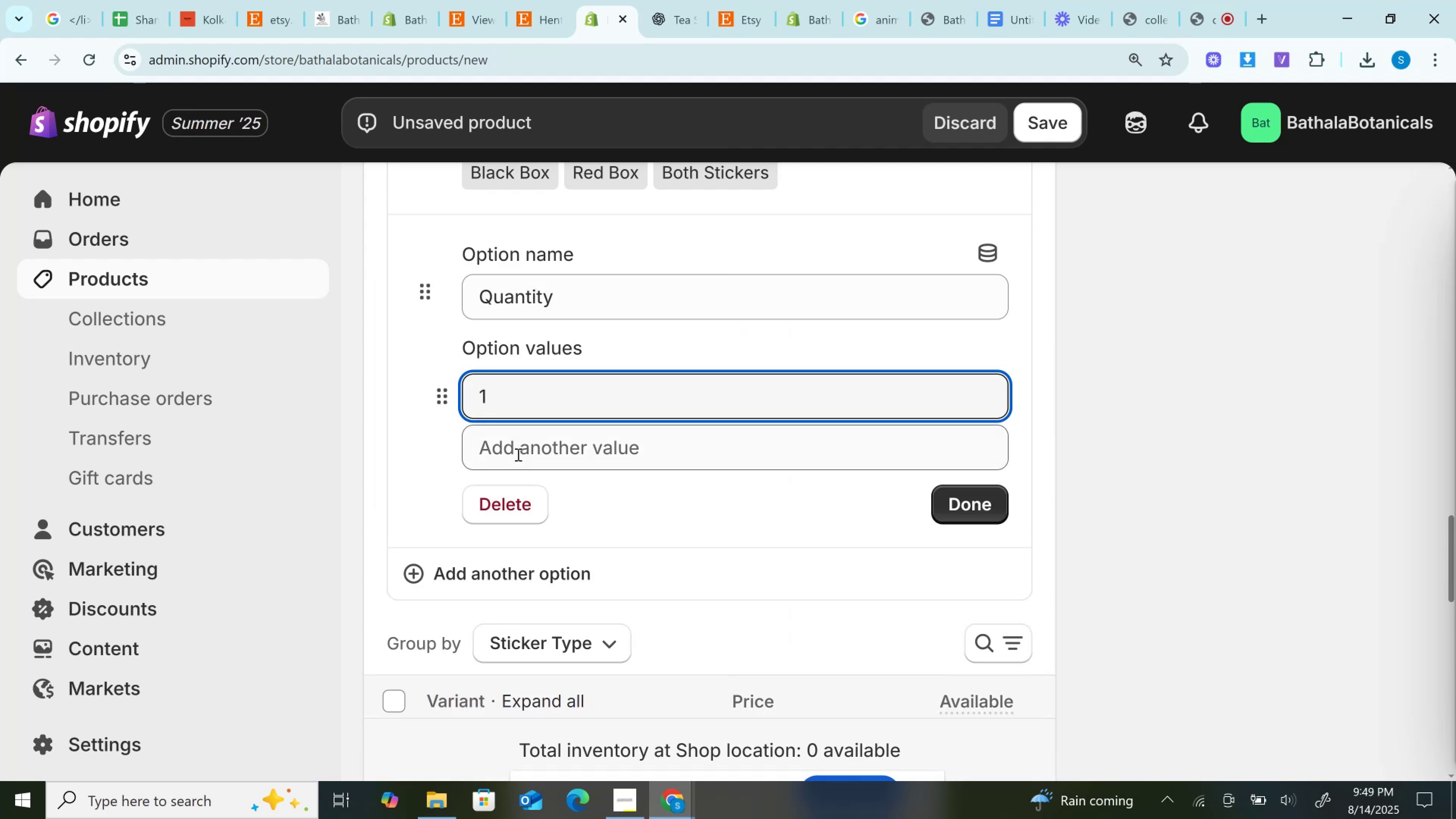 
left_click([517, 454])
 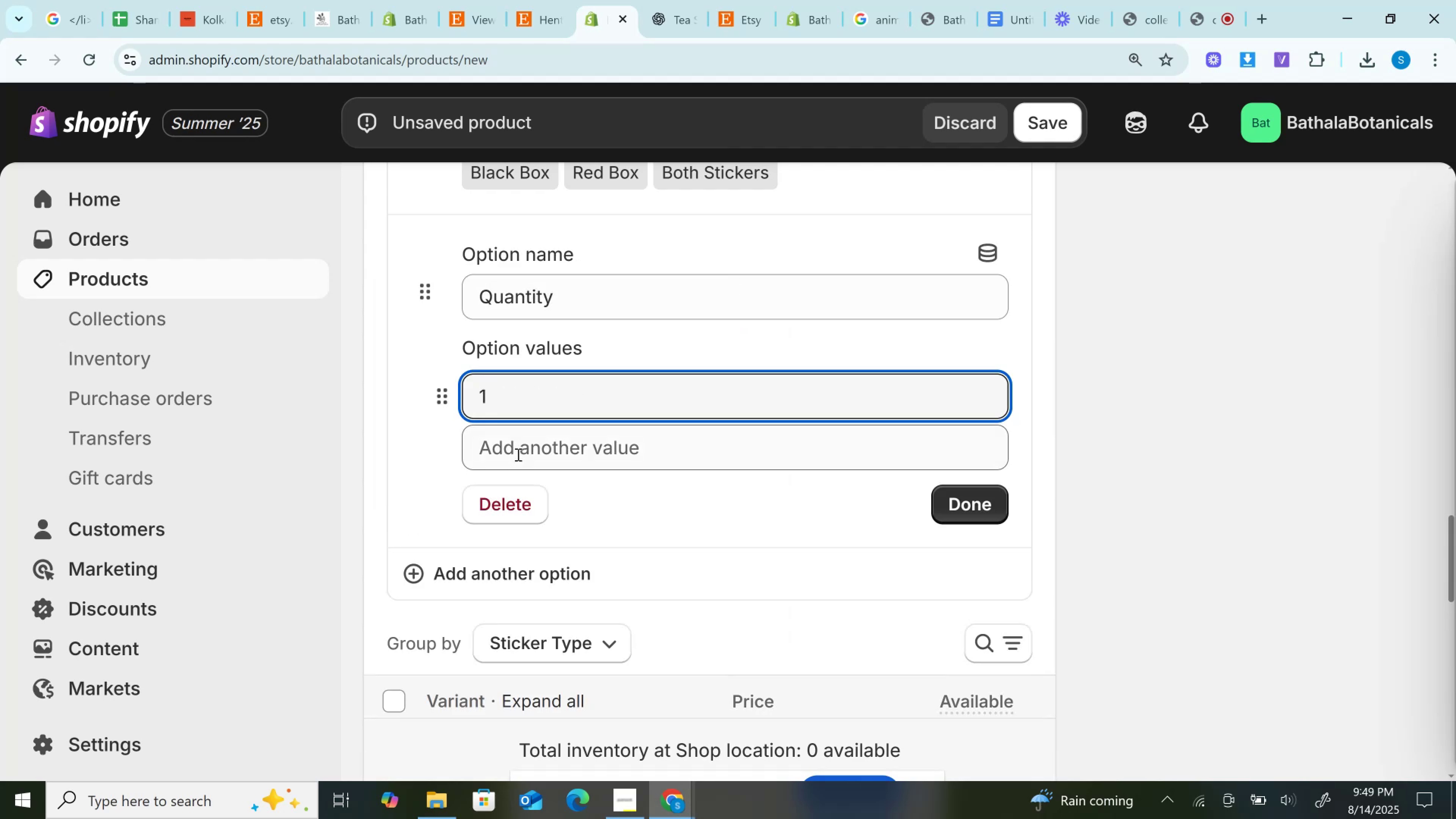 
key(2)
 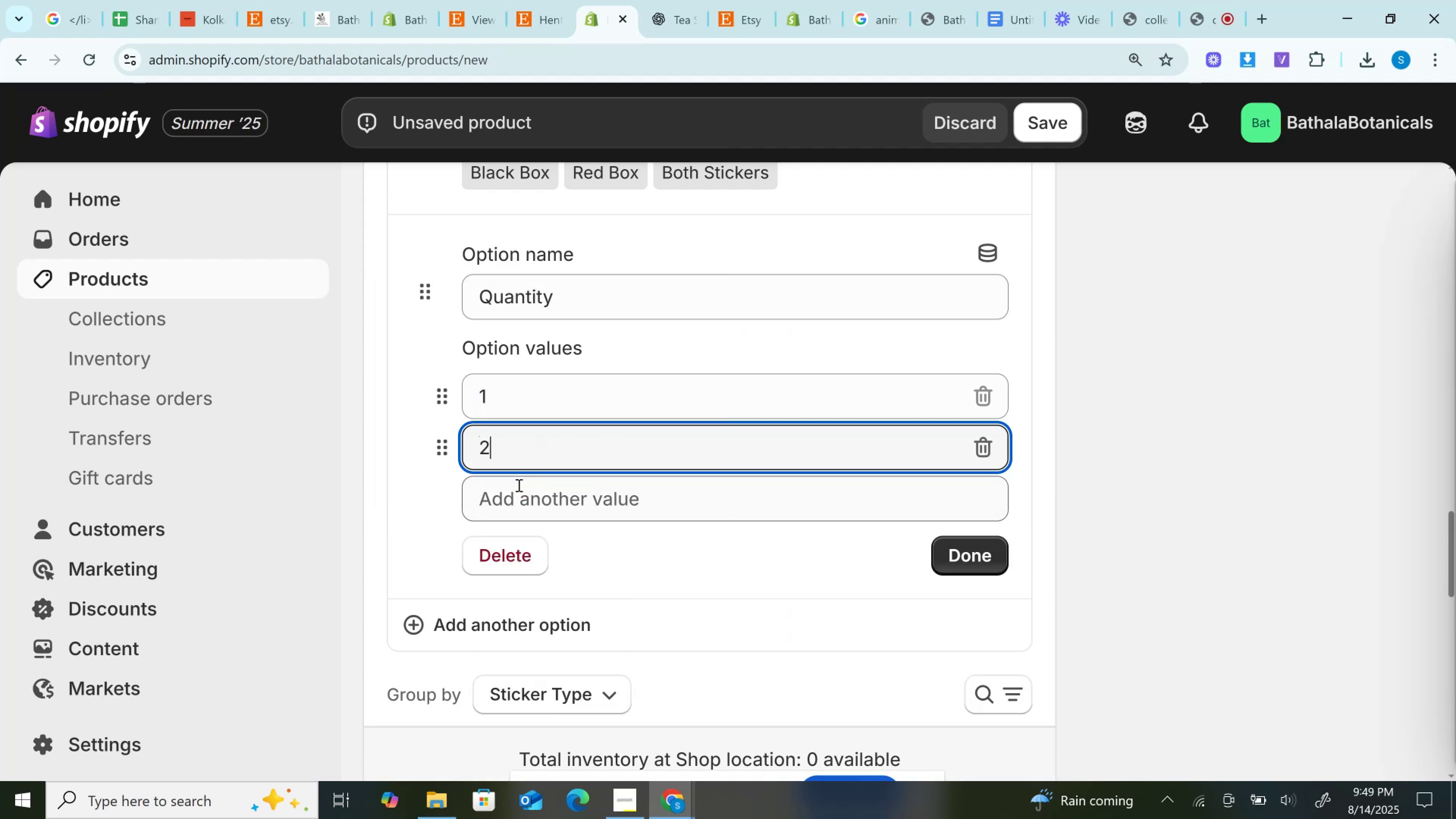 
left_click([518, 485])
 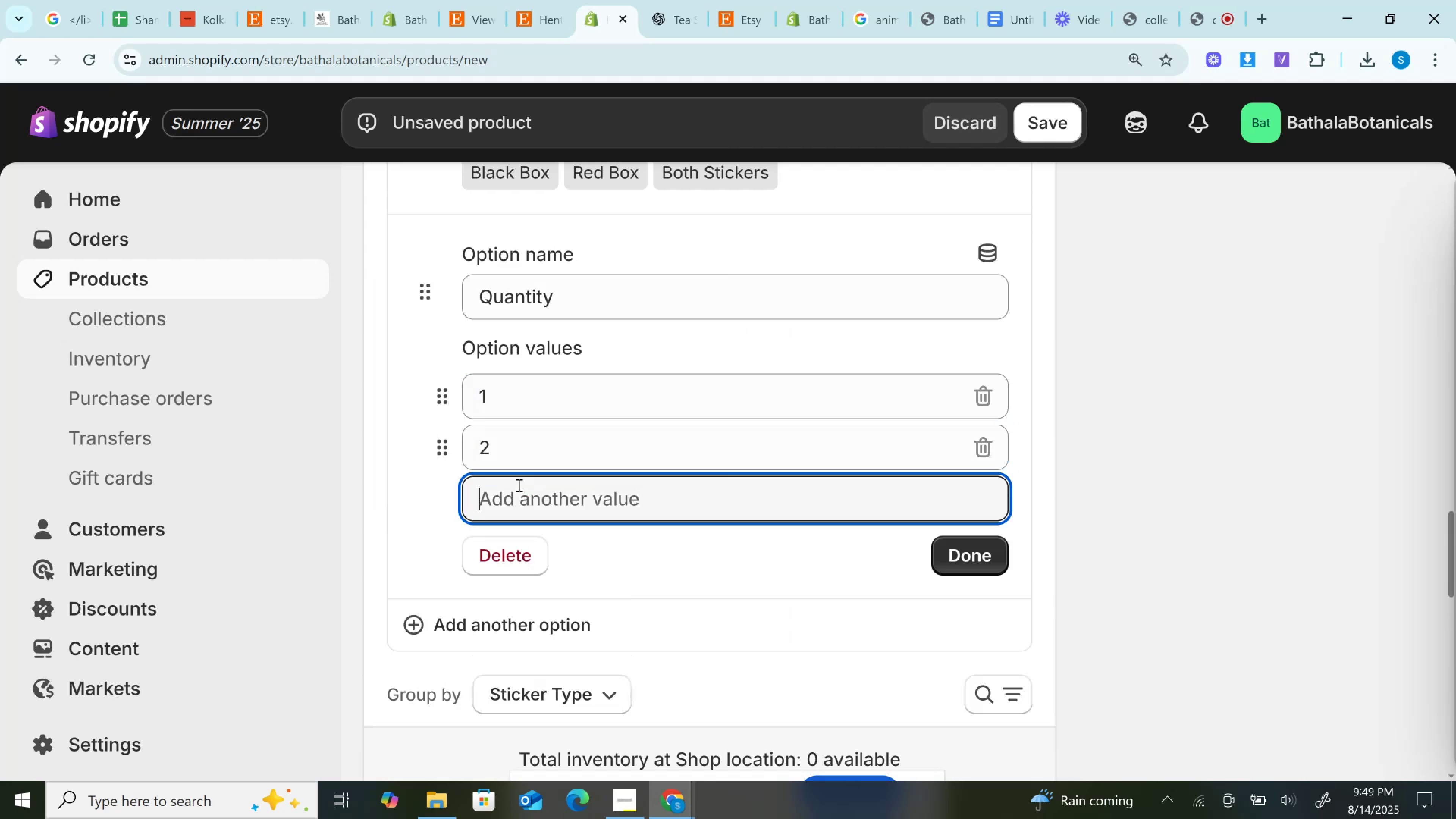 
key(3)
 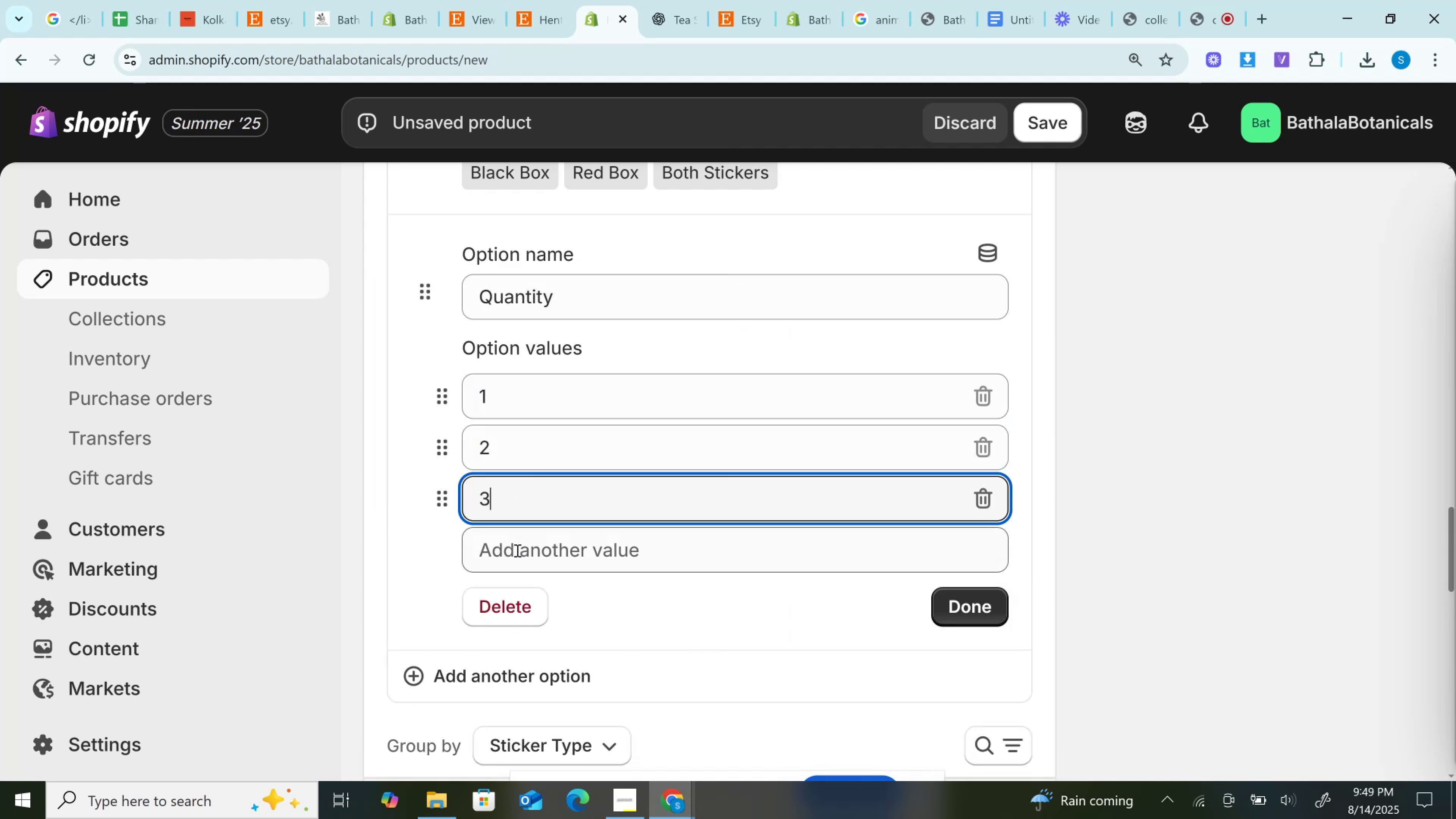 
left_click([516, 551])
 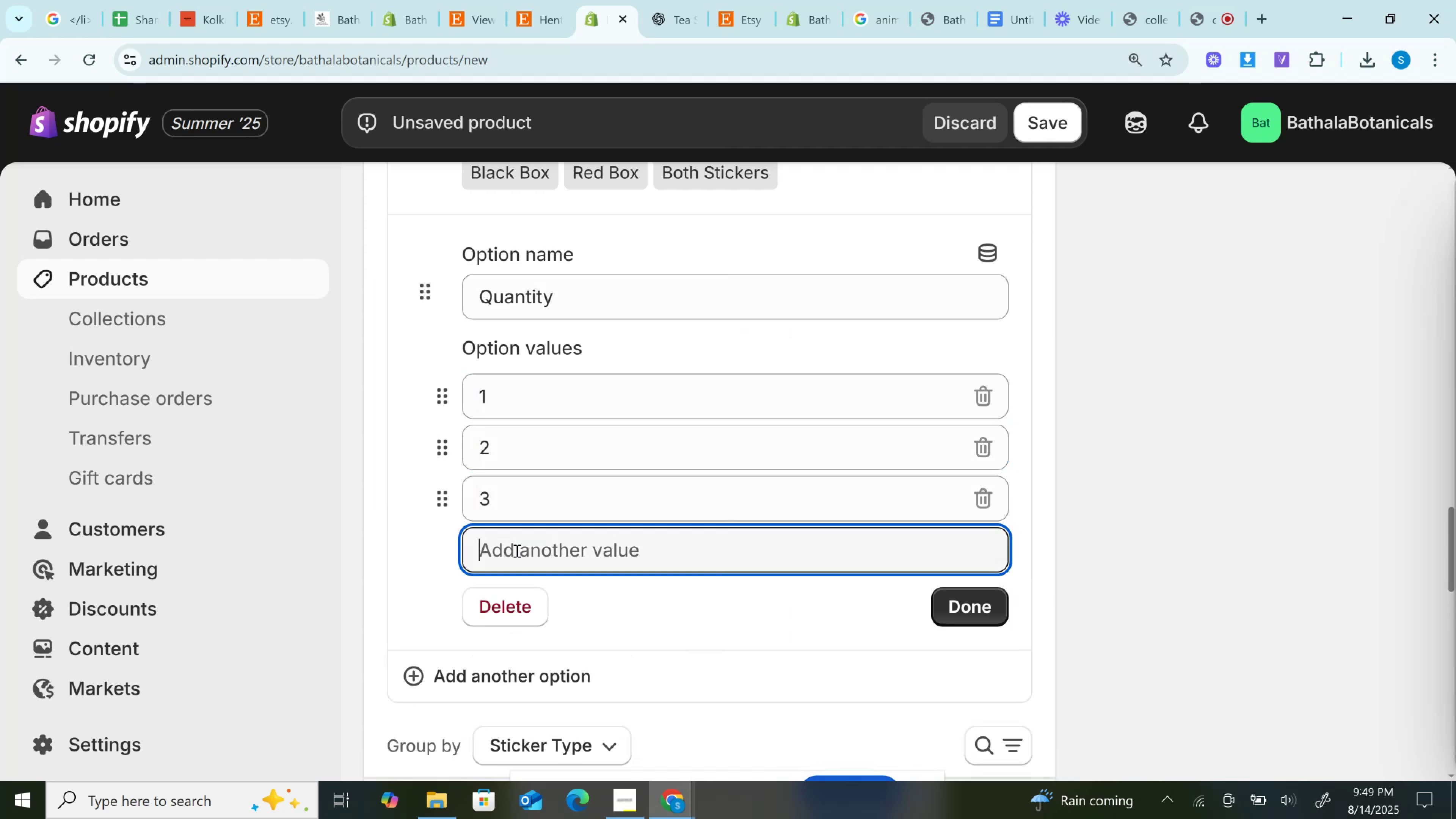 
key(4)
 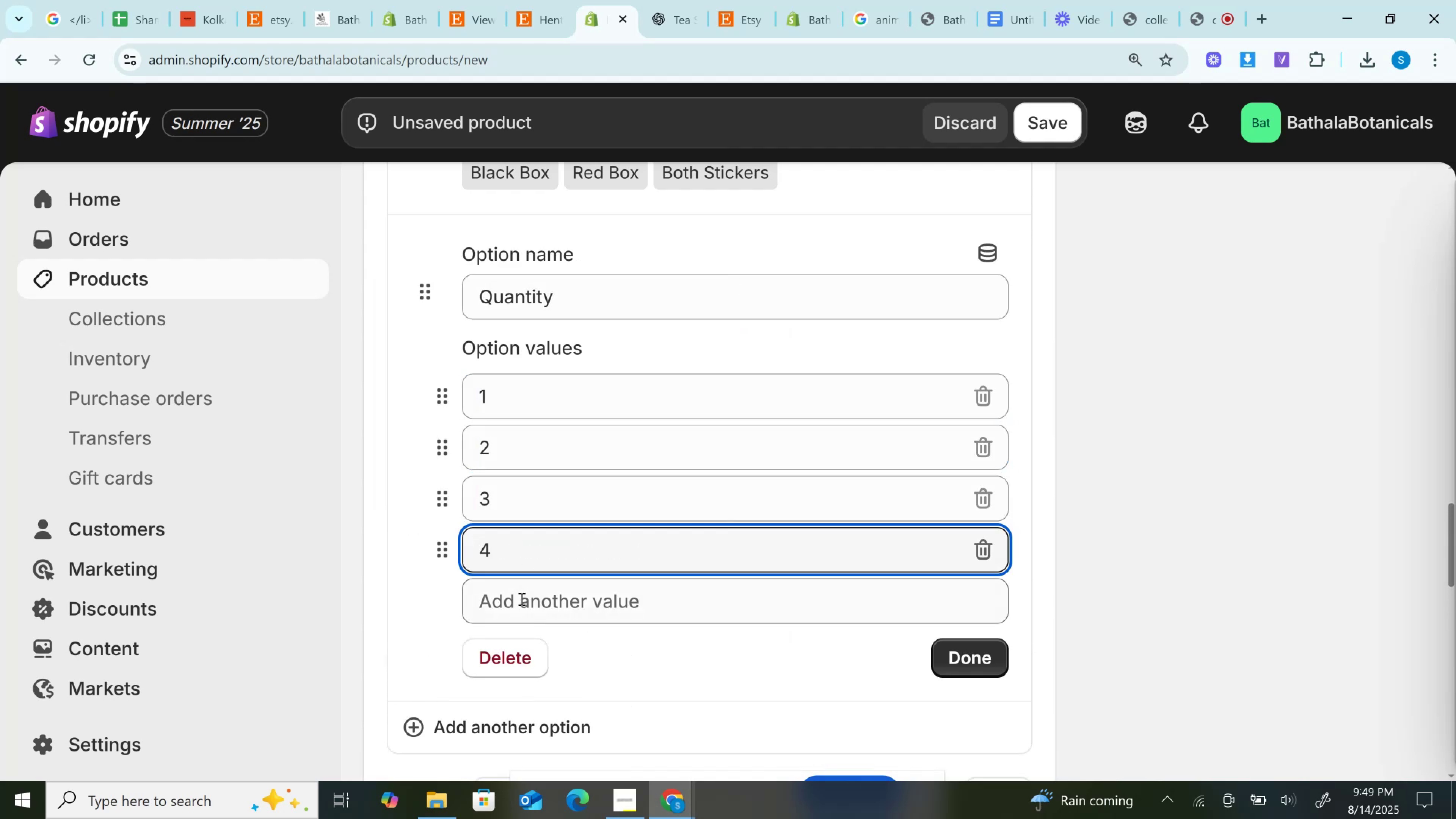 
left_click([521, 606])
 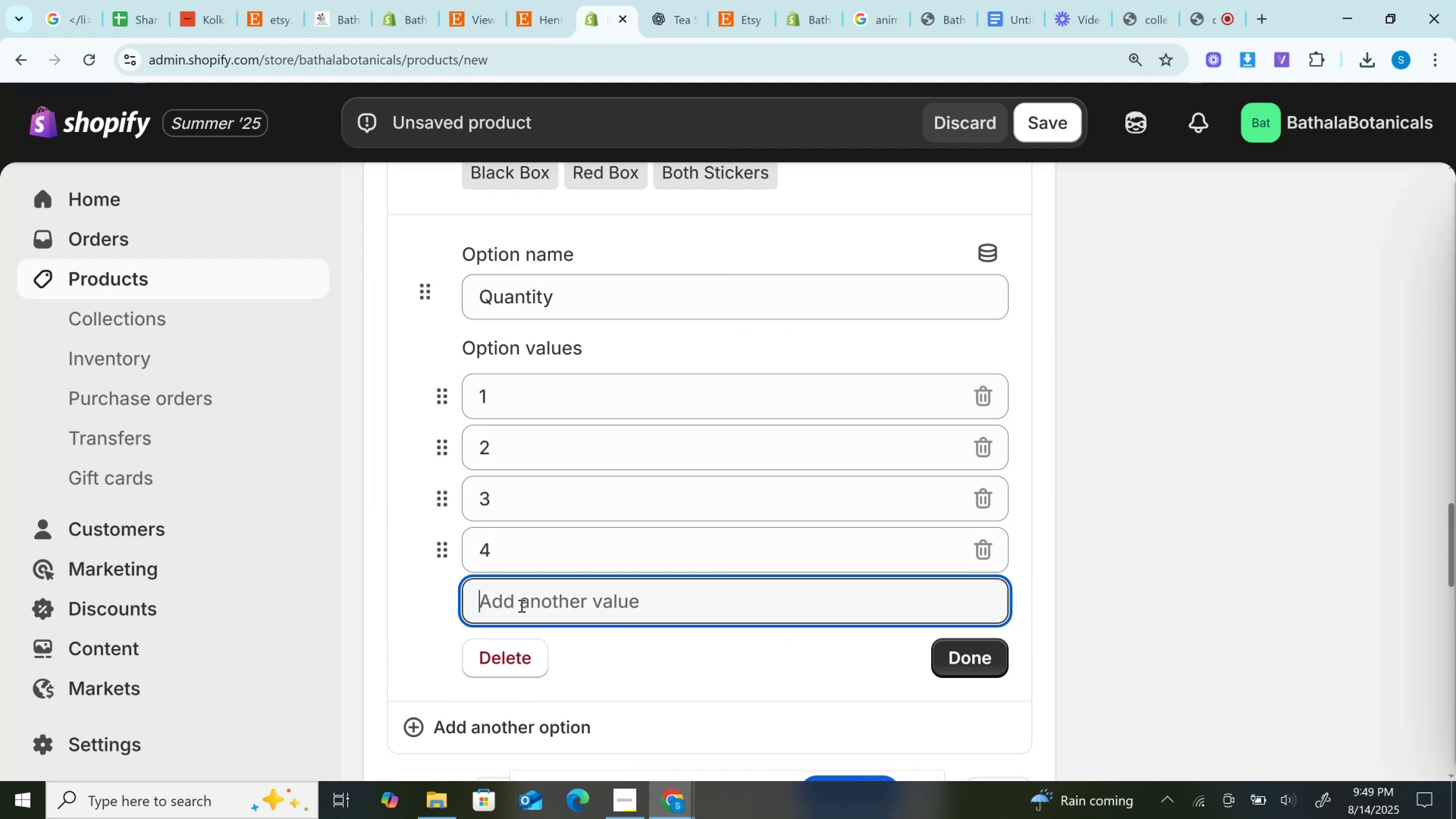 
type(56)
 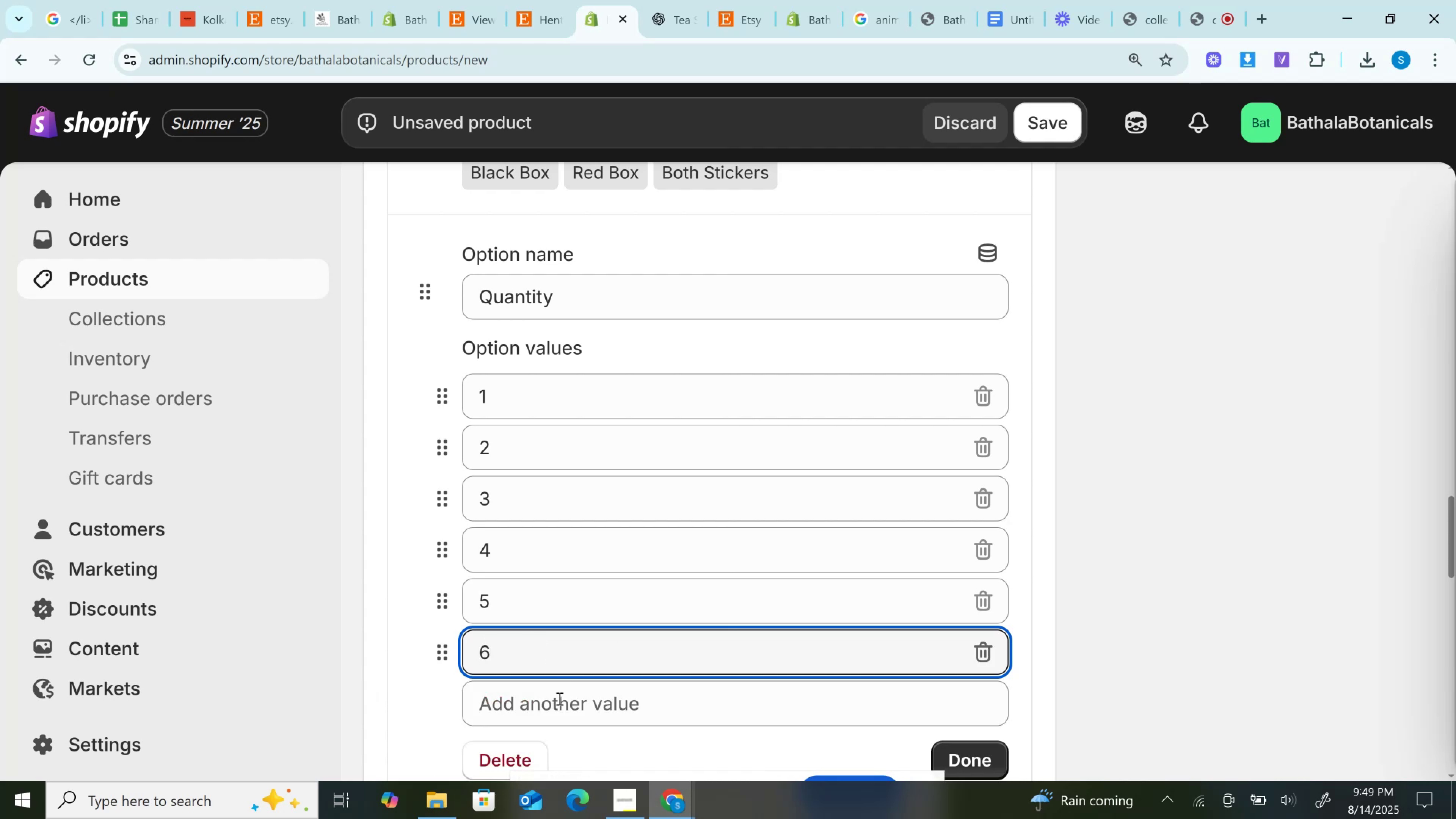 
left_click([560, 702])
 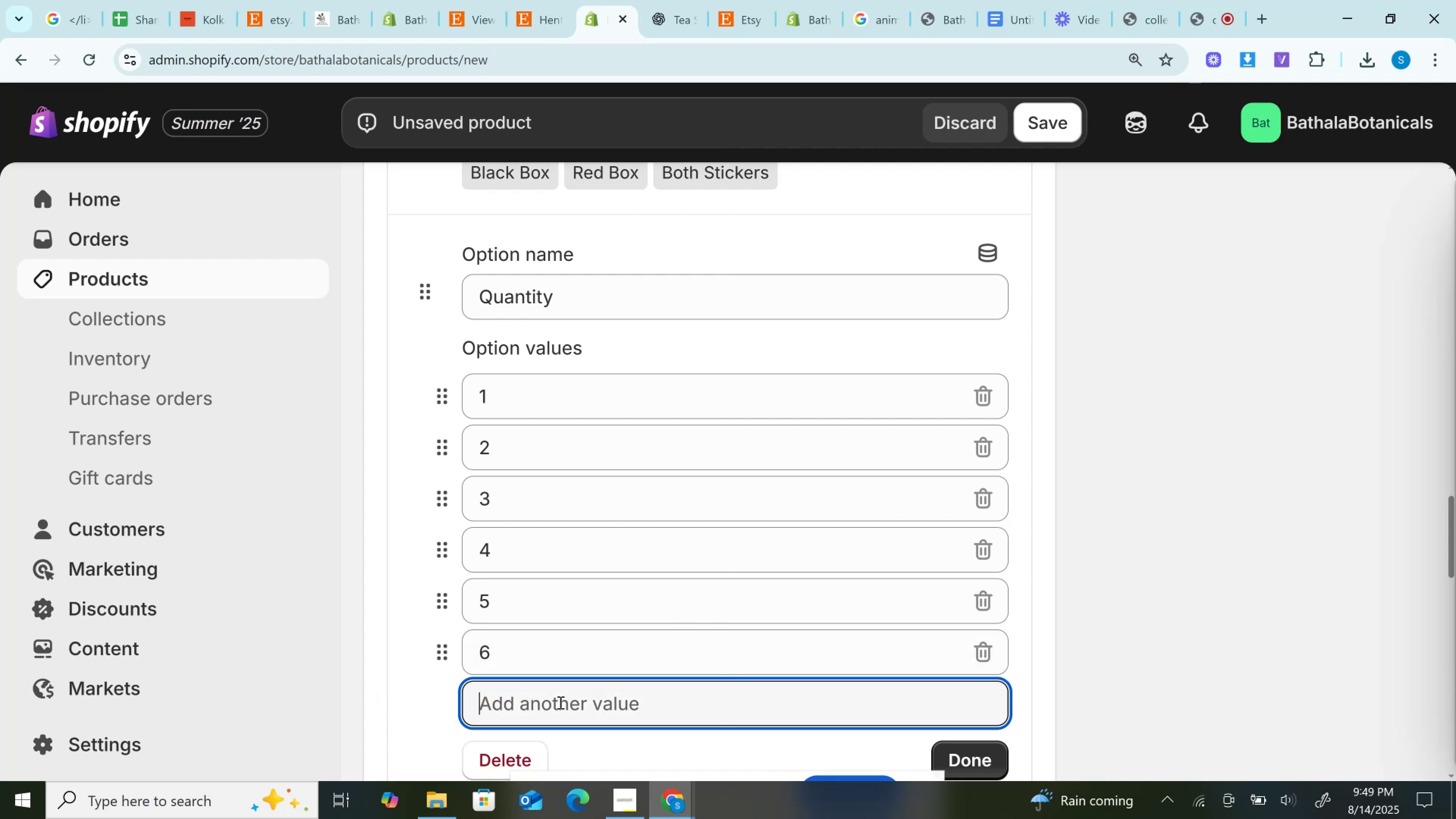 
key(7)
 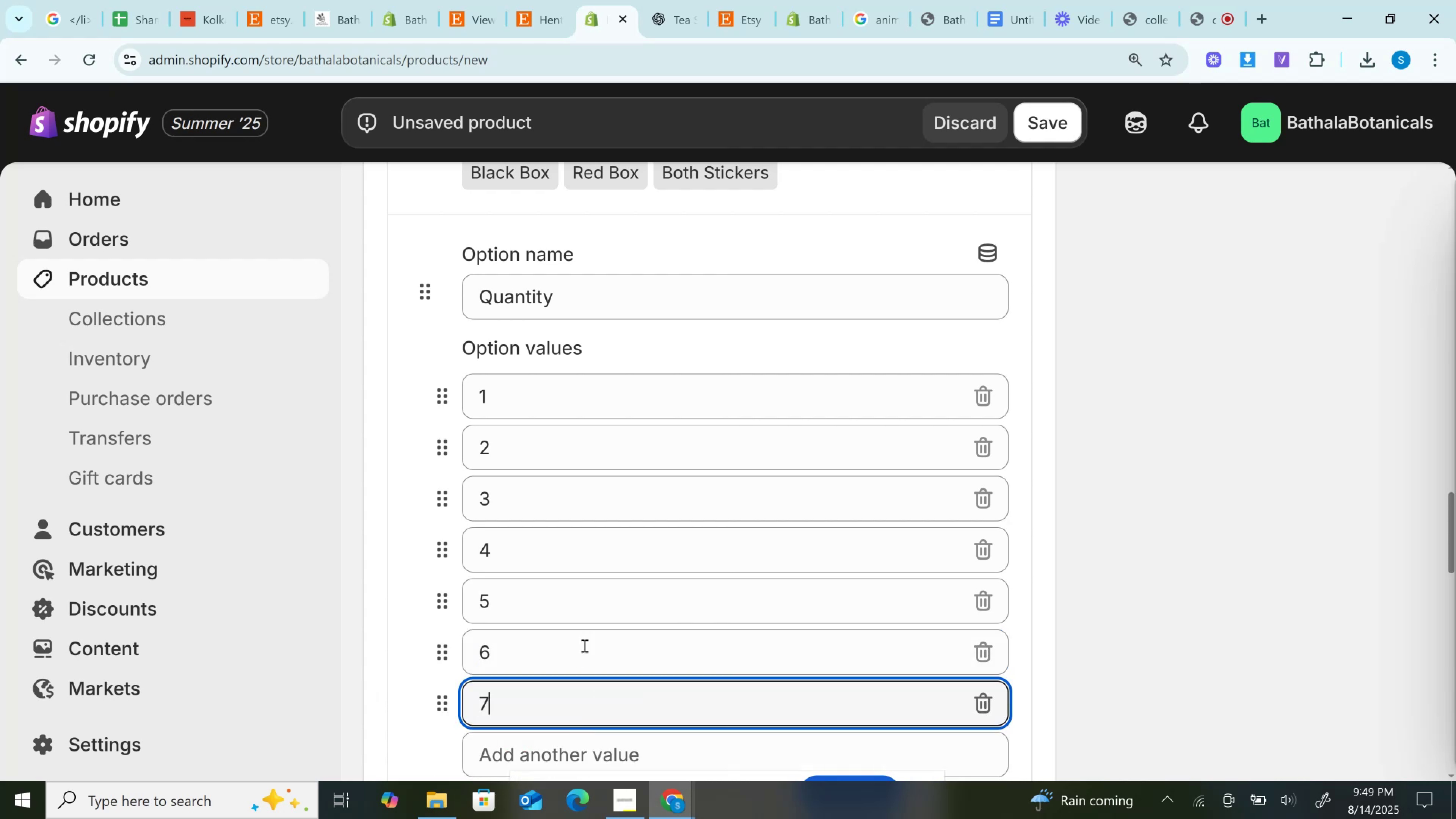 
scroll: coordinate [584, 610], scroll_direction: down, amount: 1.0
 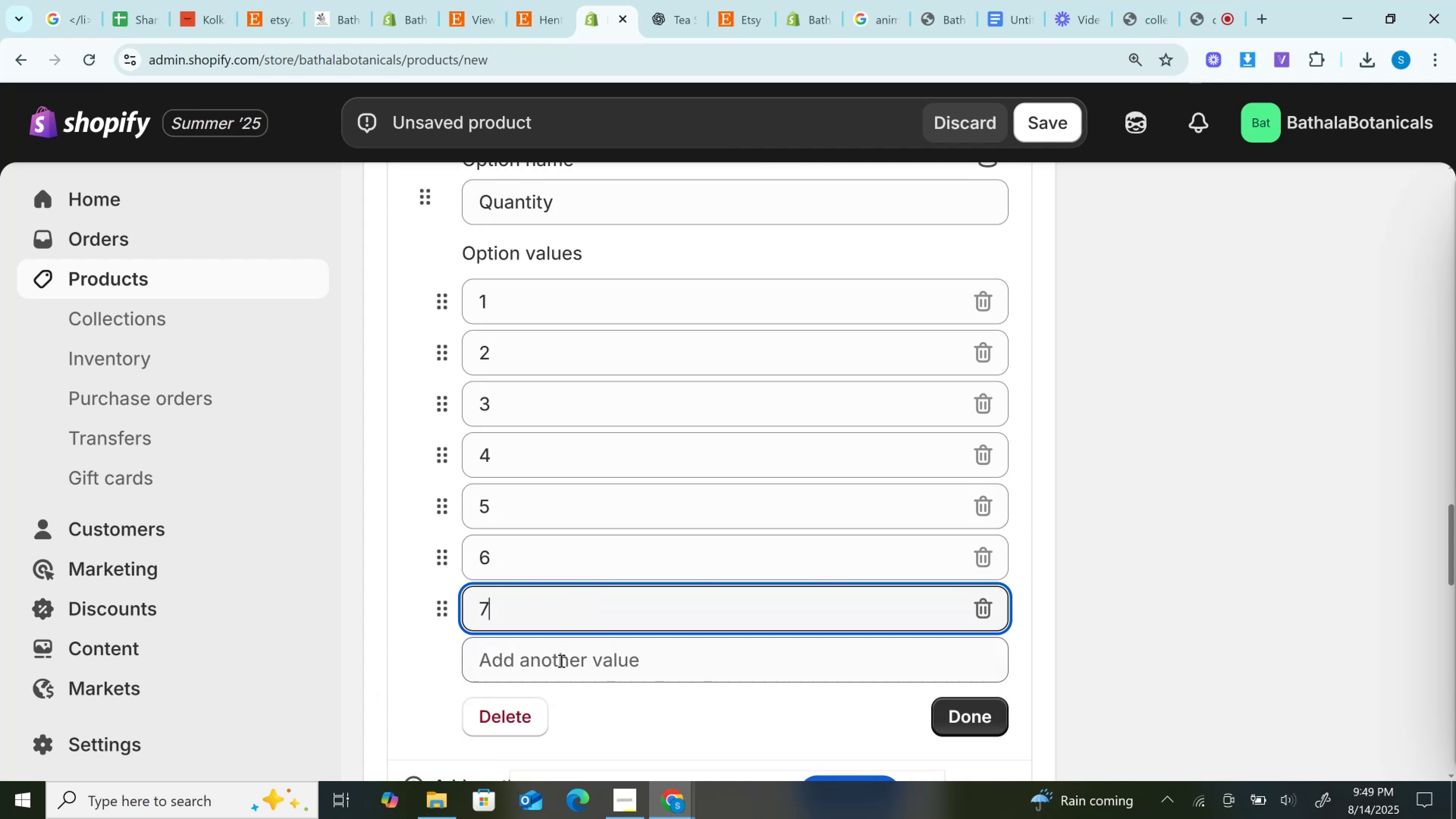 
left_click([558, 670])
 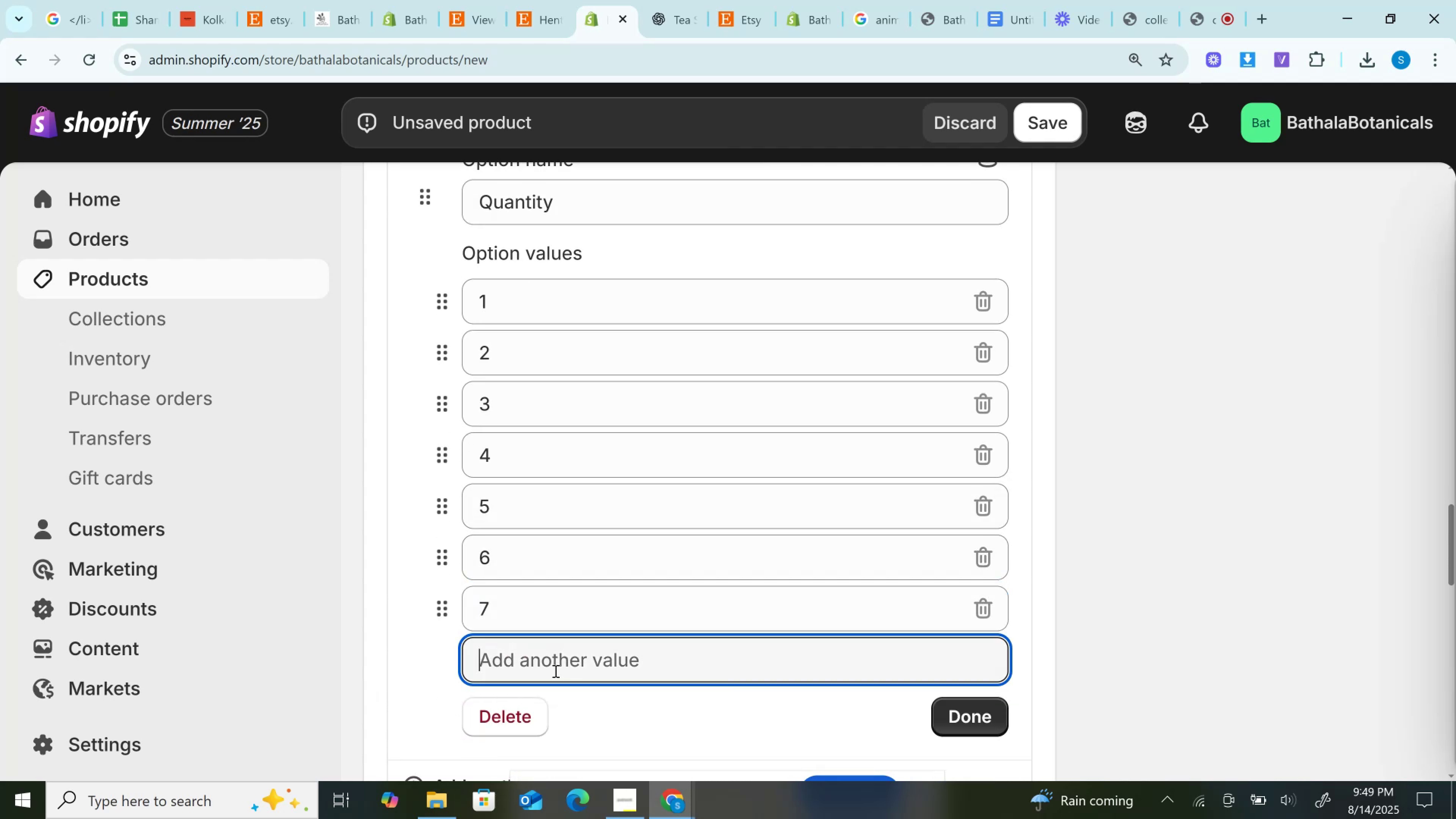 
key(8)
 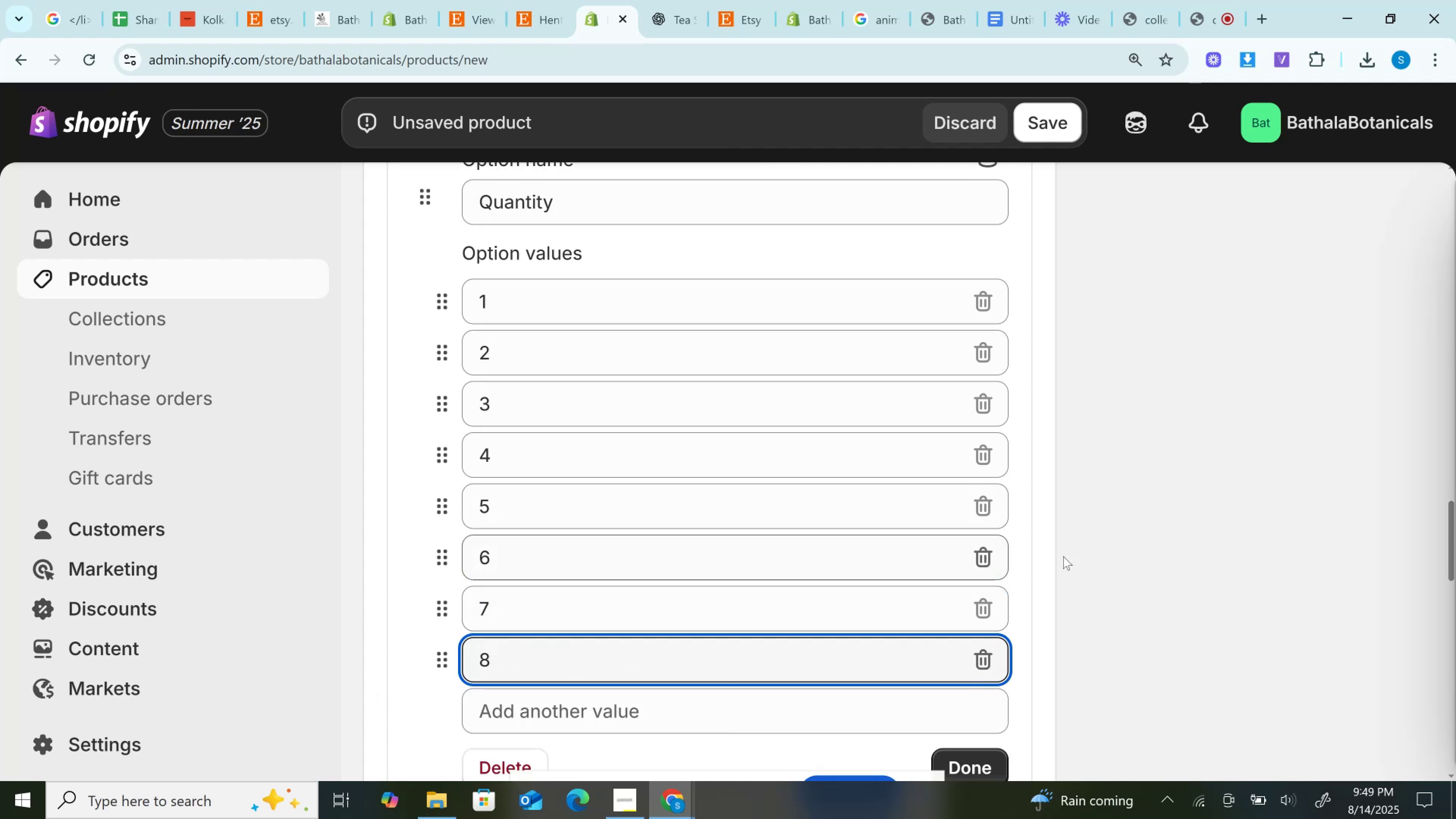 
scroll: coordinate [1109, 580], scroll_direction: down, amount: 2.0
 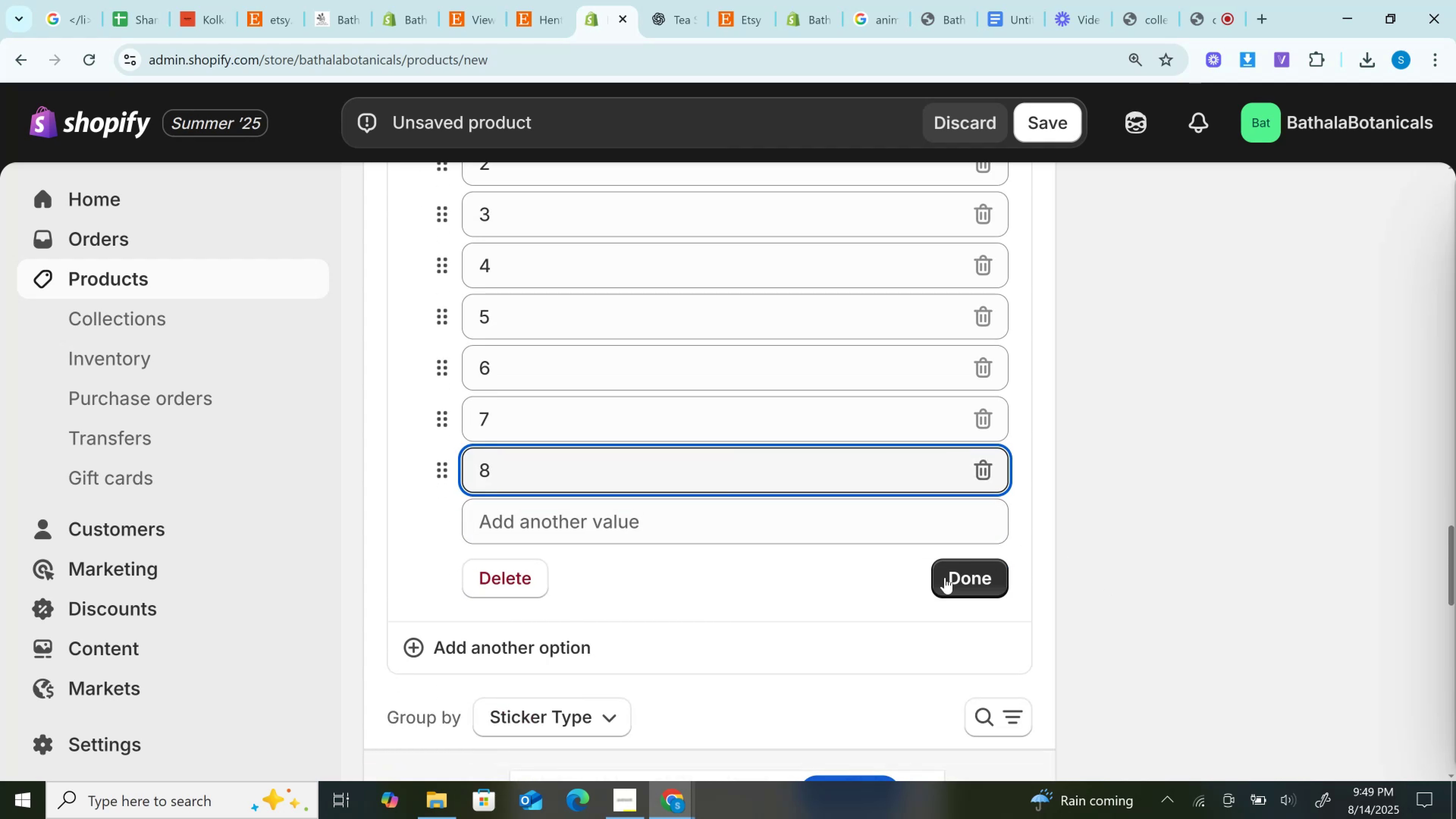 
left_click([946, 573])
 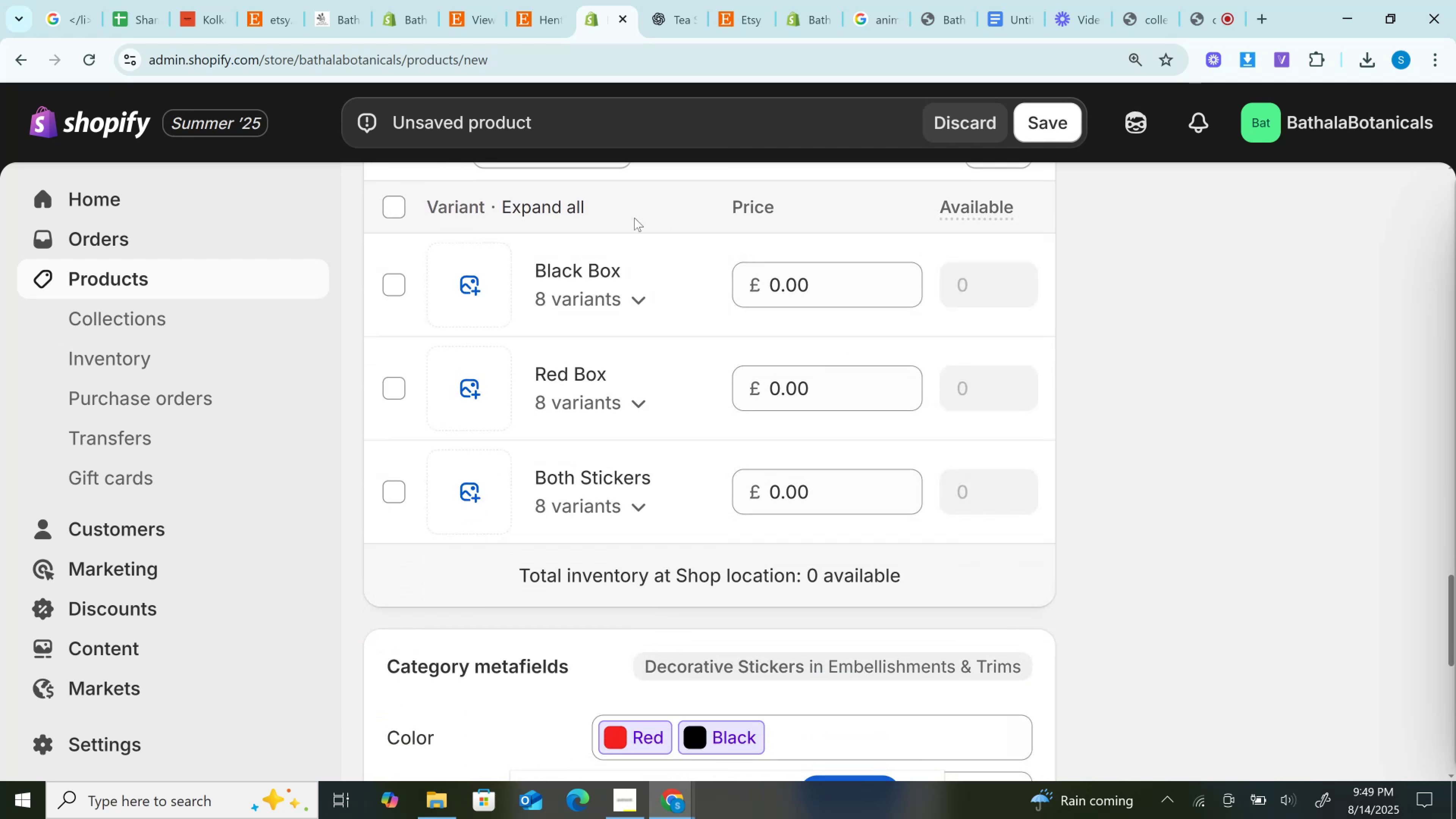 
left_click([478, 296])
 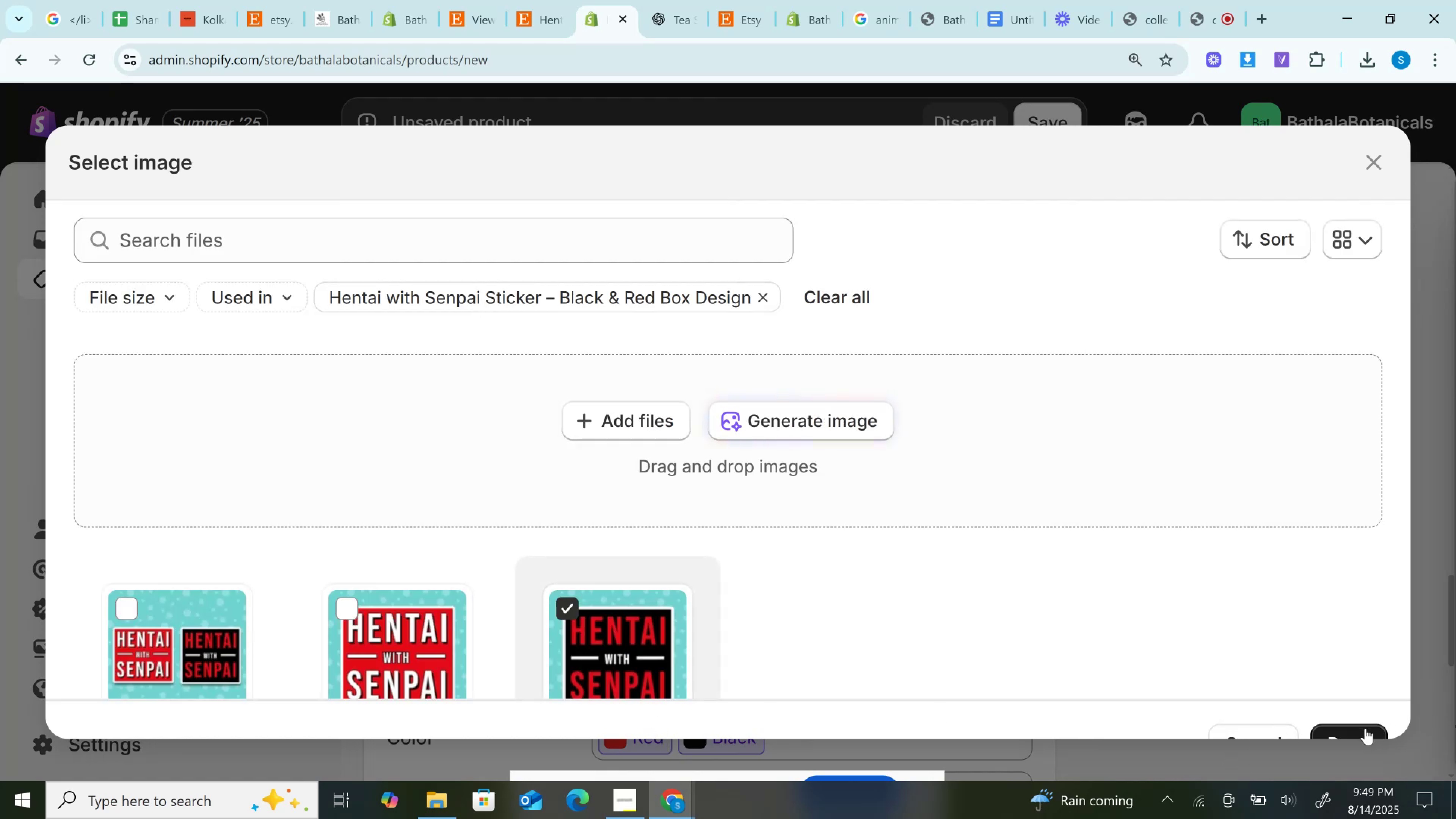 
wait(7.37)
 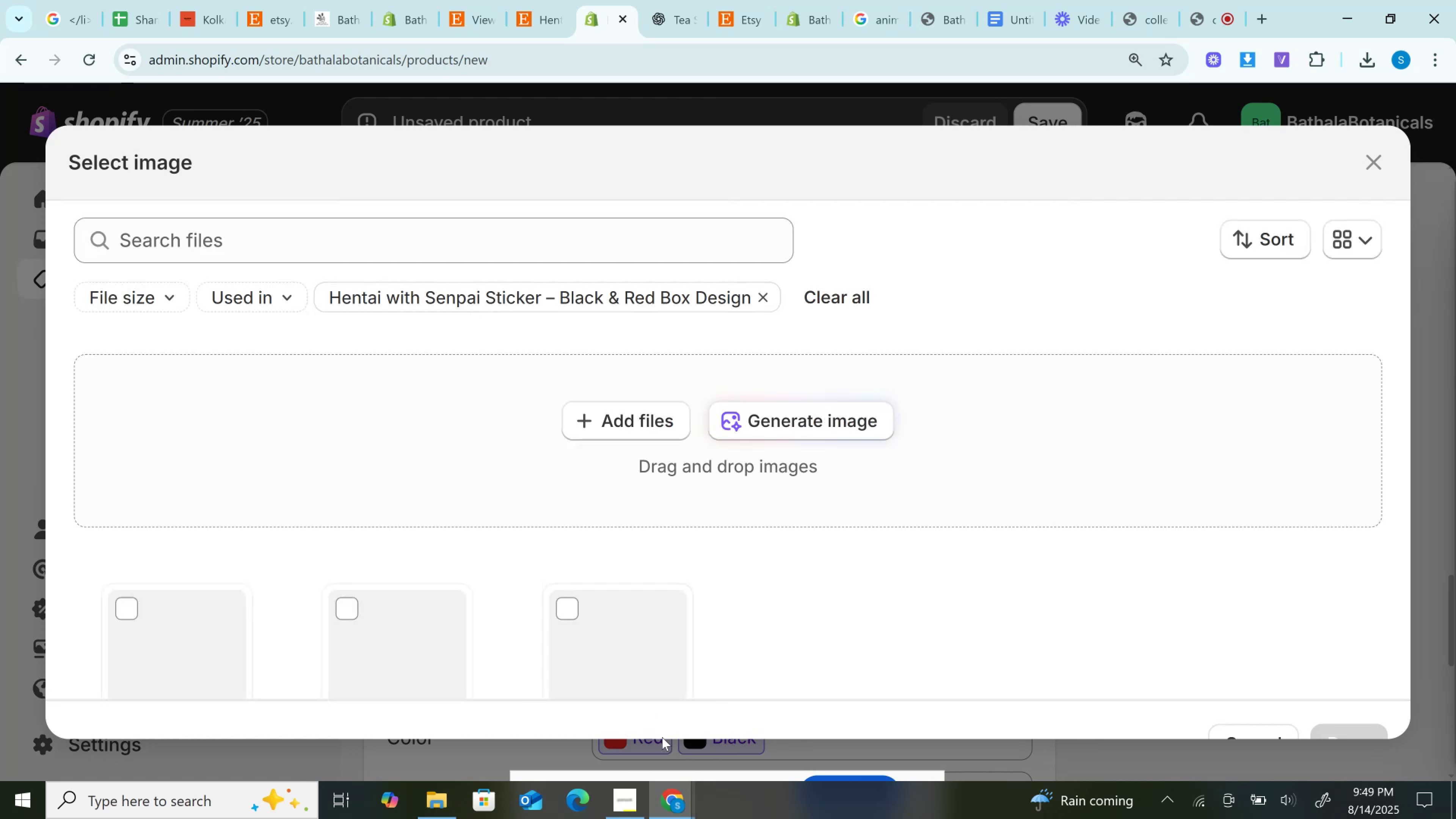 
left_click([460, 388])
 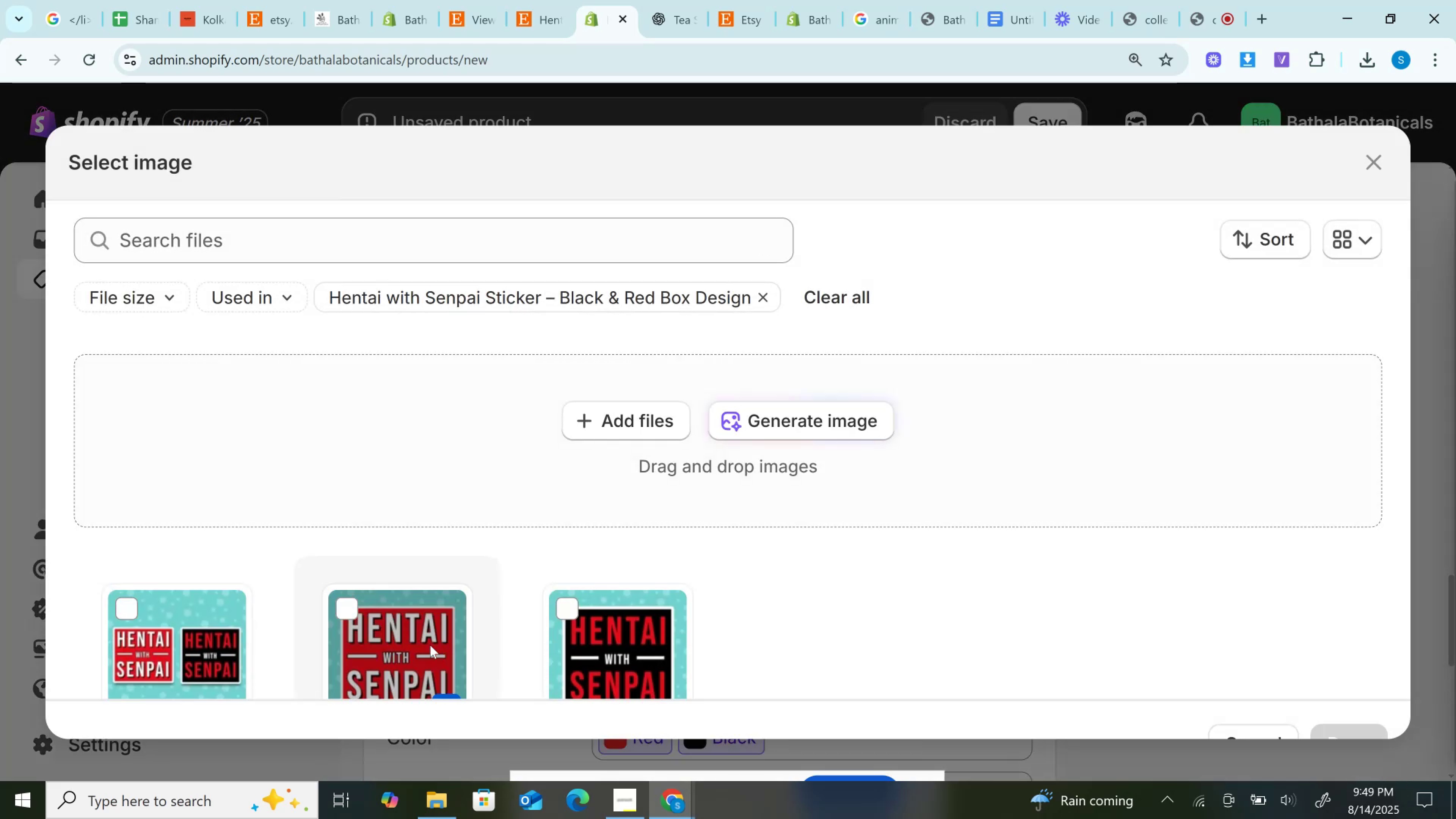 
left_click([424, 642])
 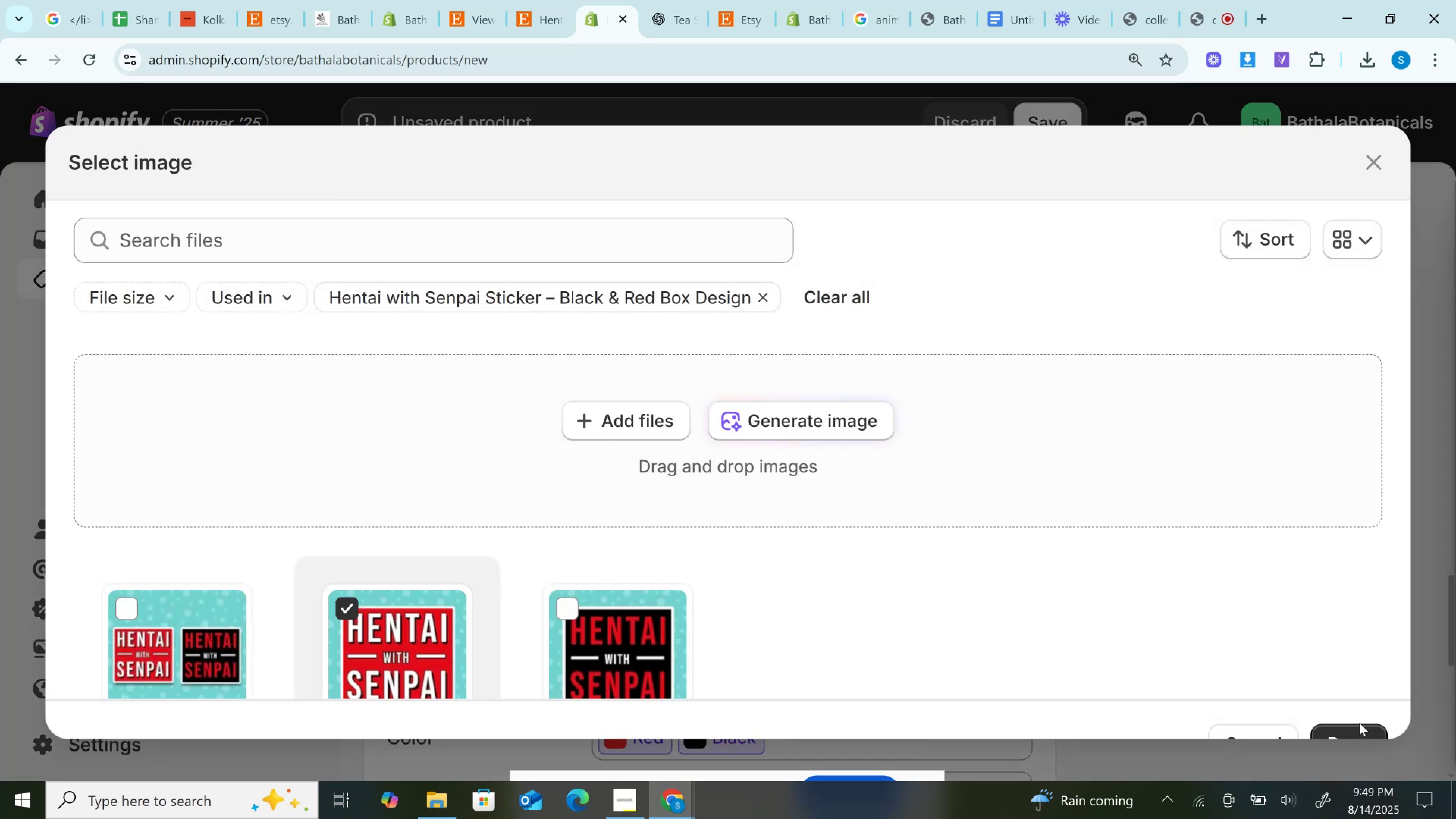 
left_click([1355, 727])
 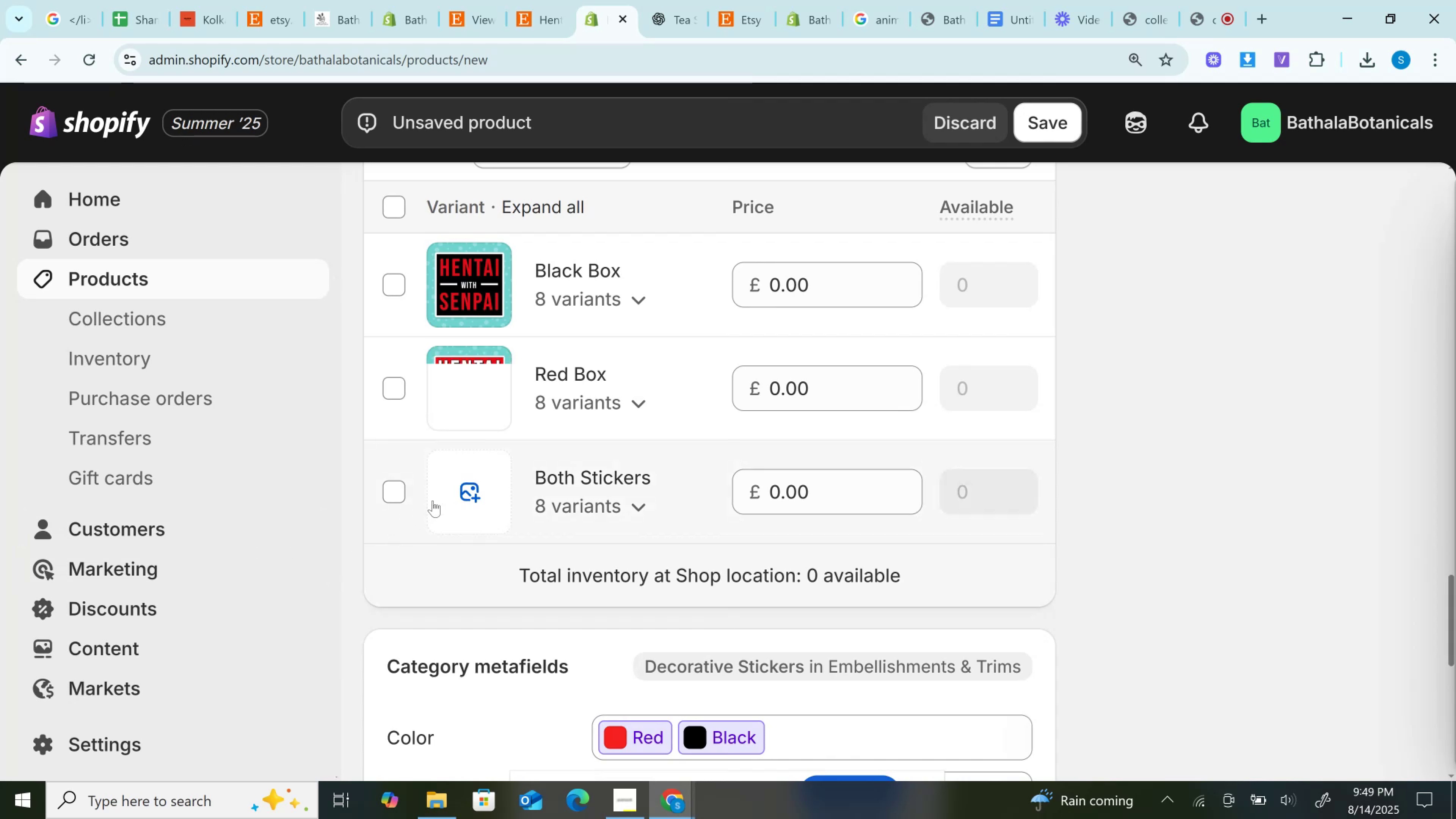 
left_click([455, 497])
 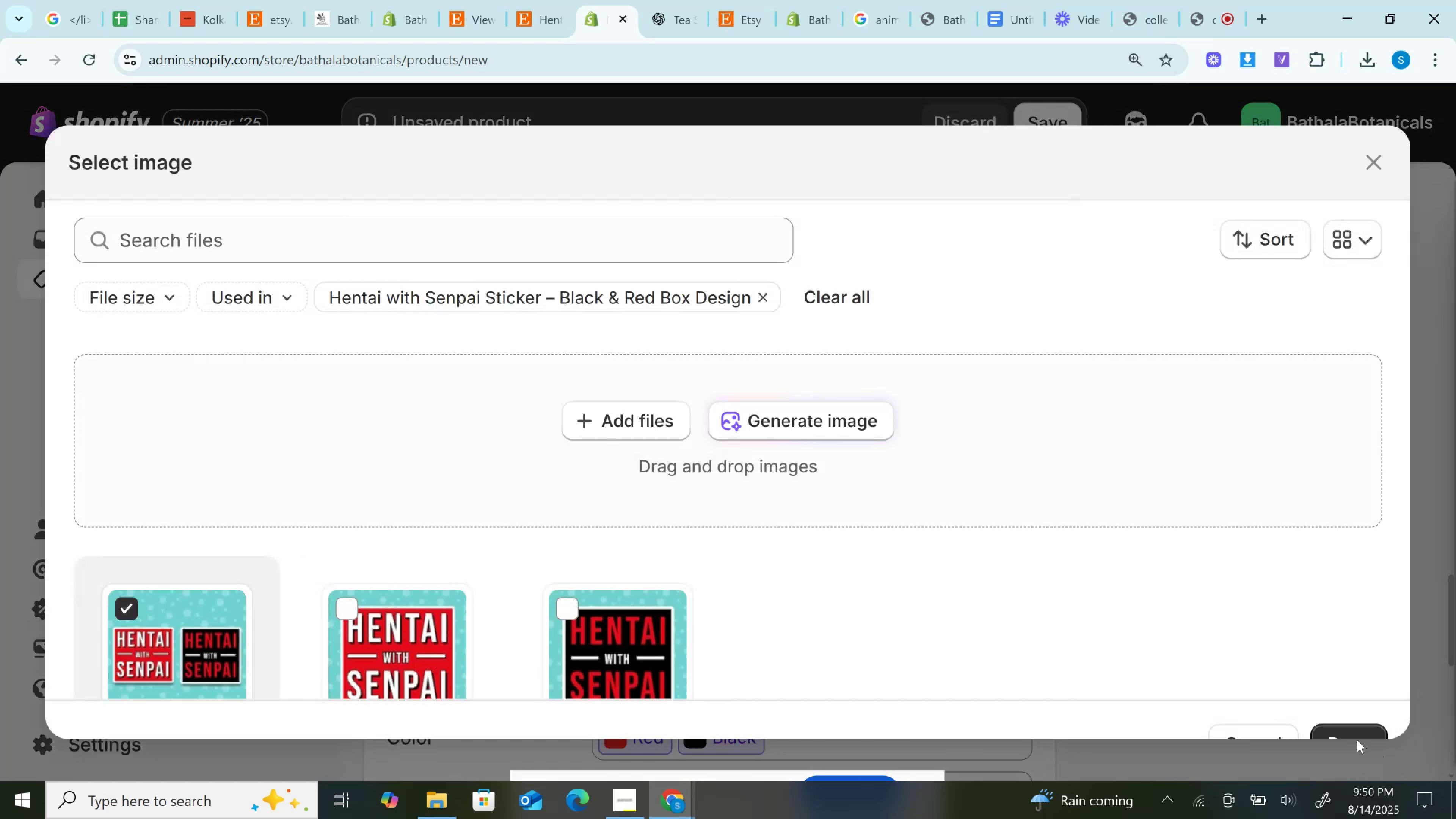 
mouse_move([878, 605])
 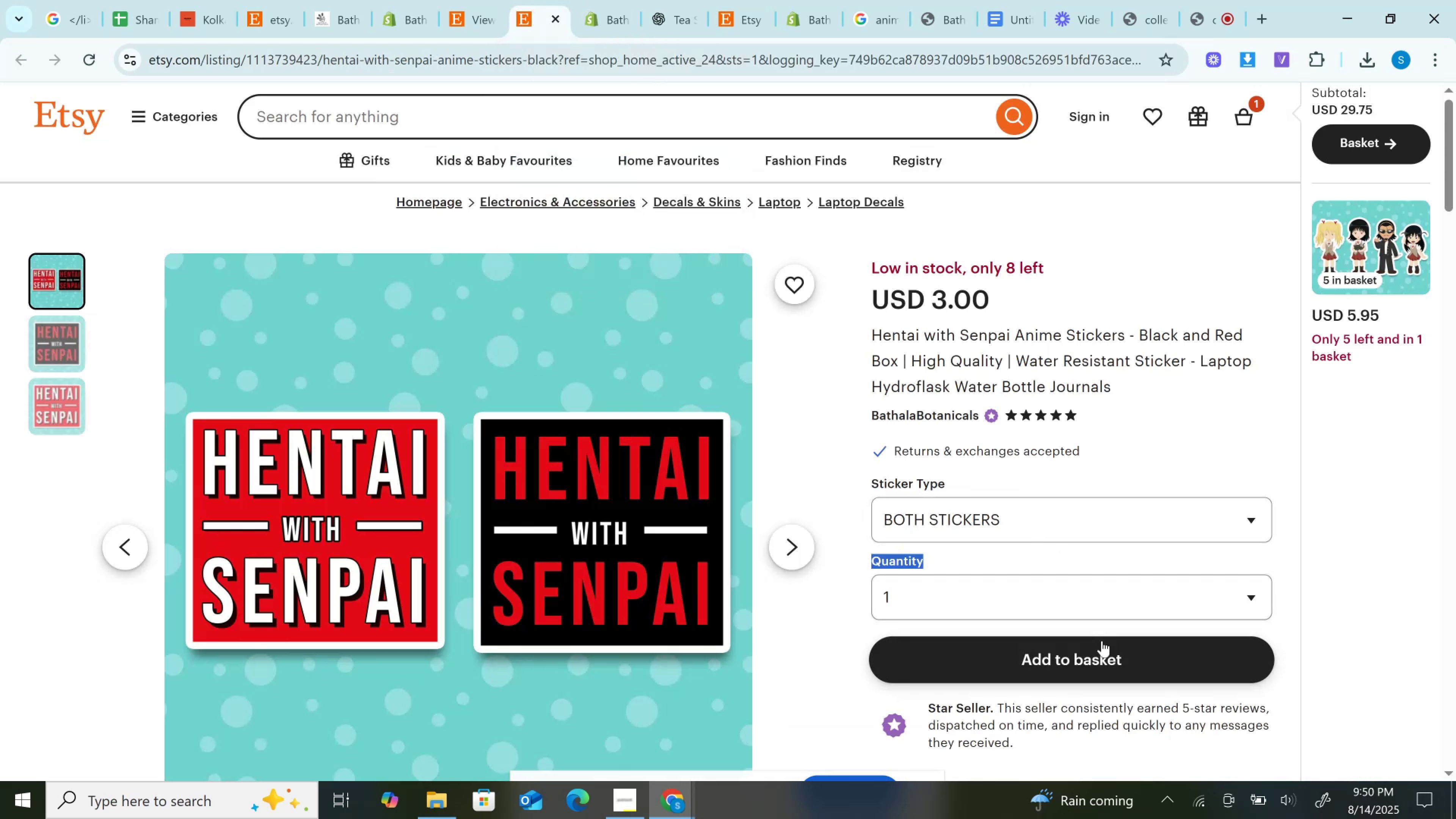 
left_click([1106, 653])
 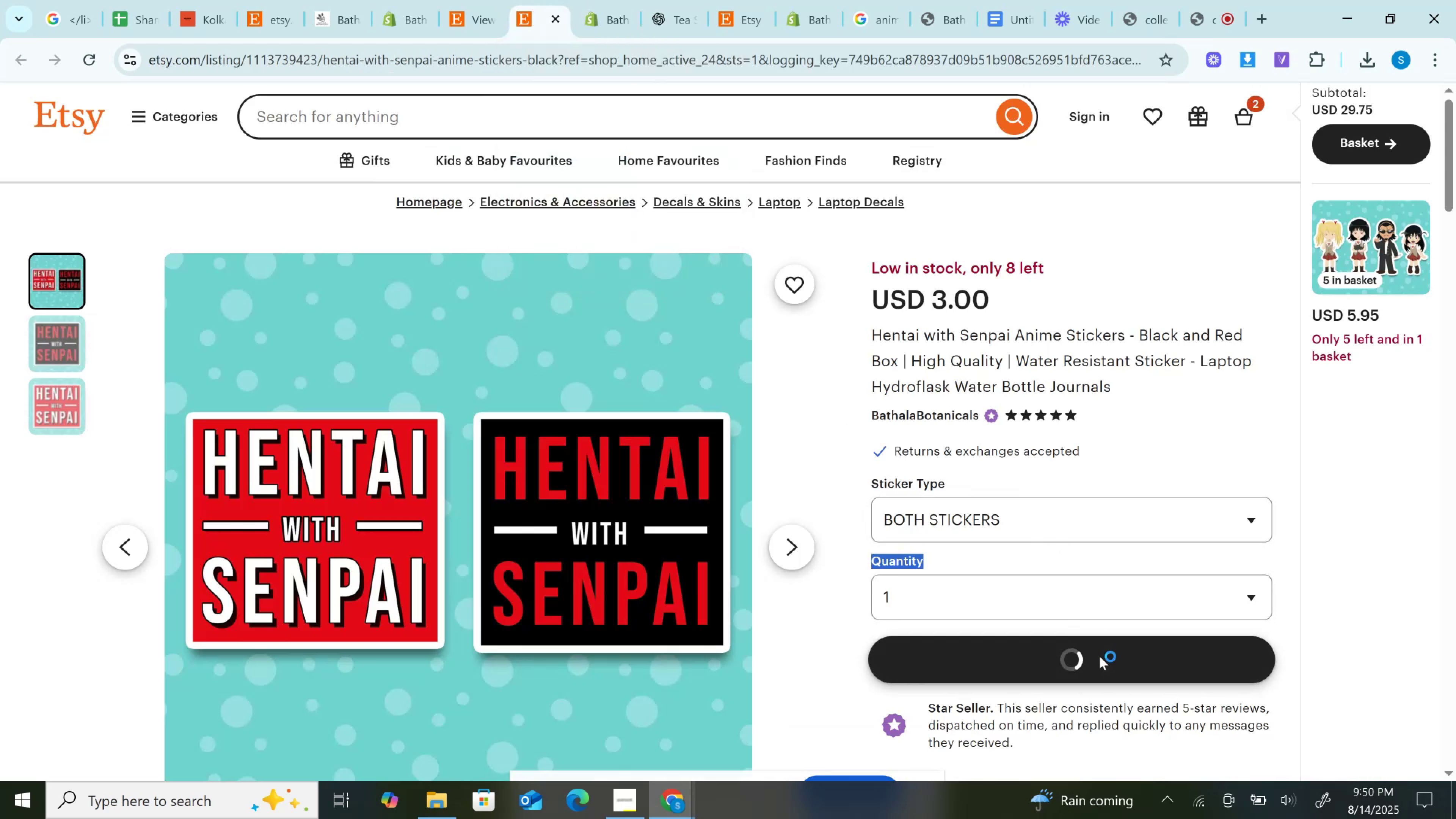 
mouse_move([1087, 653])
 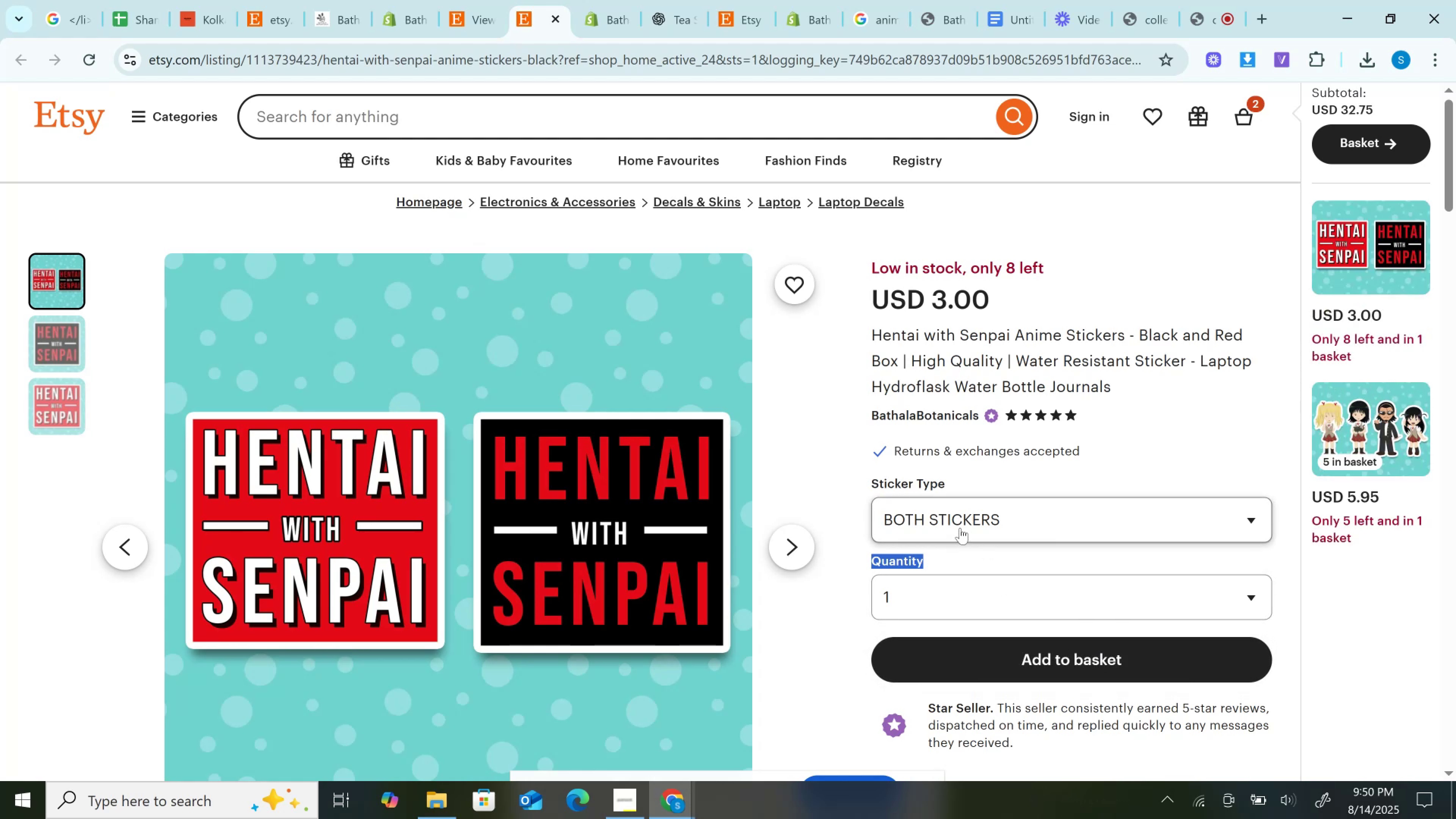 
left_click([953, 523])
 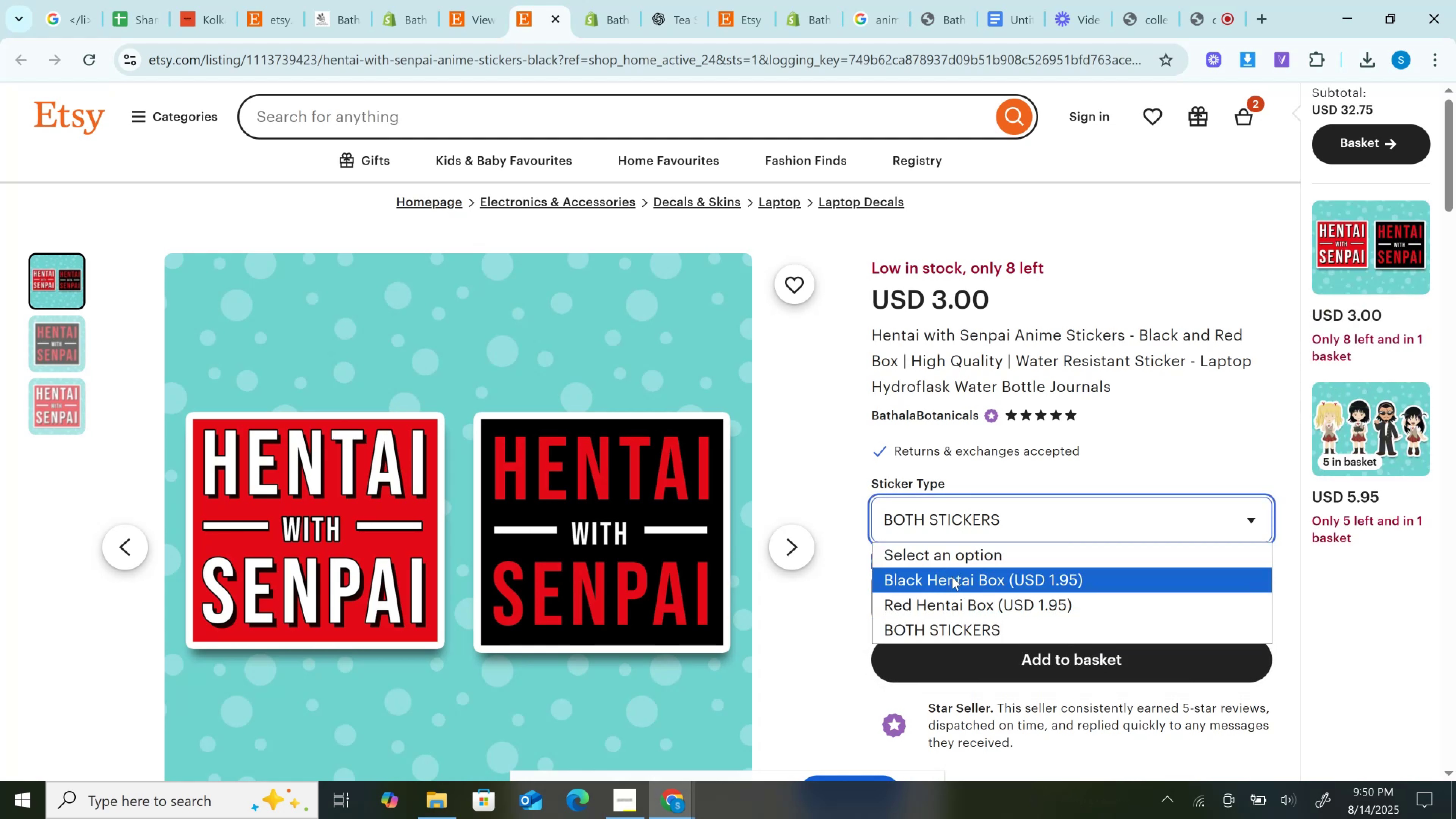 
left_click([952, 581])
 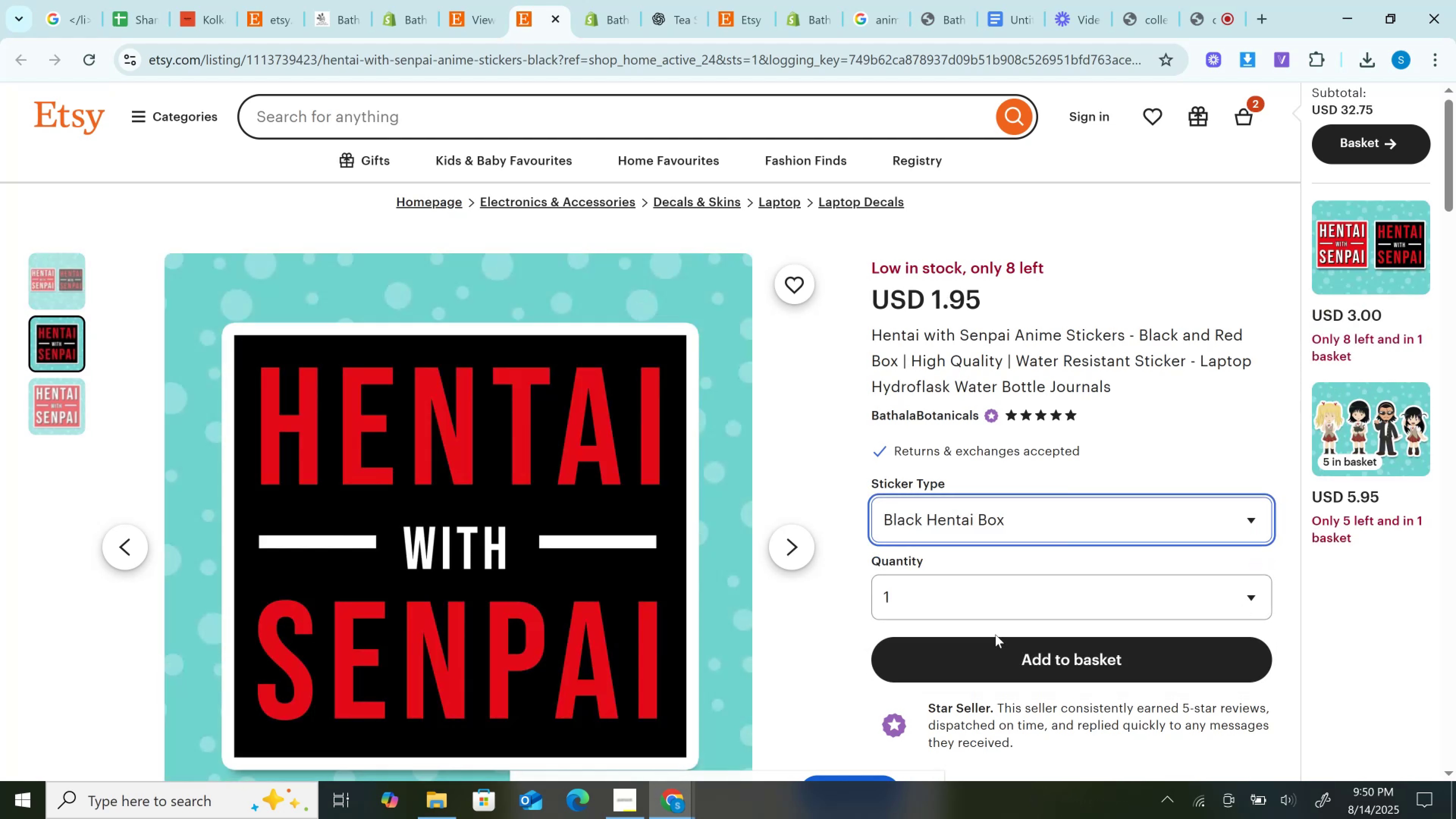 
left_click([995, 634])
 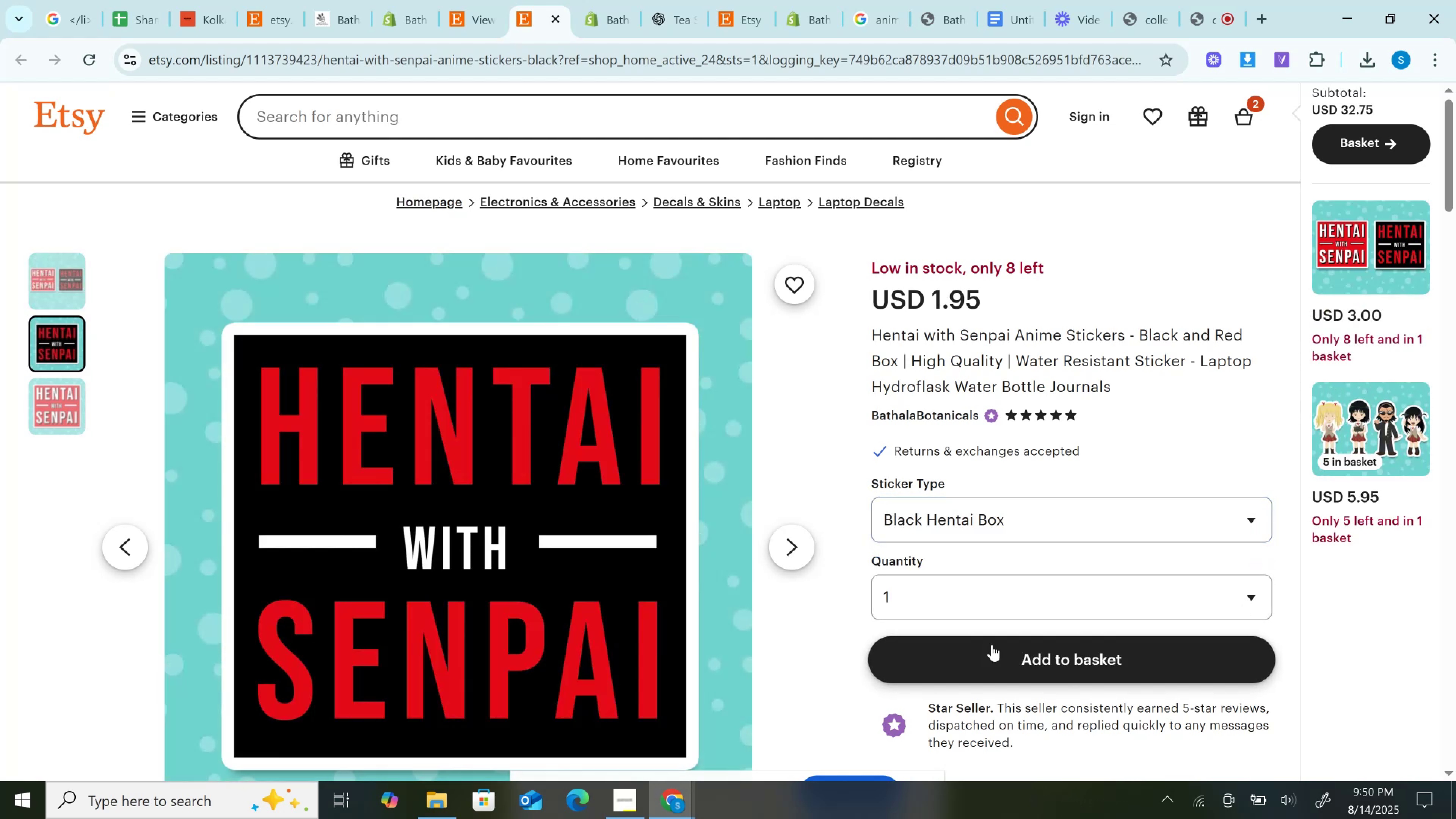 
left_click([992, 645])
 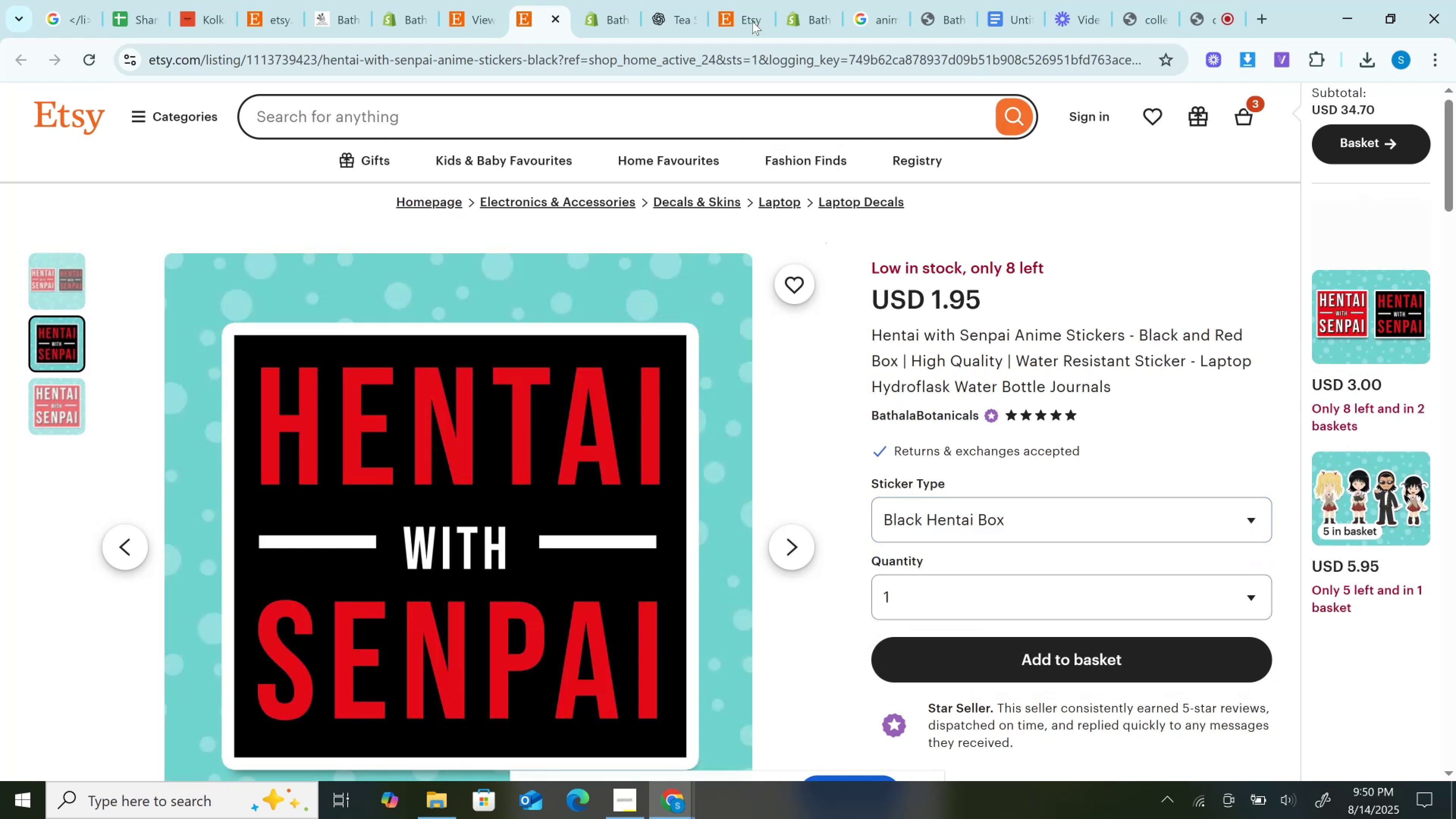 
left_click([730, 0])
 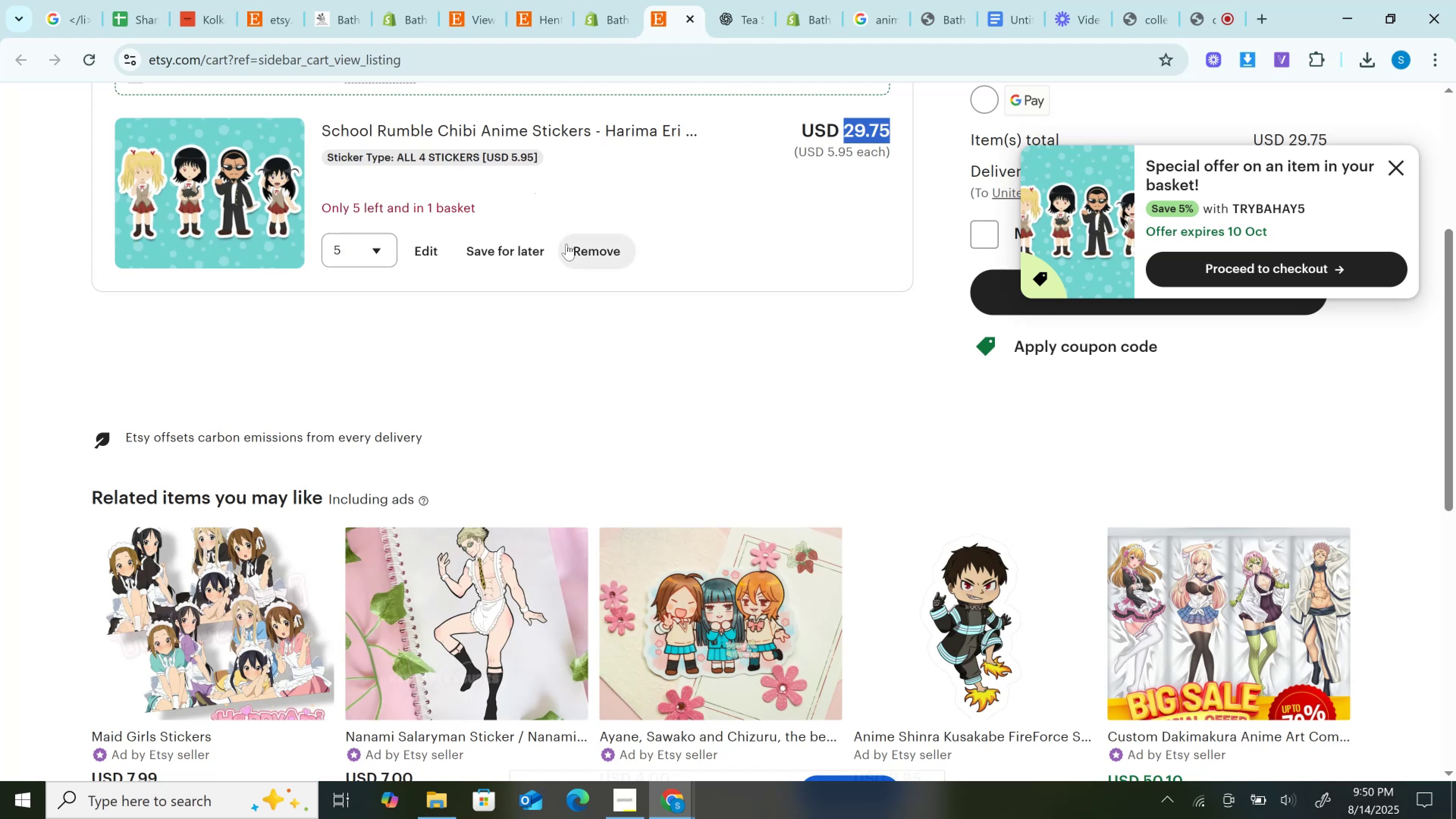 
left_click([576, 255])
 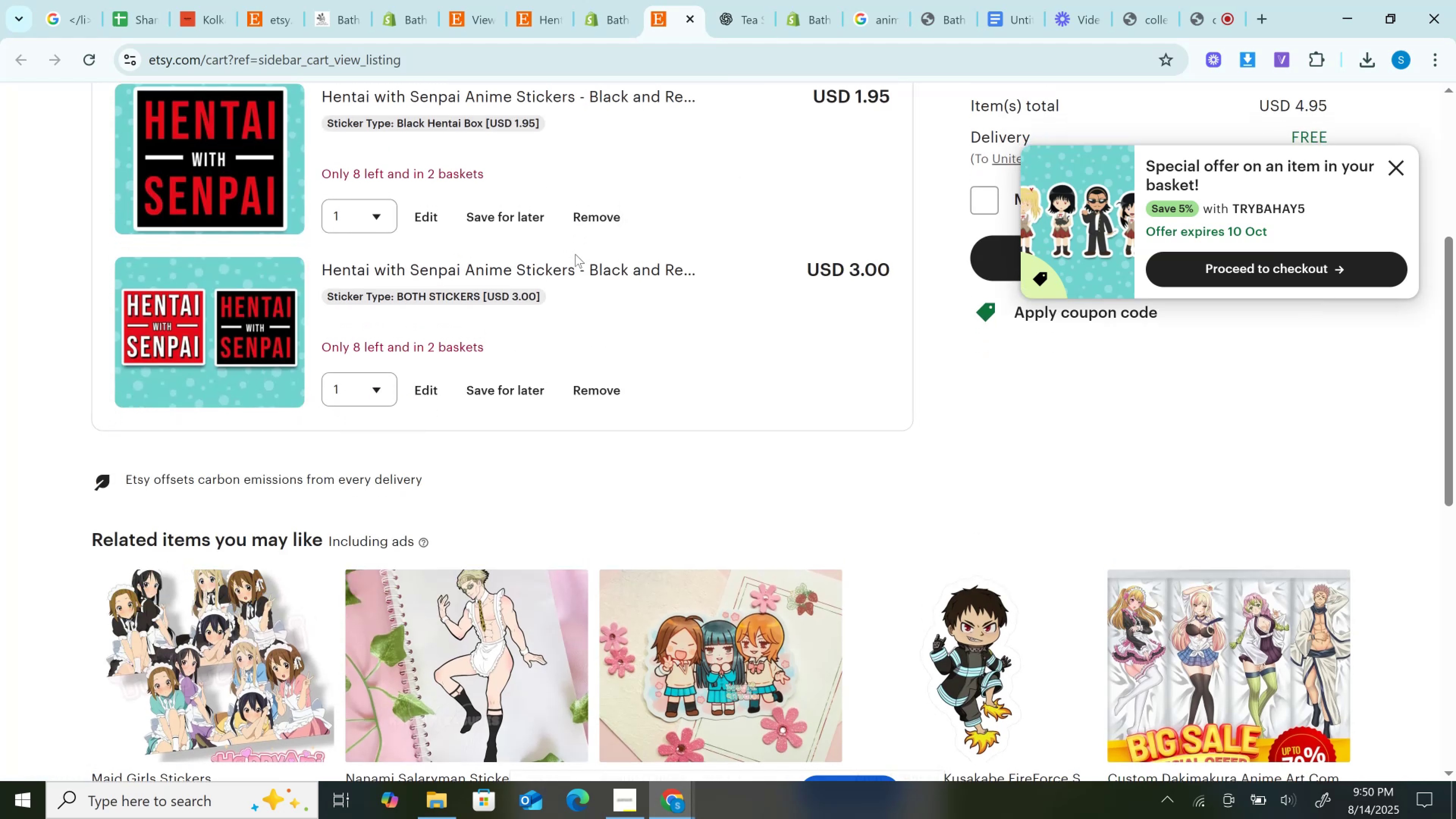 
scroll: coordinate [575, 252], scroll_direction: up, amount: 1.0
 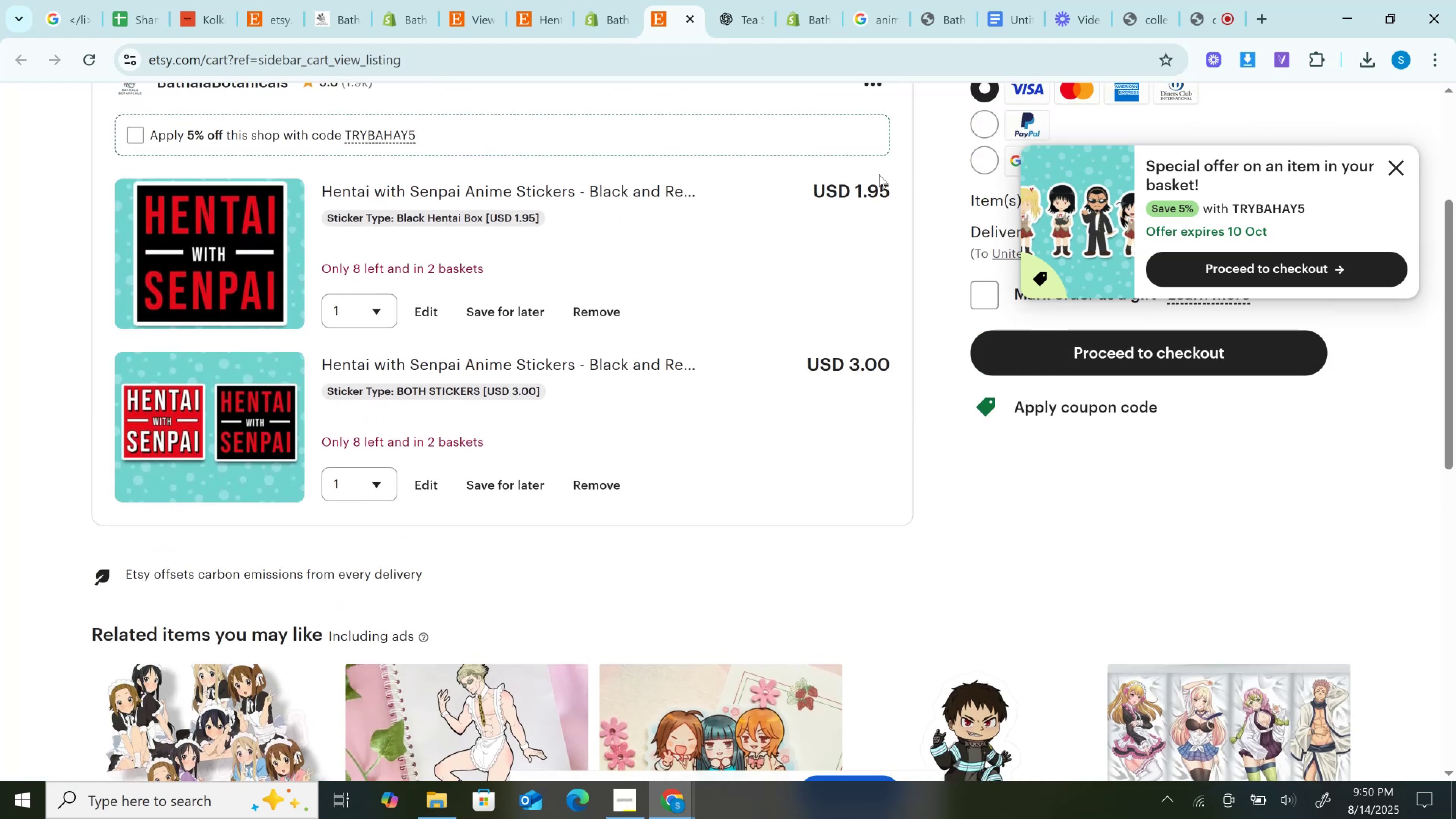 
double_click([869, 184])
 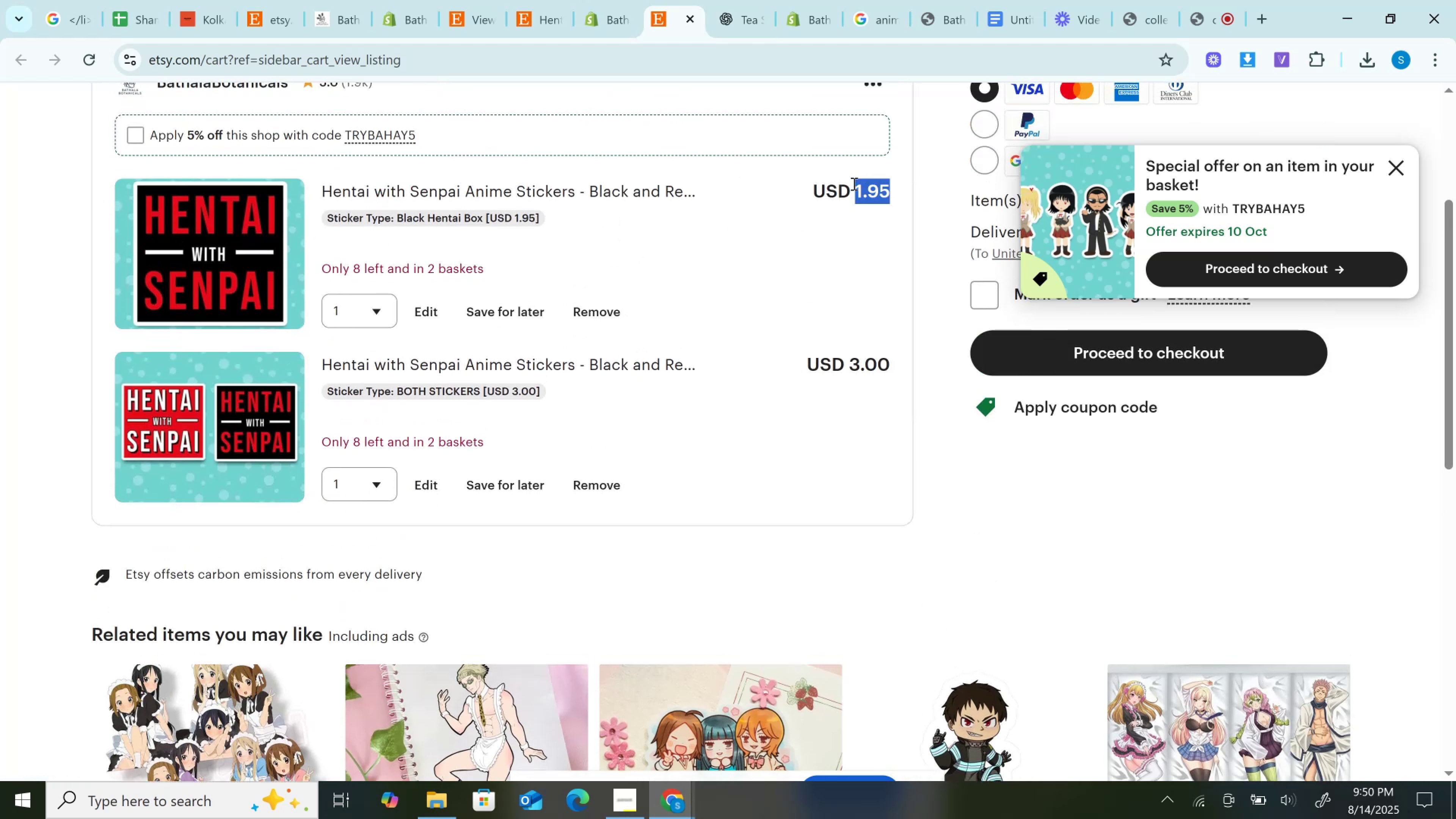 
key(Control+C)
 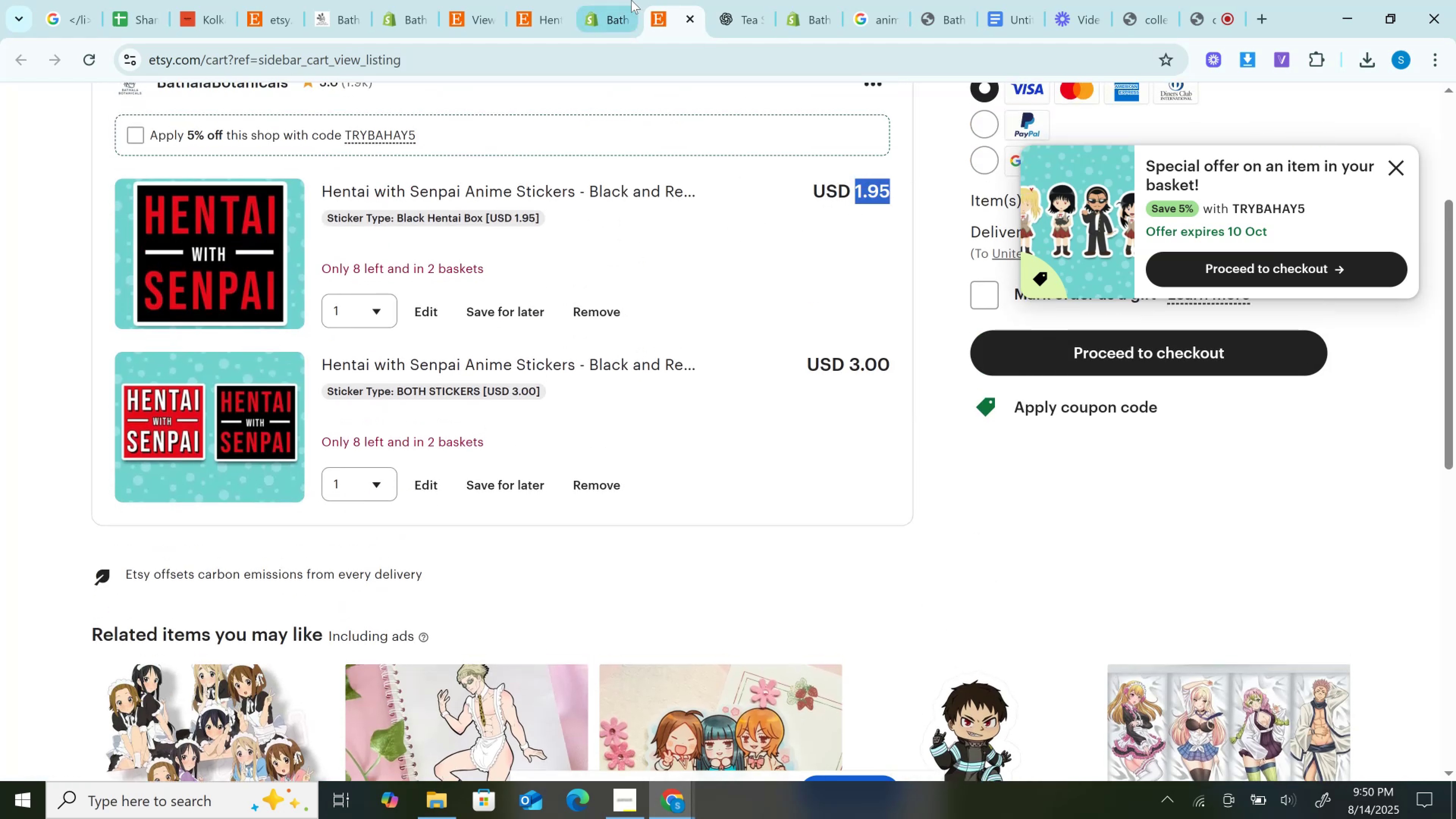 
left_click([630, 0])
 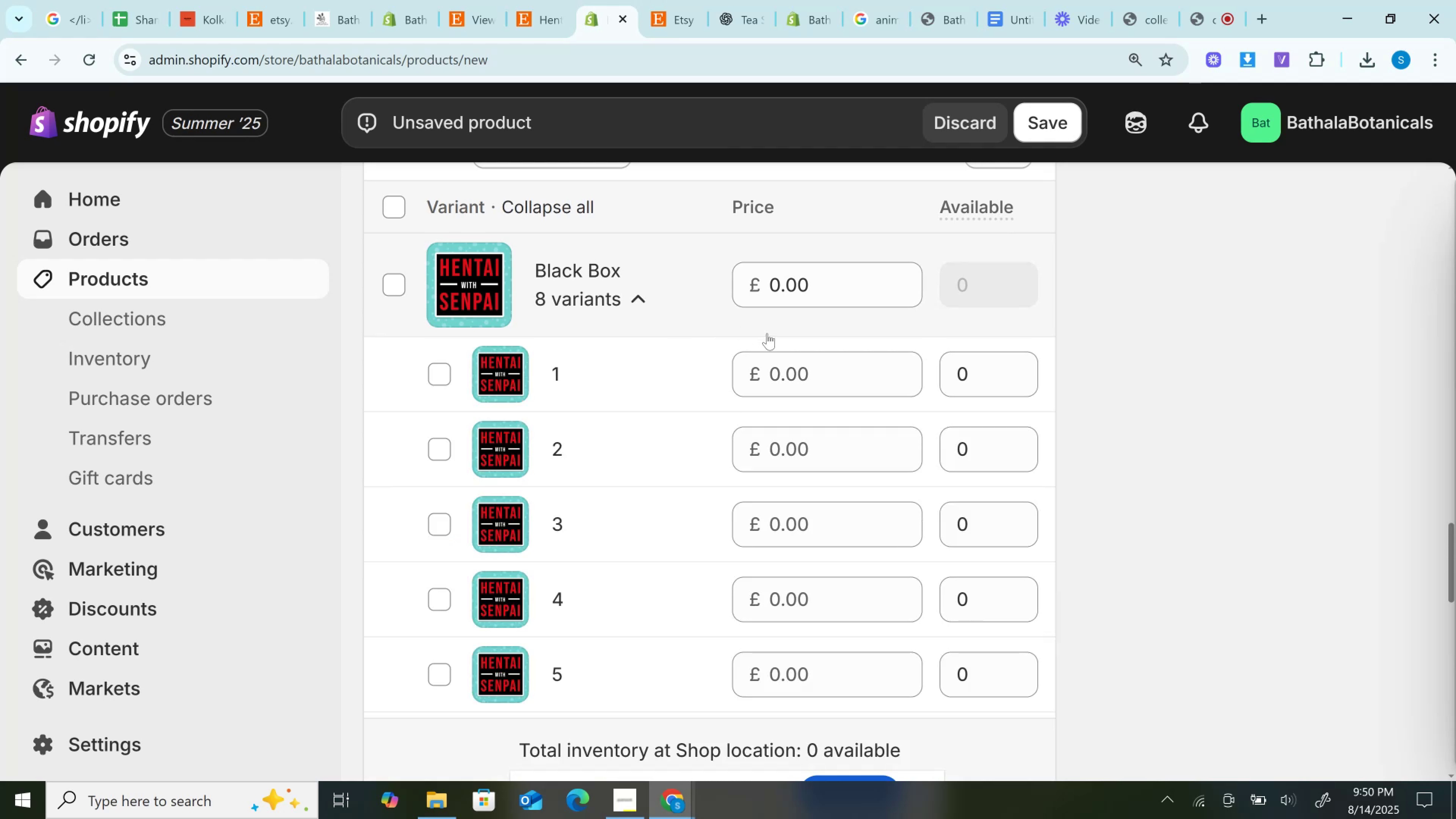 
left_click([801, 380])
 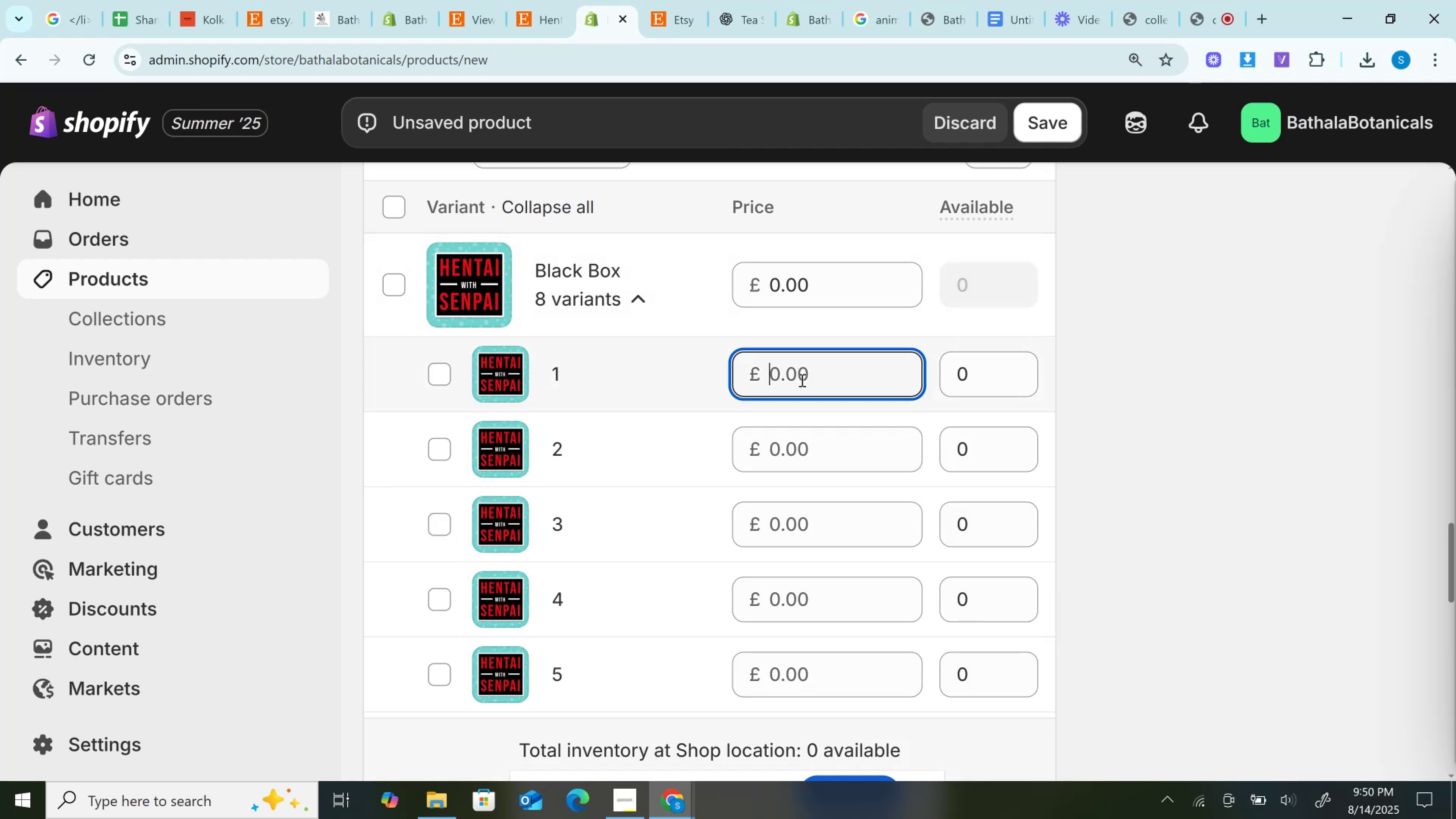 
key(Control+V)
 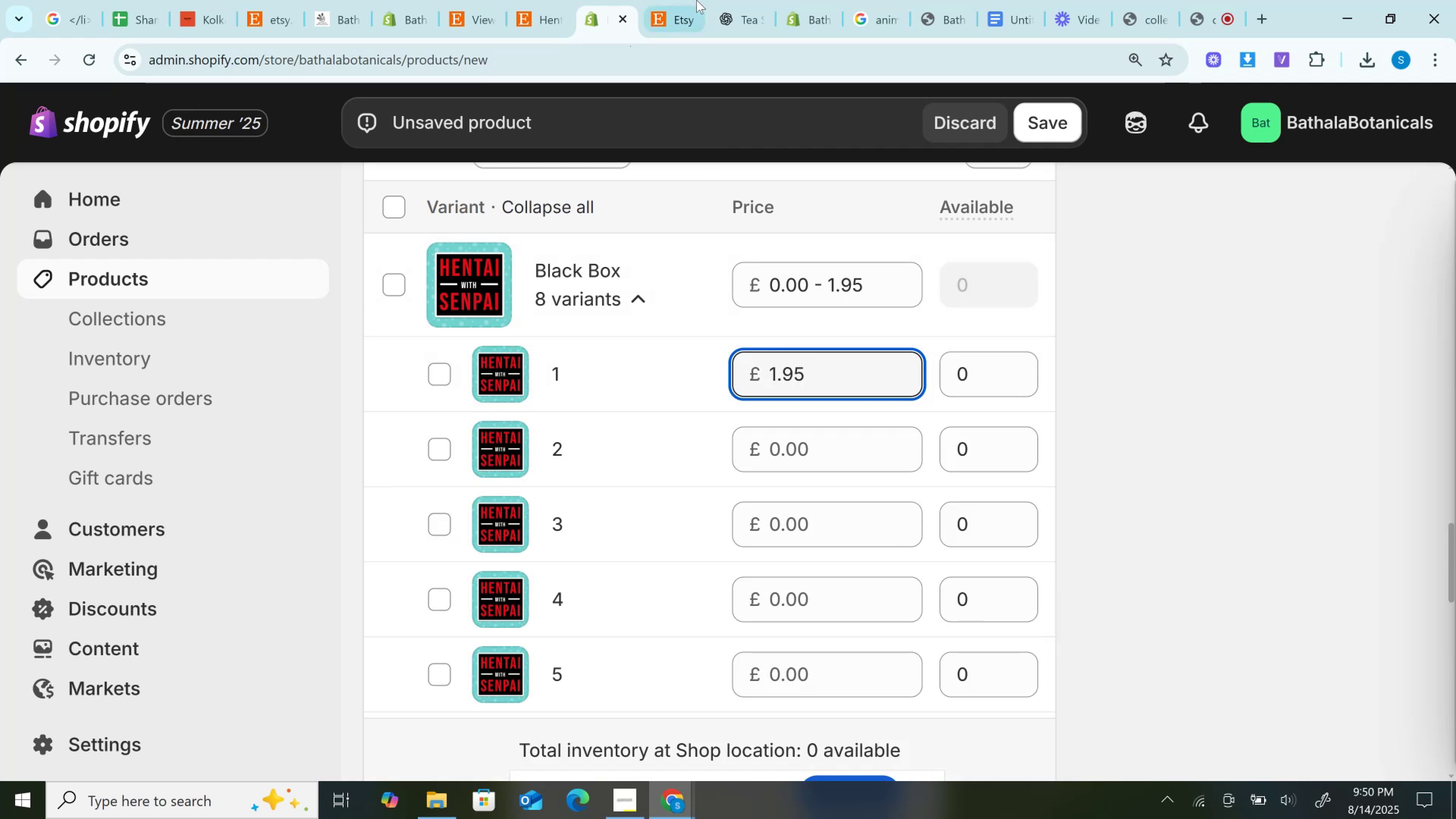 
left_click([677, 0])
 